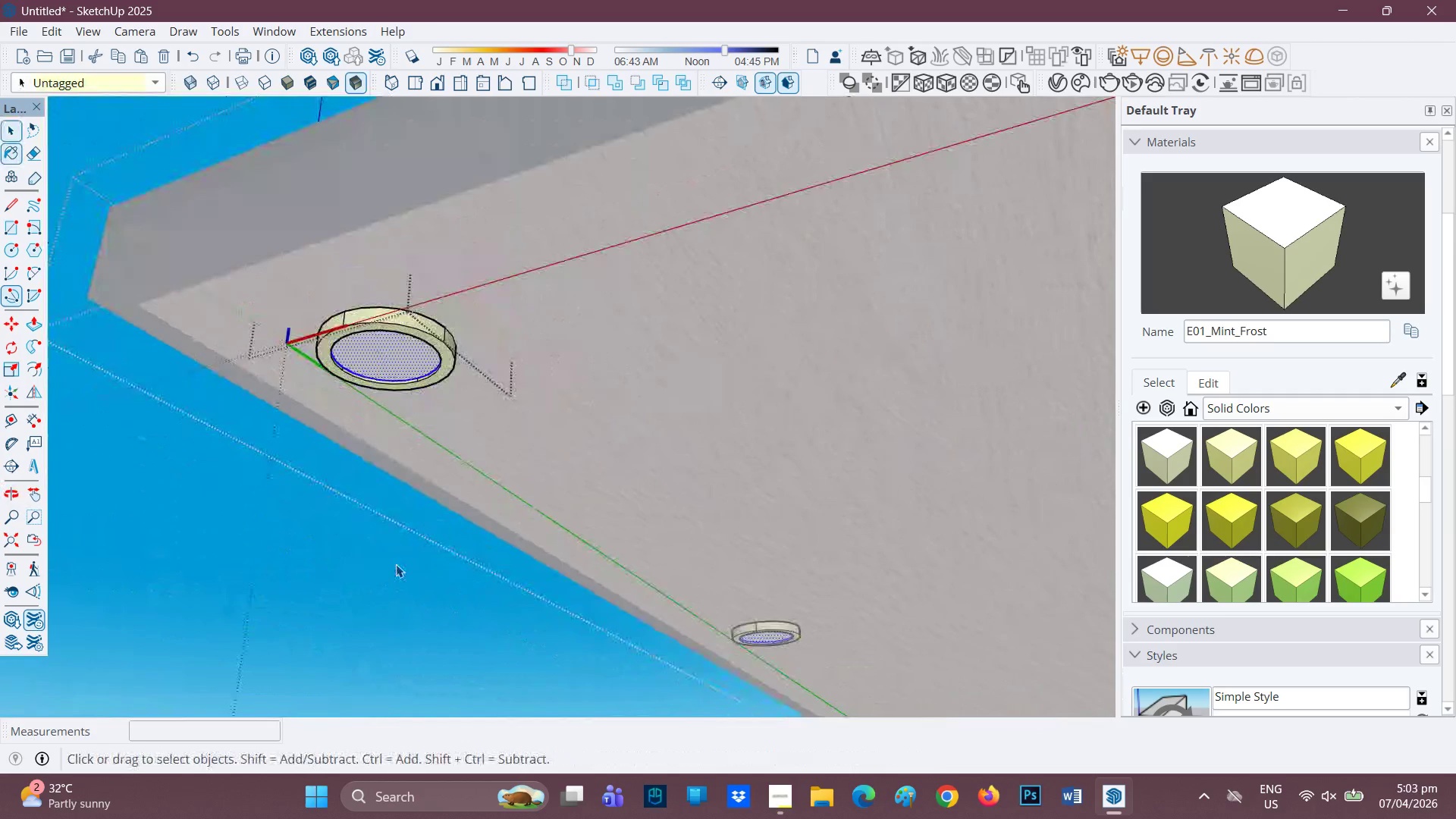 
left_click([290, 563])
 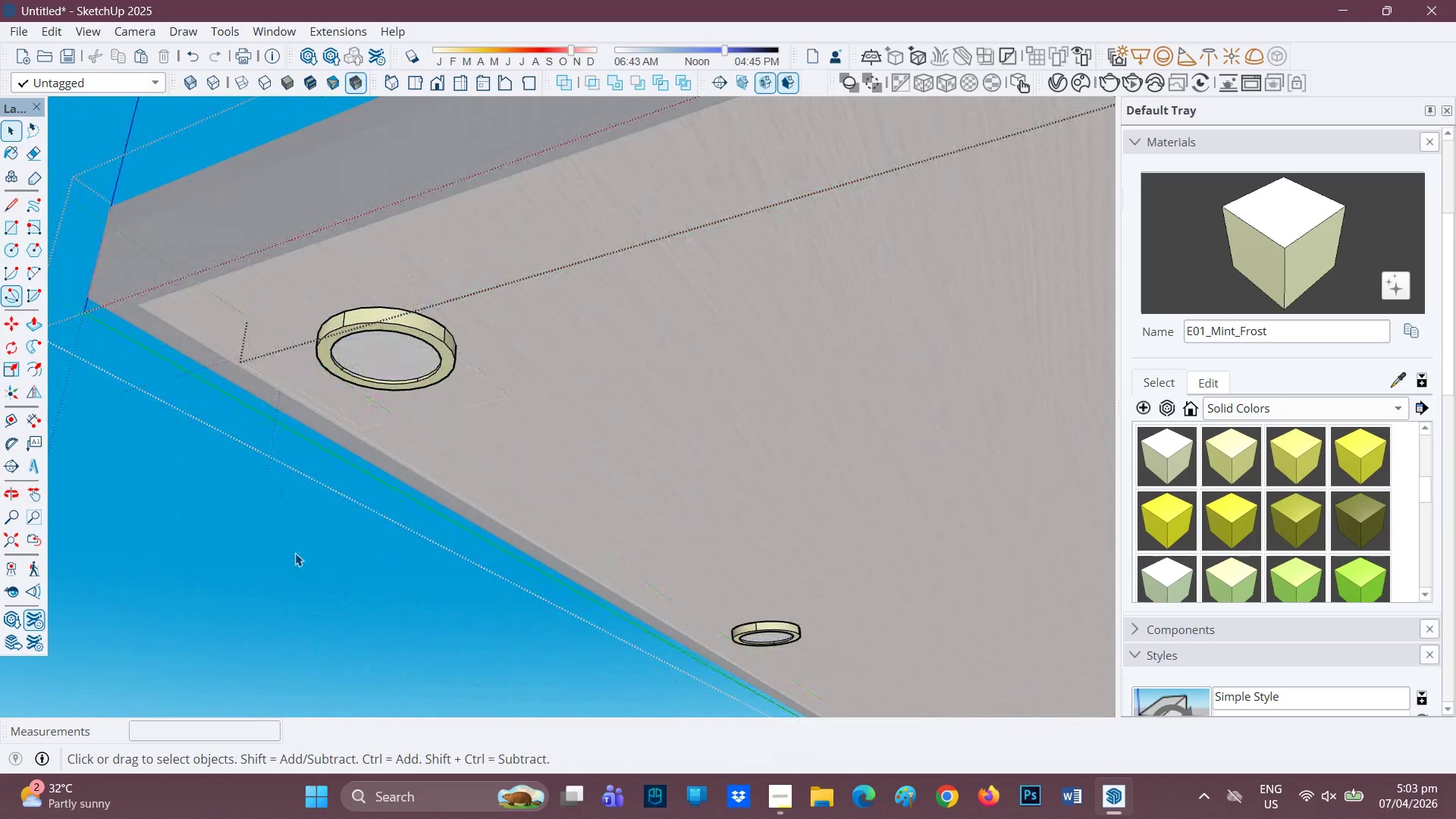 
left_click_drag(start_coordinate=[294, 553], to_coordinate=[299, 551])
 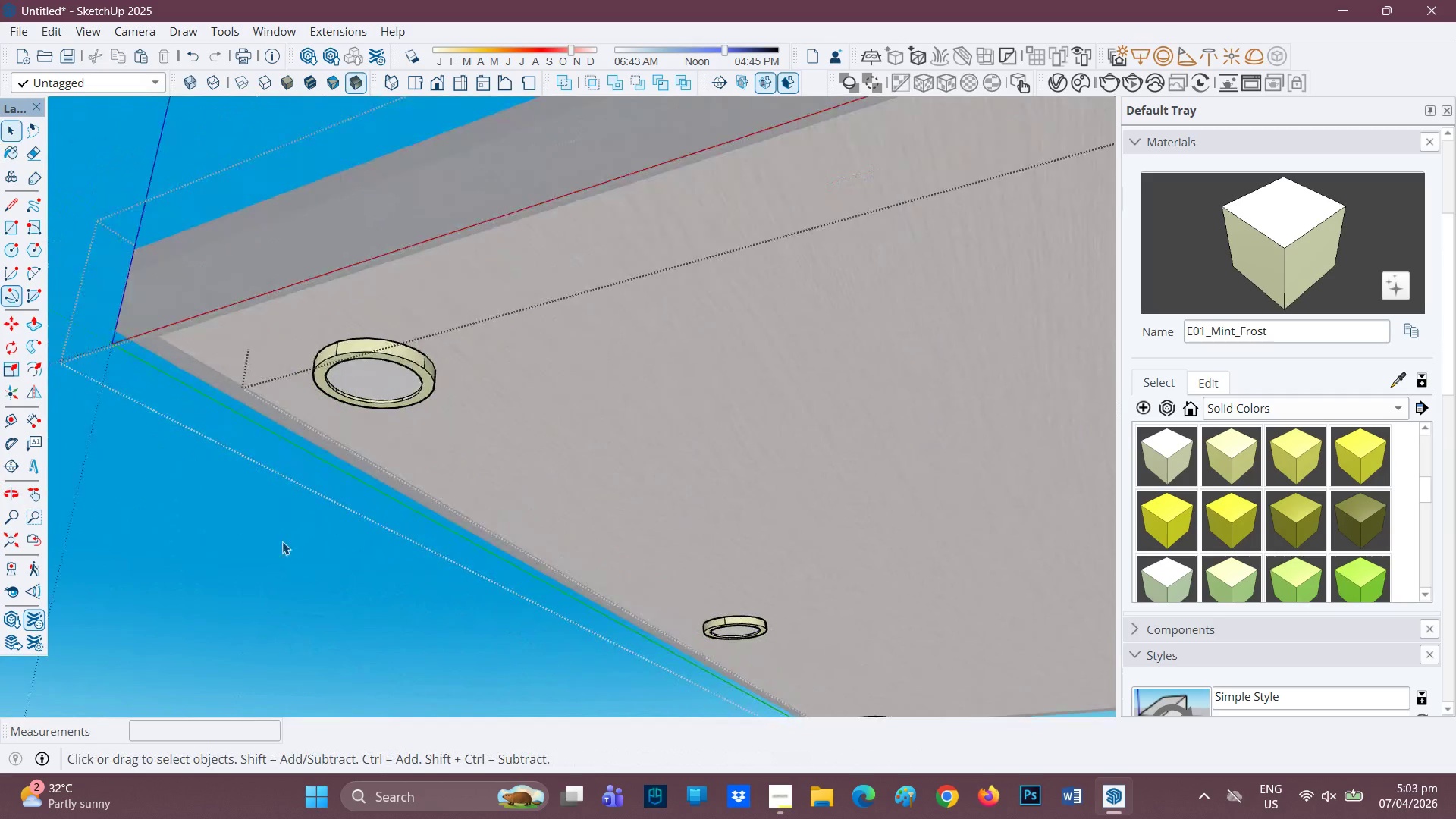 
key(Space)
 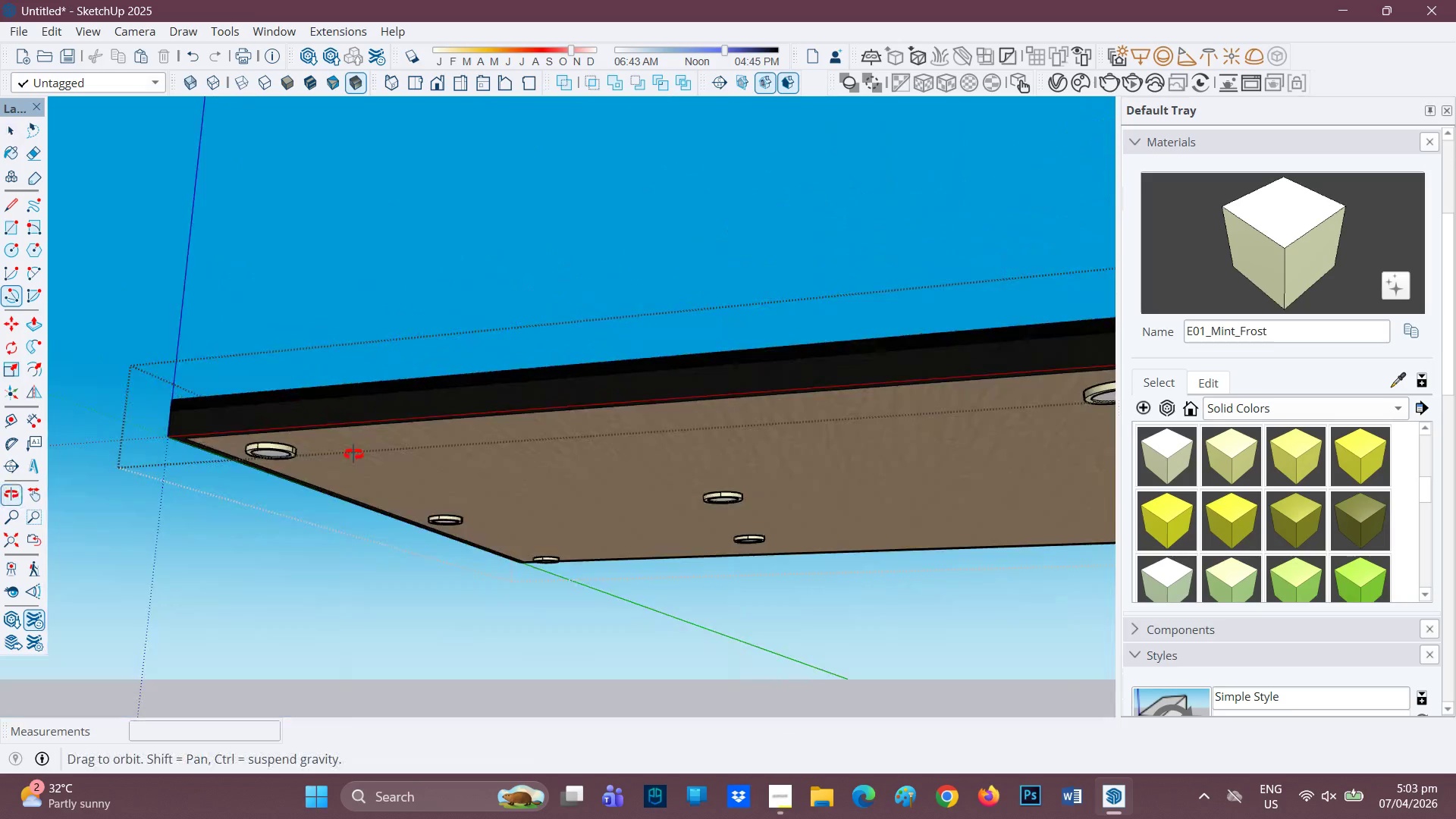 
scroll: coordinate [404, 526], scroll_direction: down, amount: 22.0
 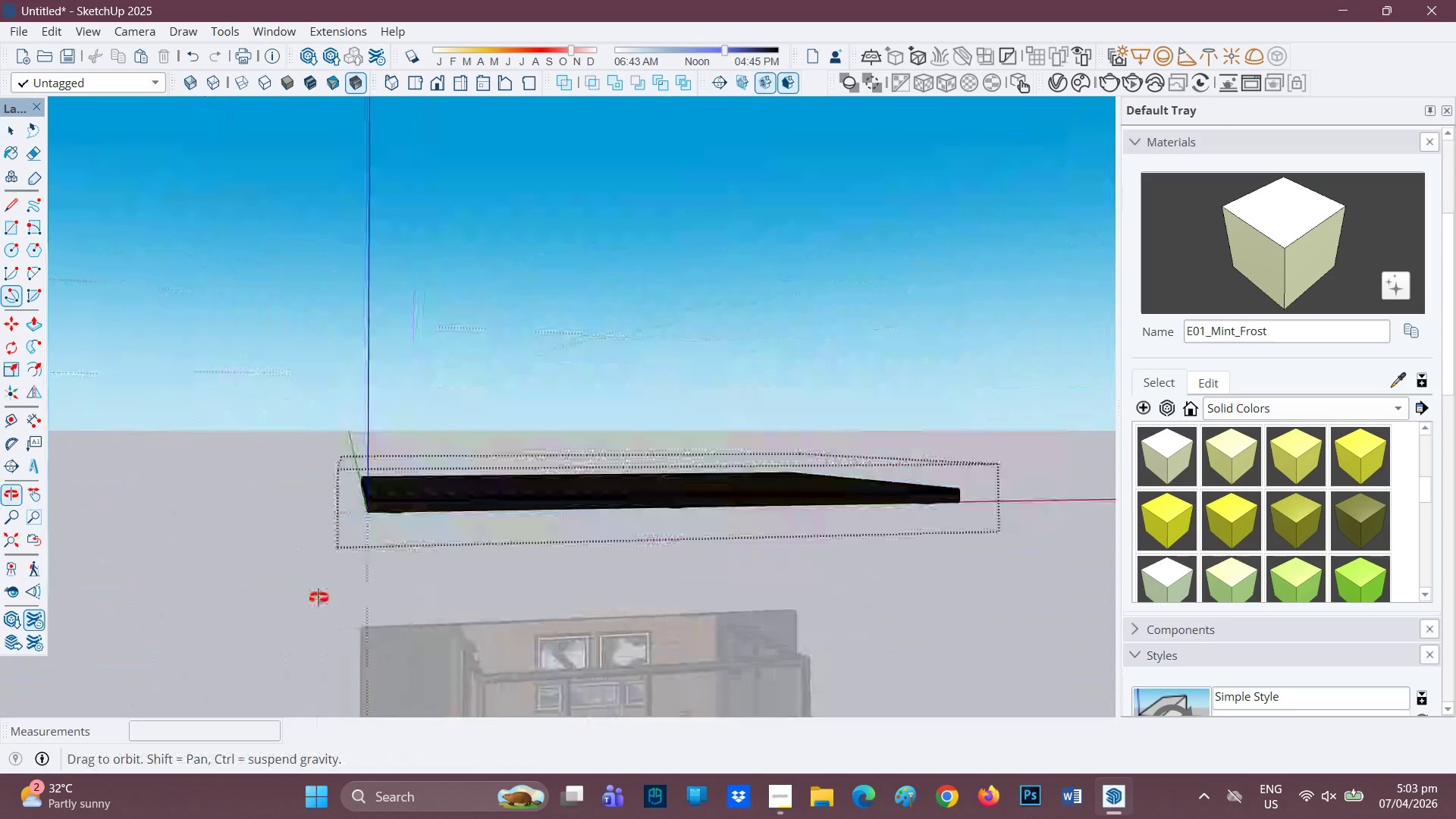 
key(H)
 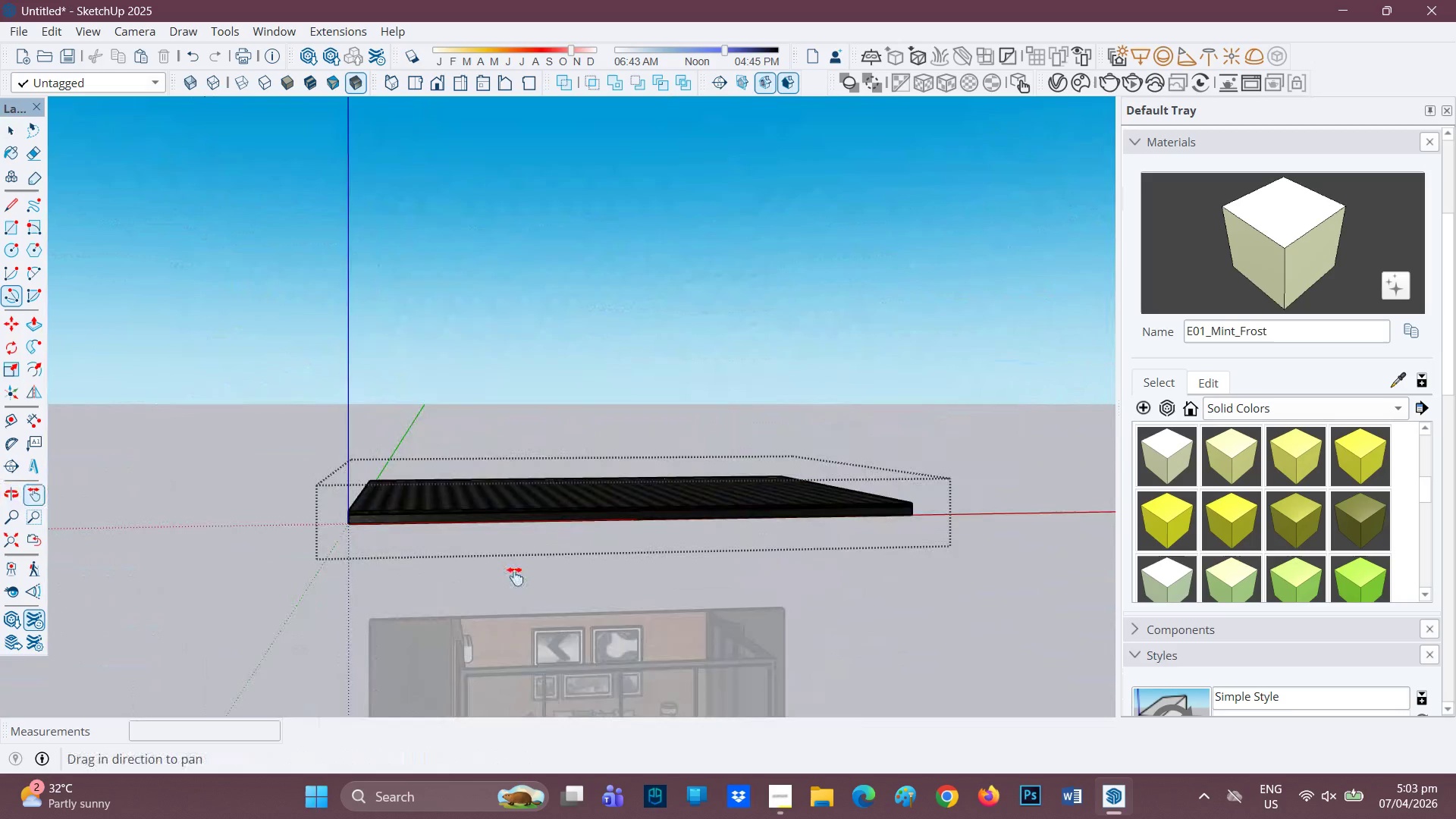 
left_click_drag(start_coordinate=[510, 586], to_coordinate=[399, 391])
 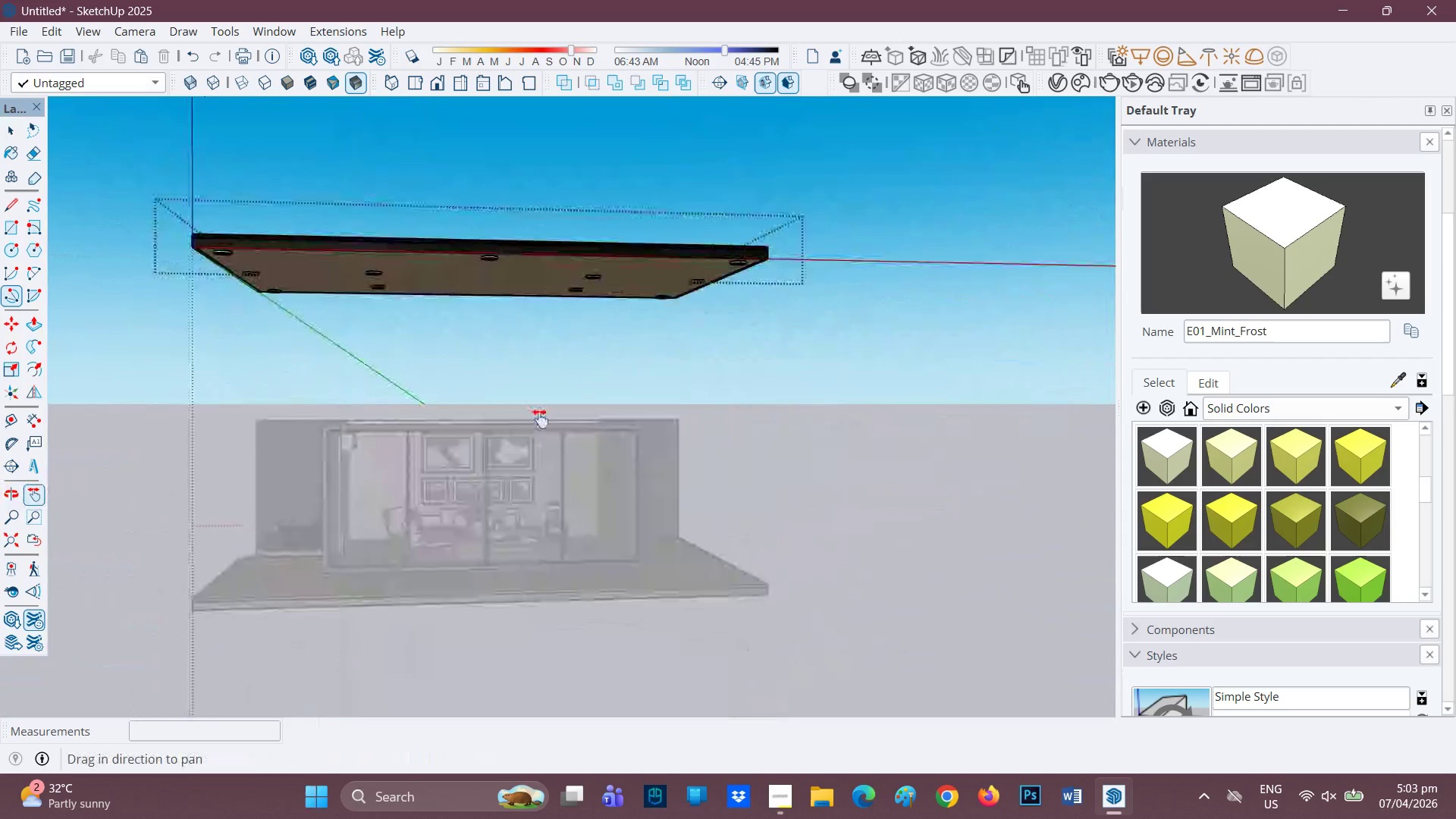 
scroll: coordinate [307, 604], scroll_direction: down, amount: 1.0
 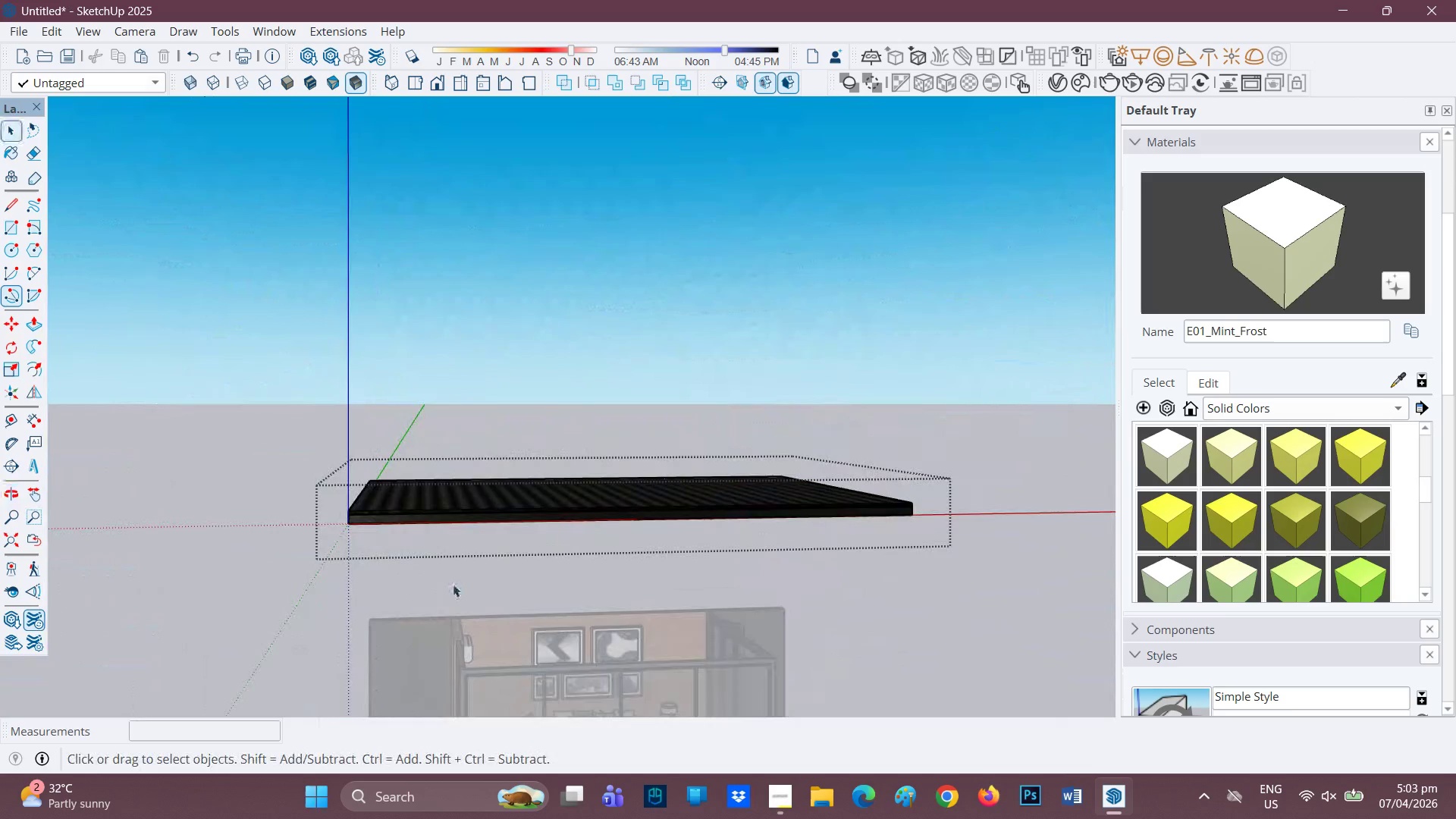 
scroll: coordinate [540, 419], scroll_direction: up, amount: 1.0
 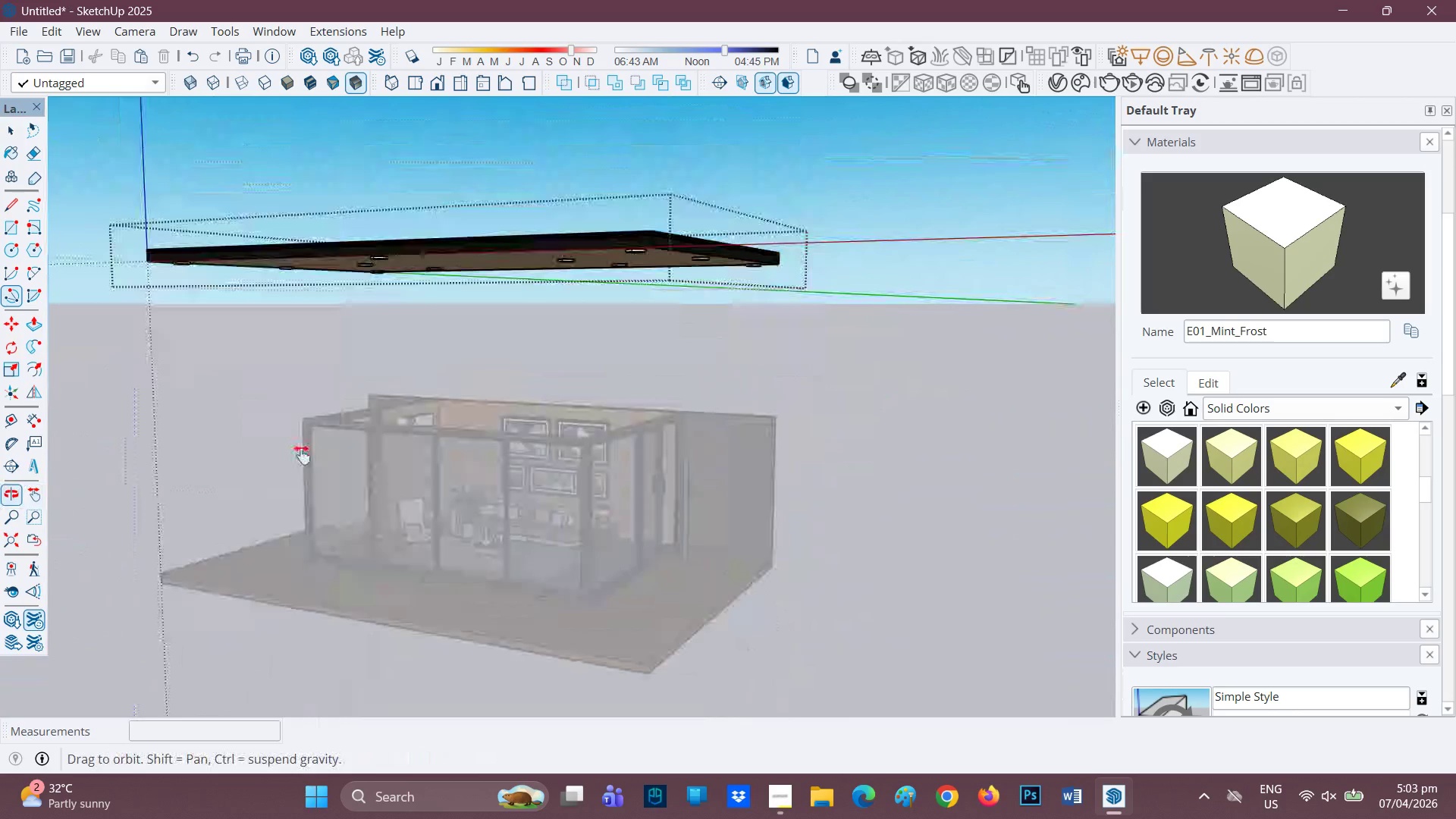 
key(Space)
 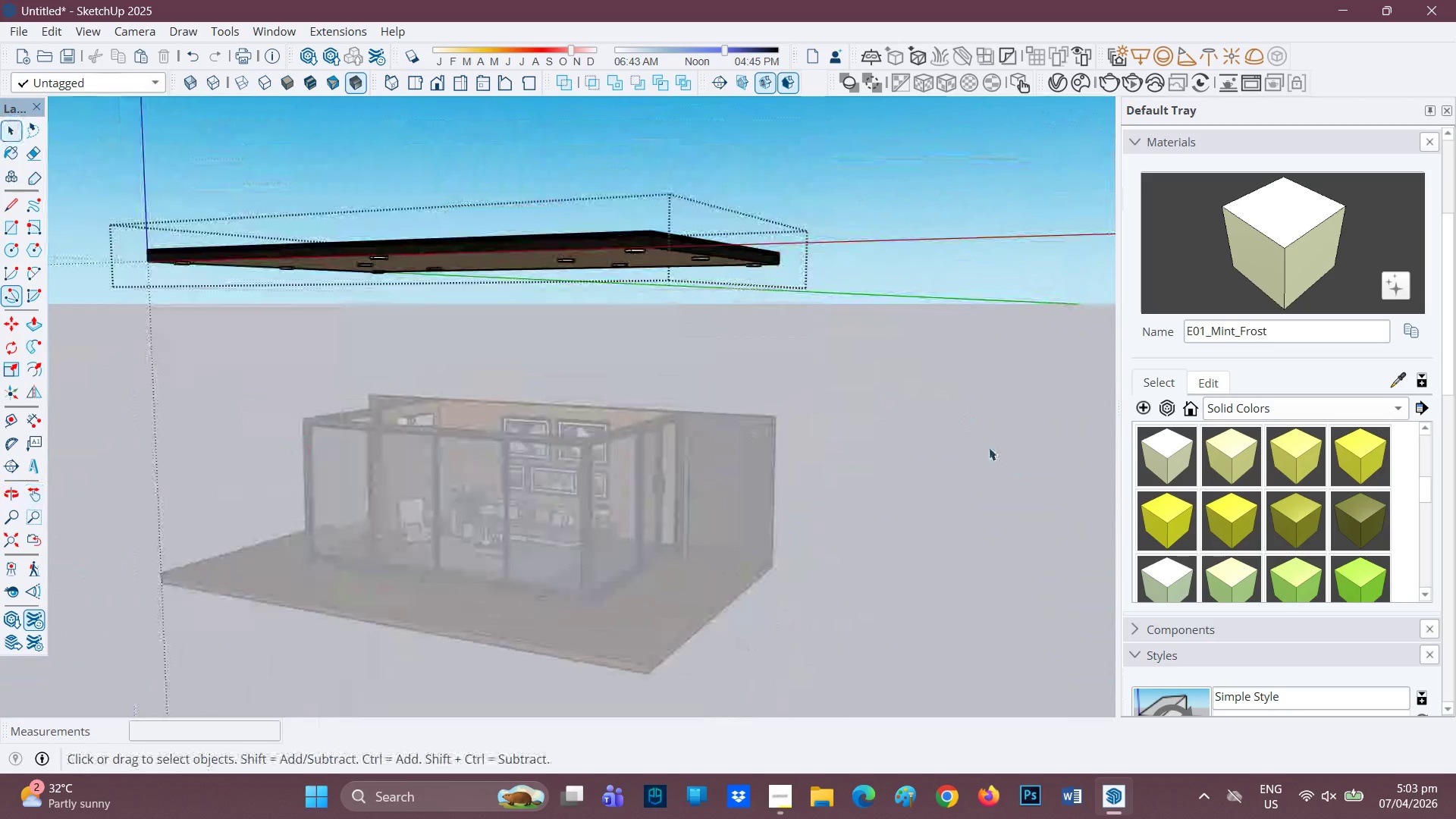 
left_click([989, 447])
 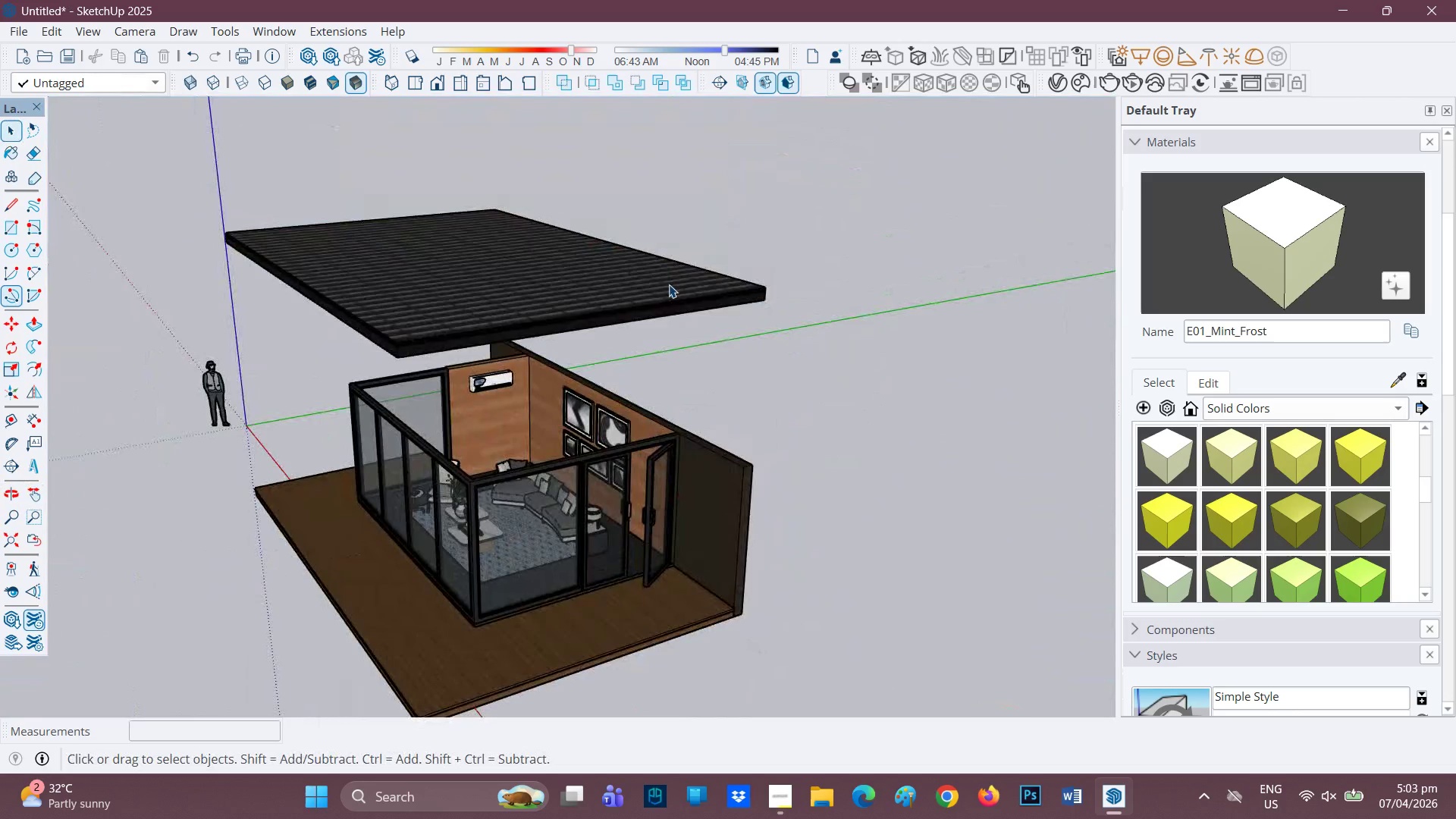 
scroll: coordinate [786, 298], scroll_direction: up, amount: 4.0
 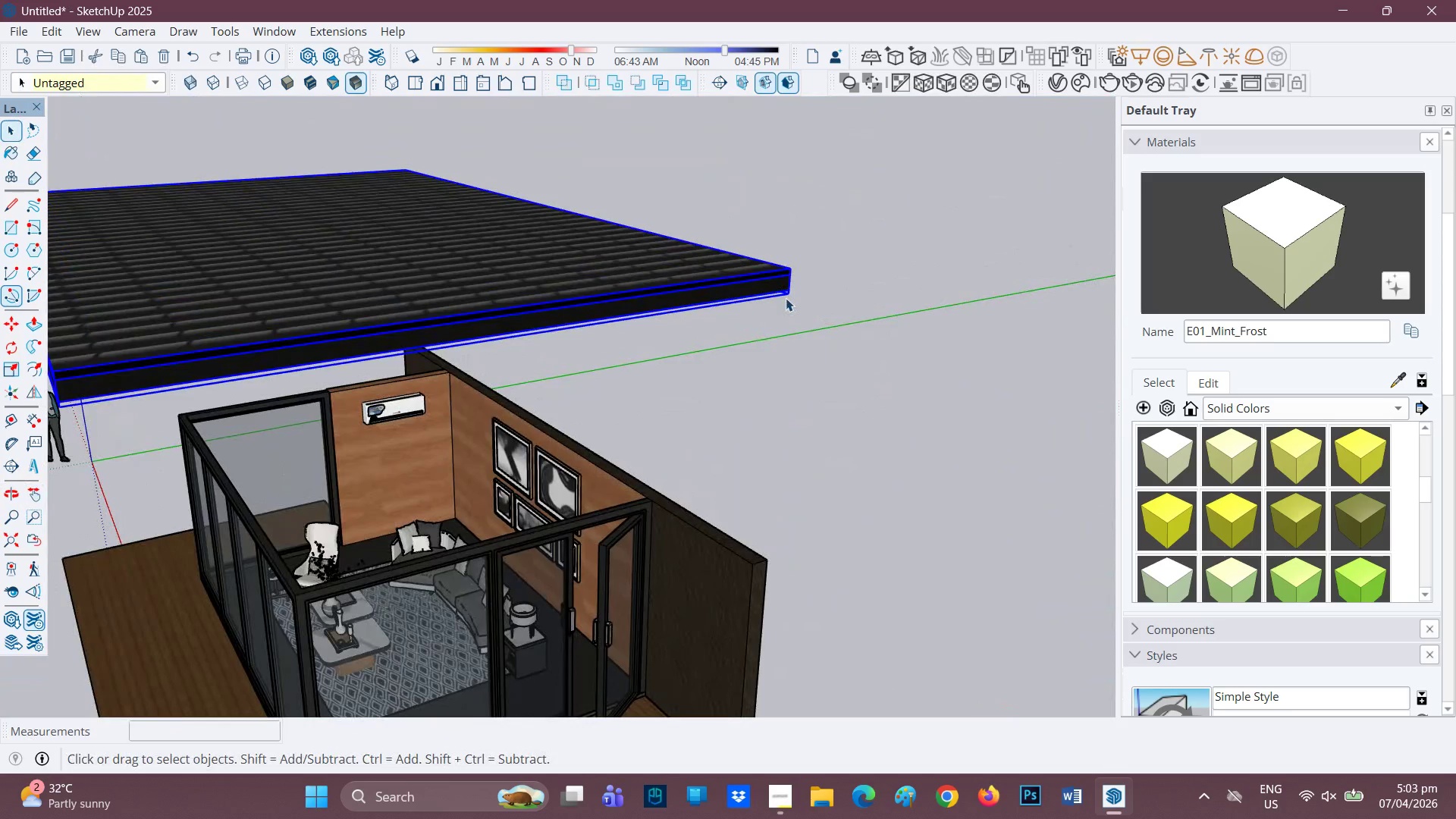 
key(M)
 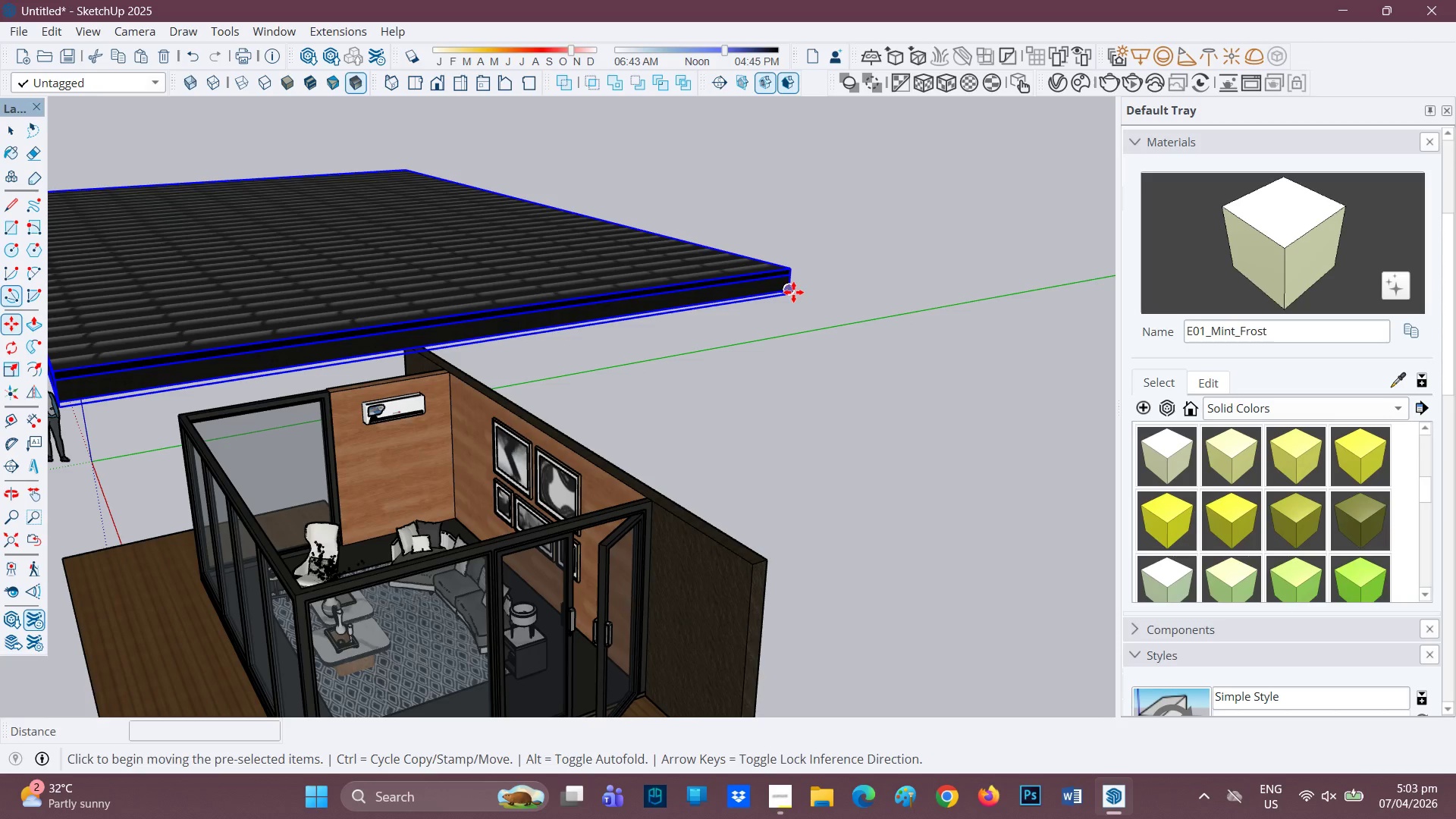 
left_click([792, 291])
 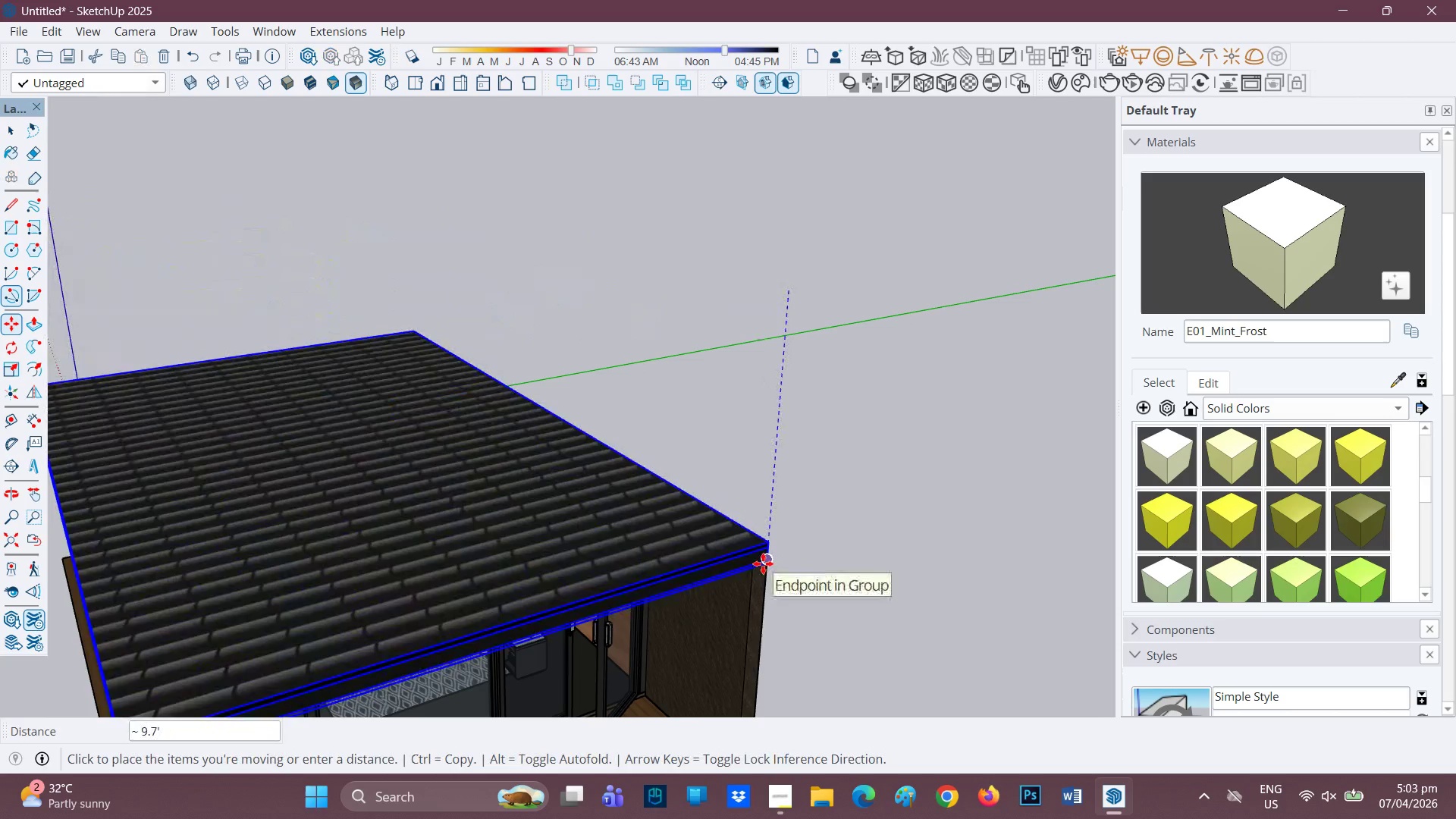 
left_click([763, 563])
 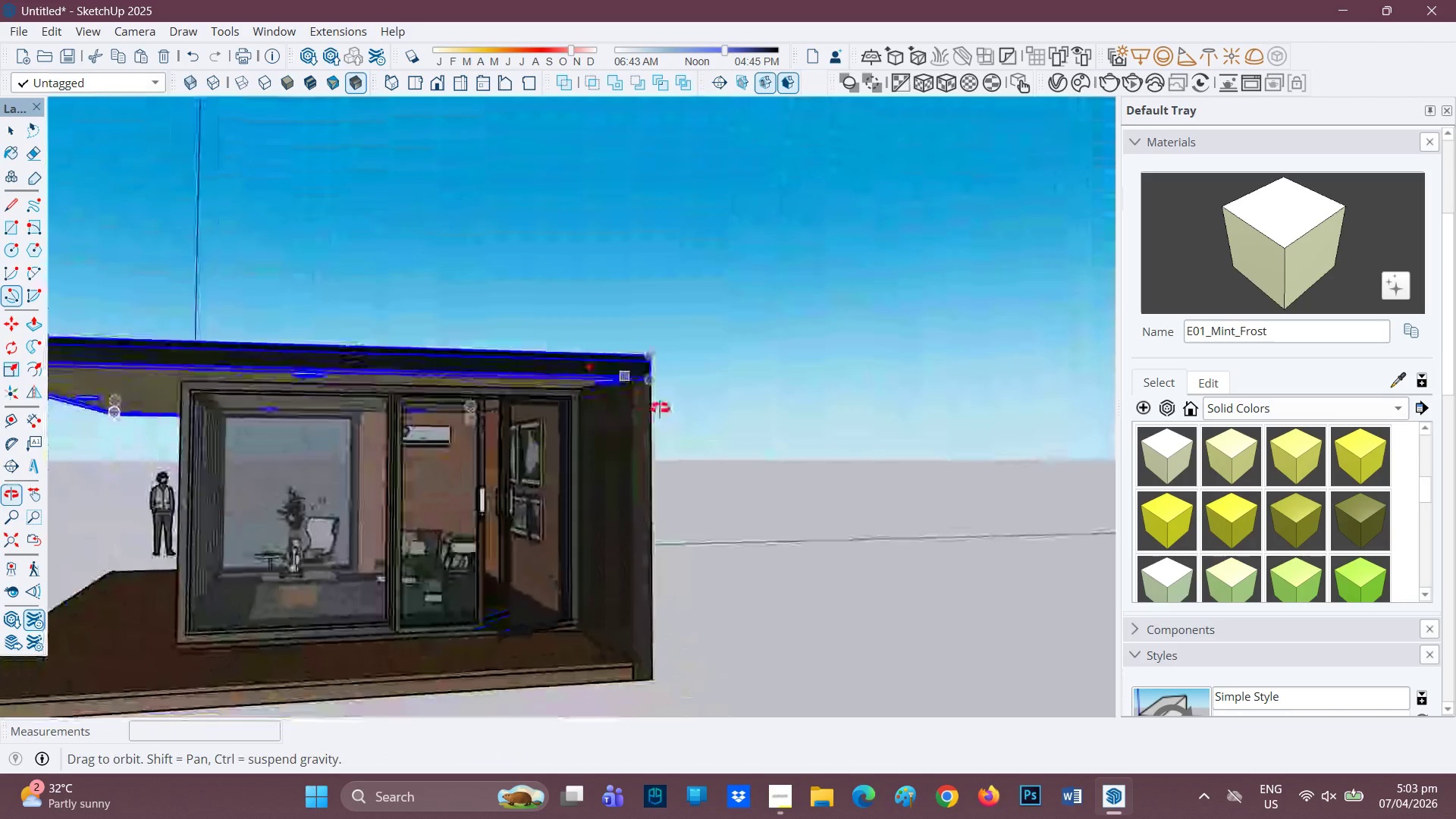 
key(Space)
 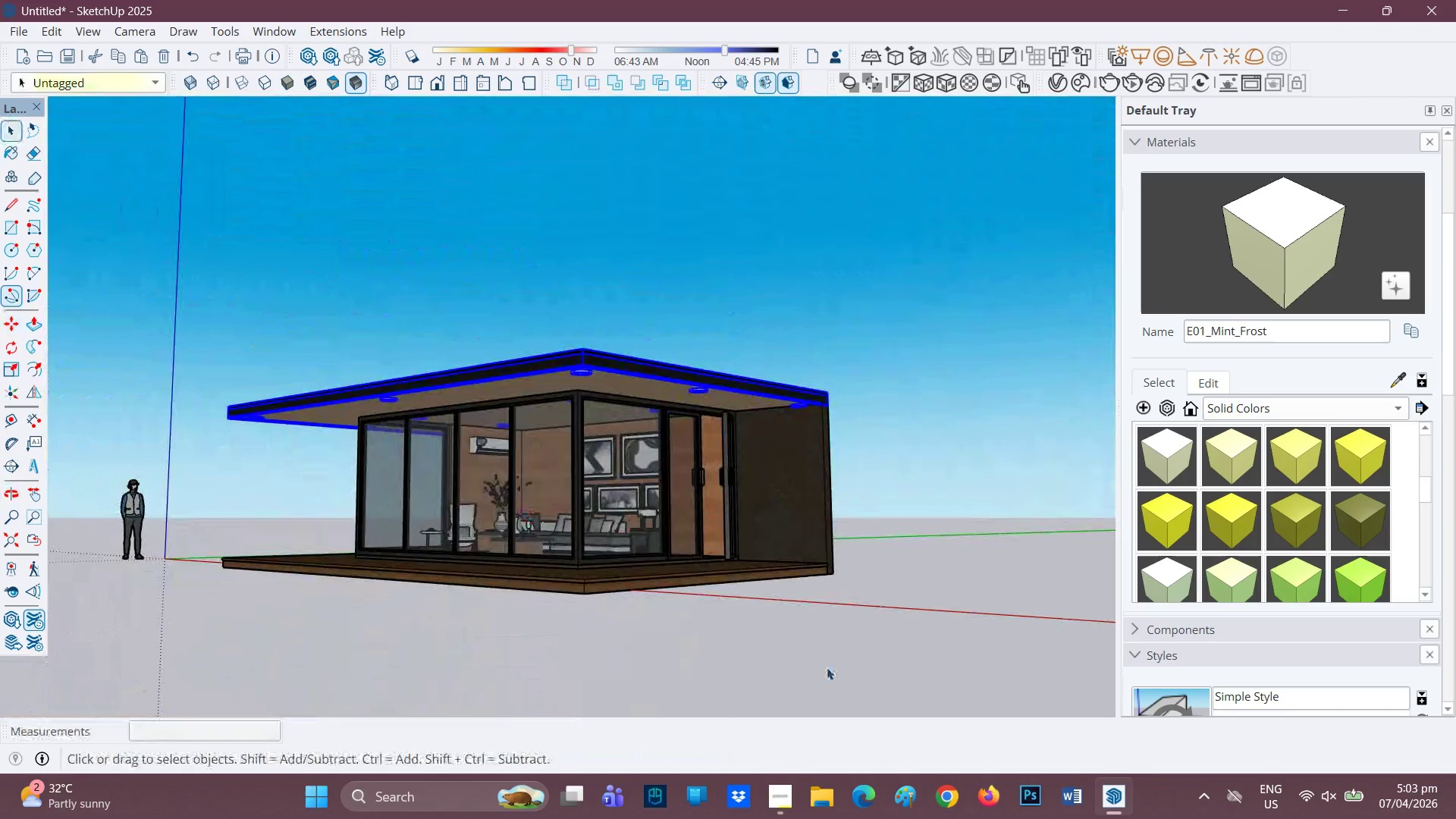 
scroll: coordinate [717, 516], scroll_direction: down, amount: 6.0
 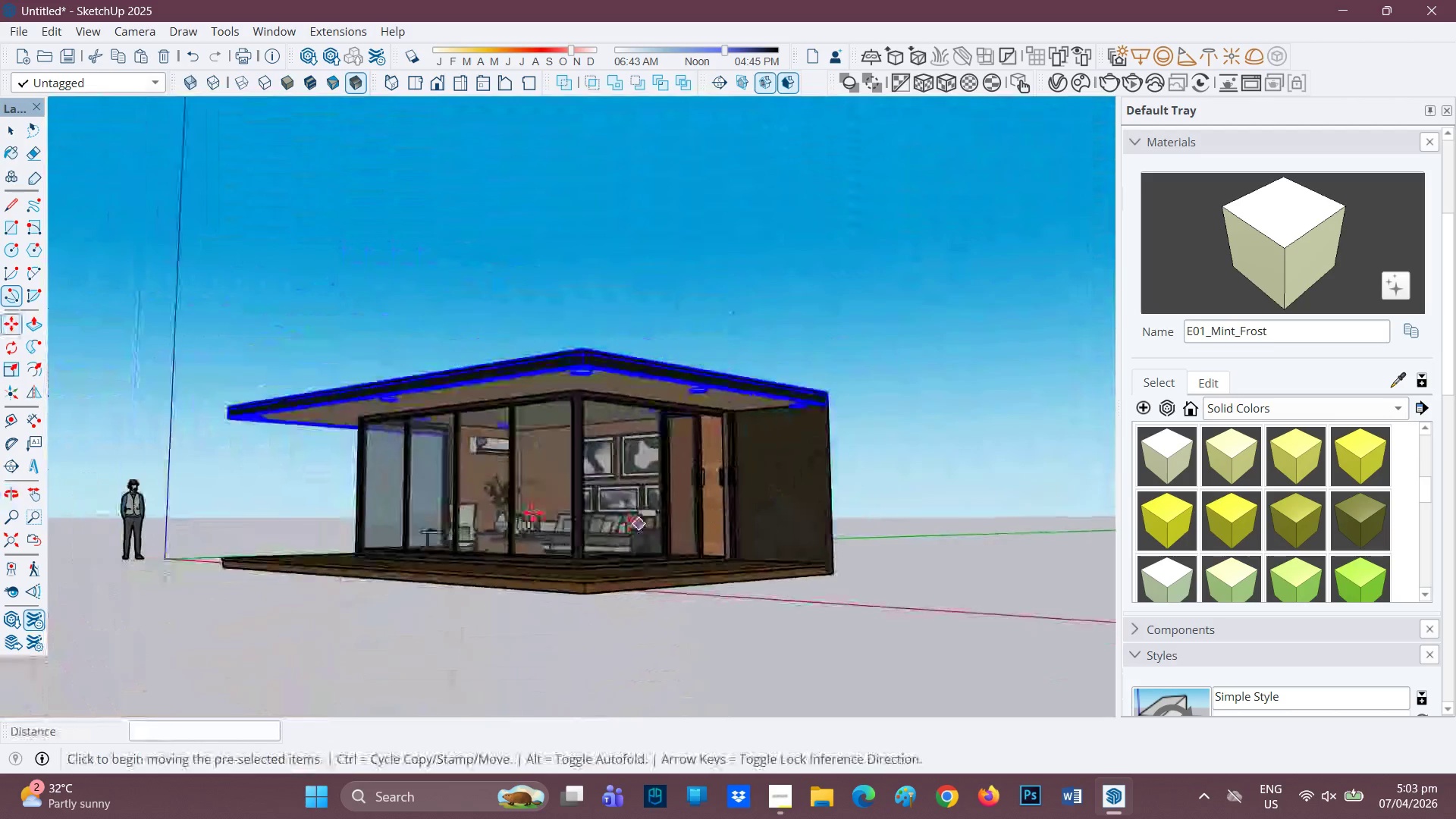 
left_click([827, 667])
 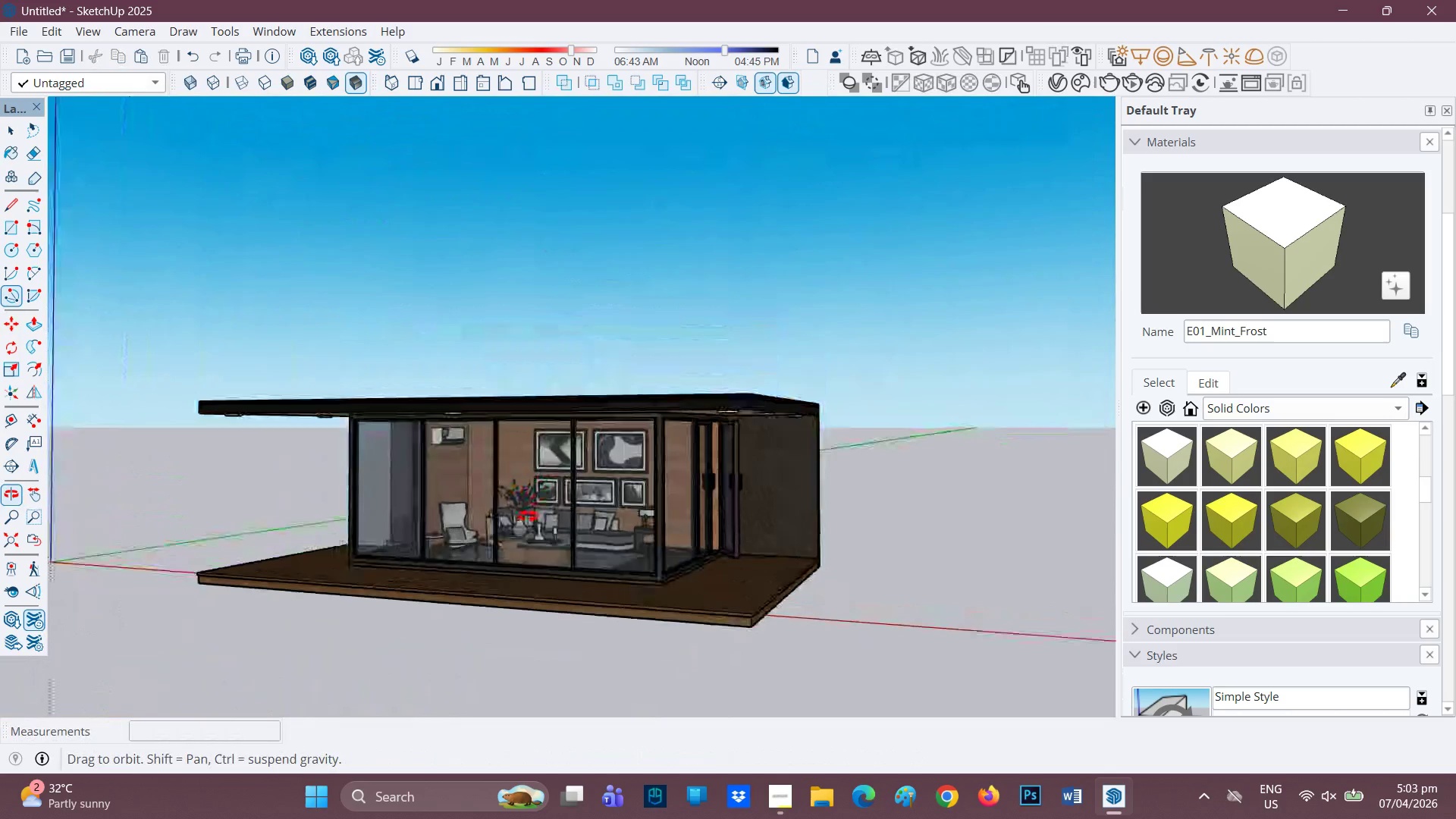 
scroll: coordinate [814, 455], scroll_direction: up, amount: 9.0
 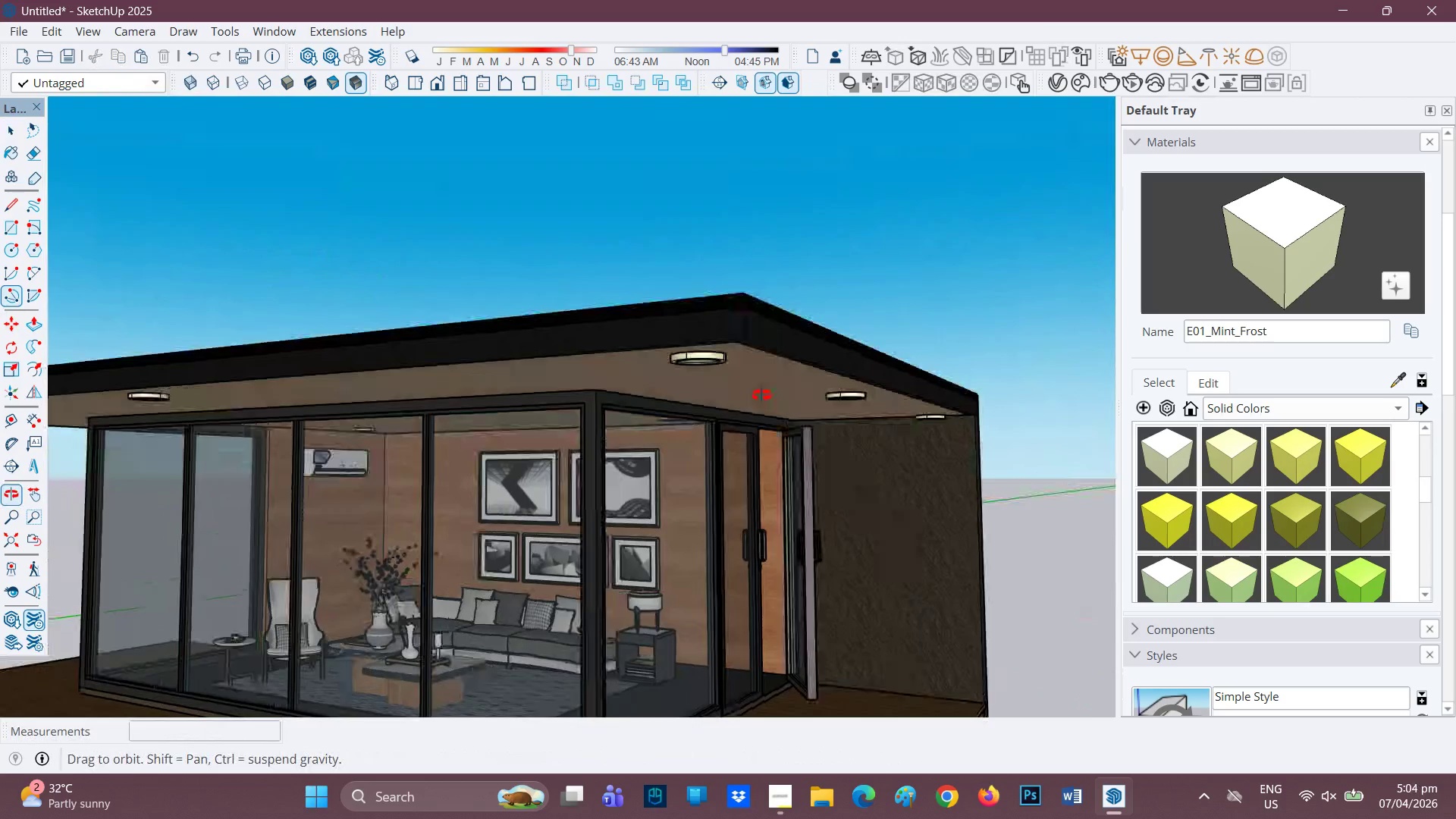 
key(Space)
 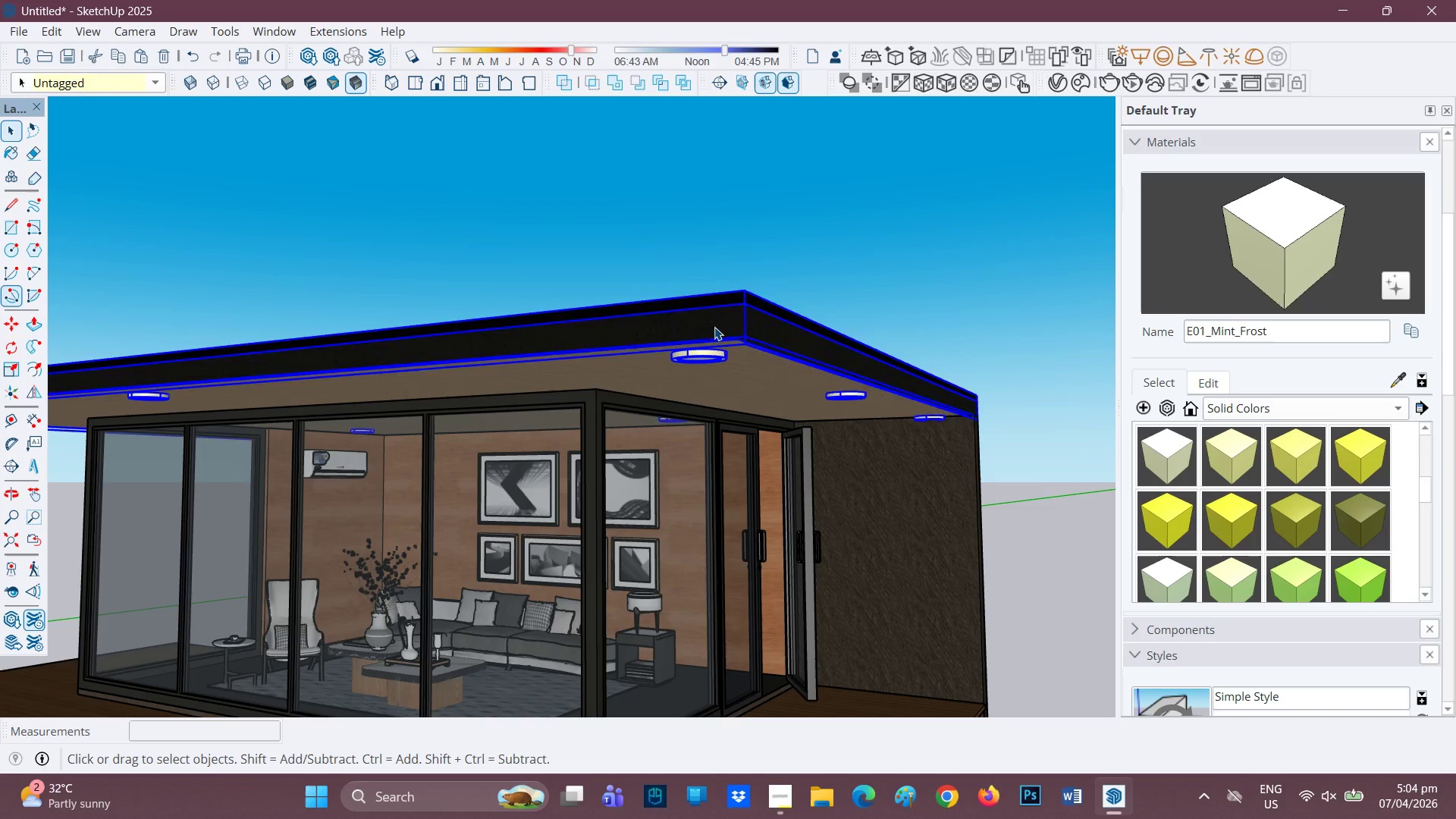 
double_click([714, 327])
 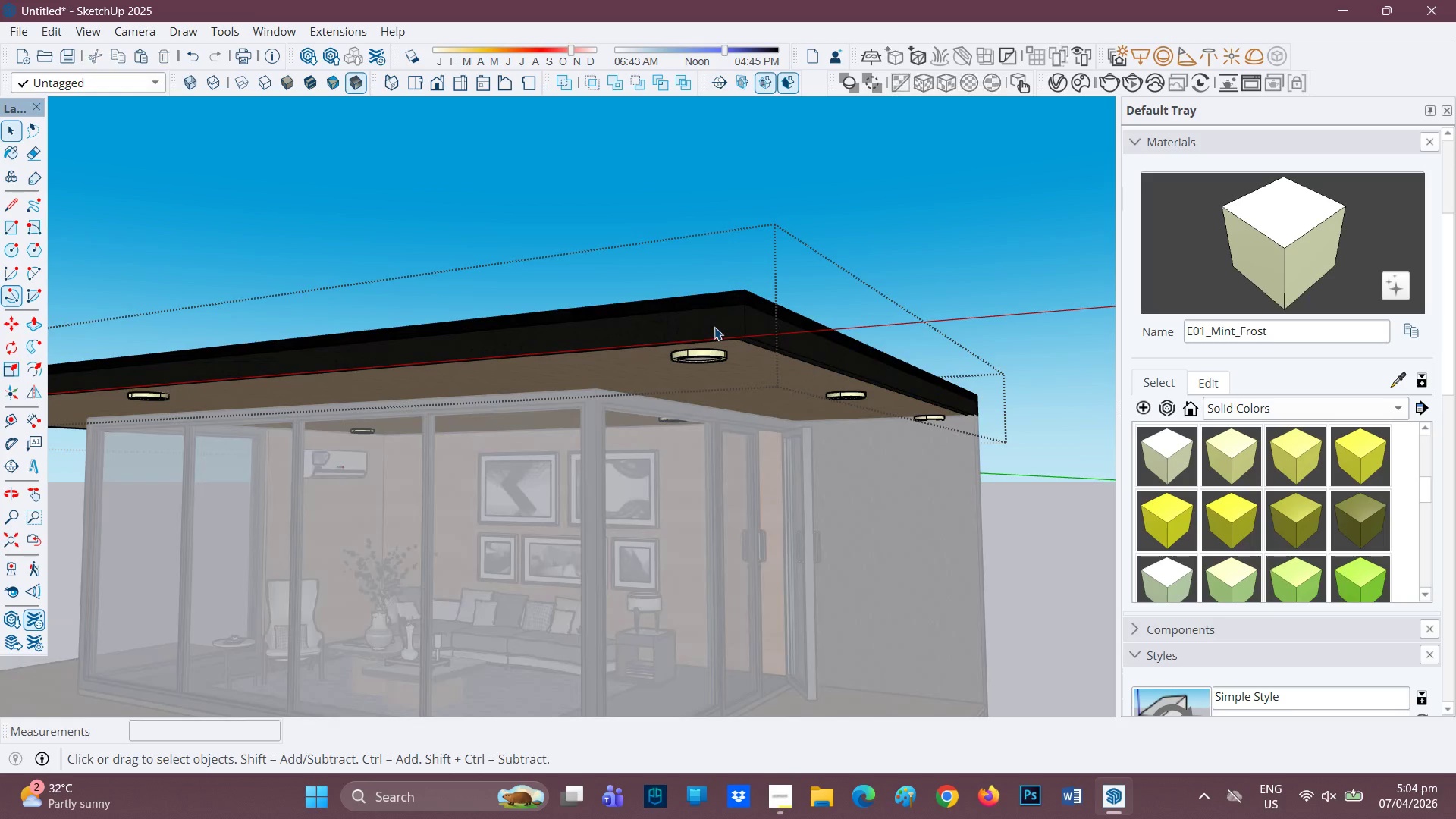 
triple_click([714, 327])
 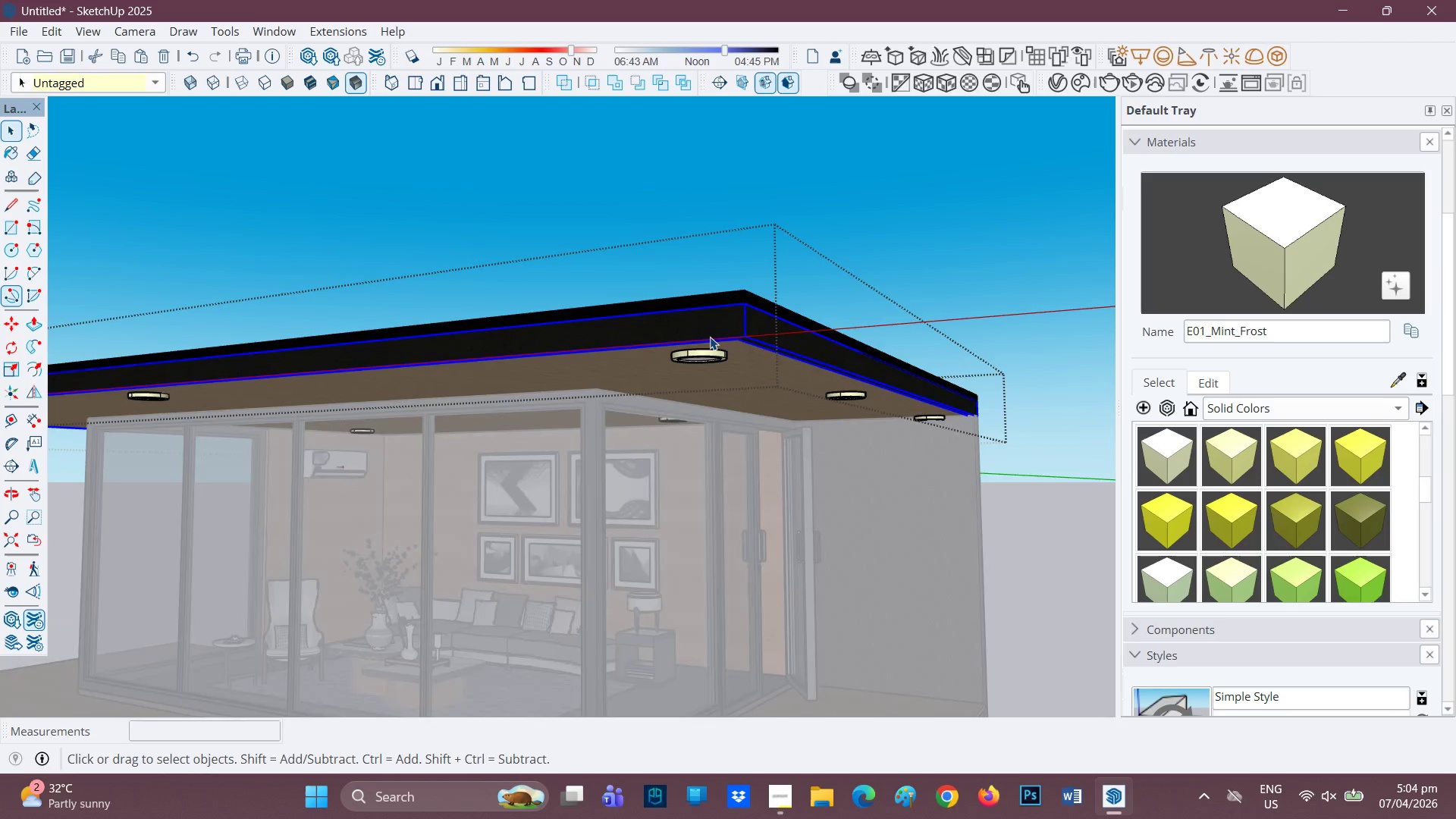 
left_click([710, 337])
 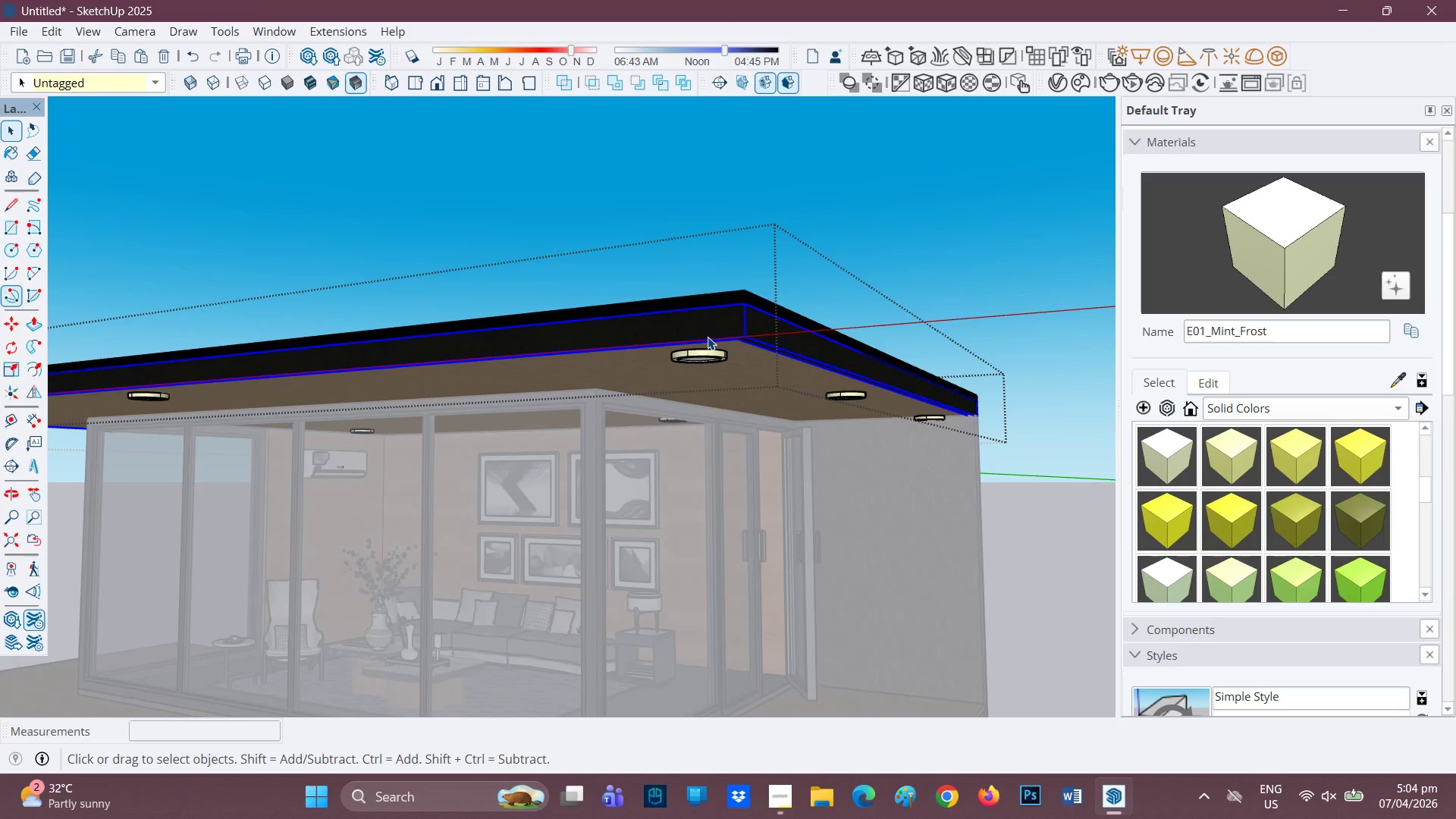 
scroll: coordinate [935, 202], scroll_direction: up, amount: 18.0
 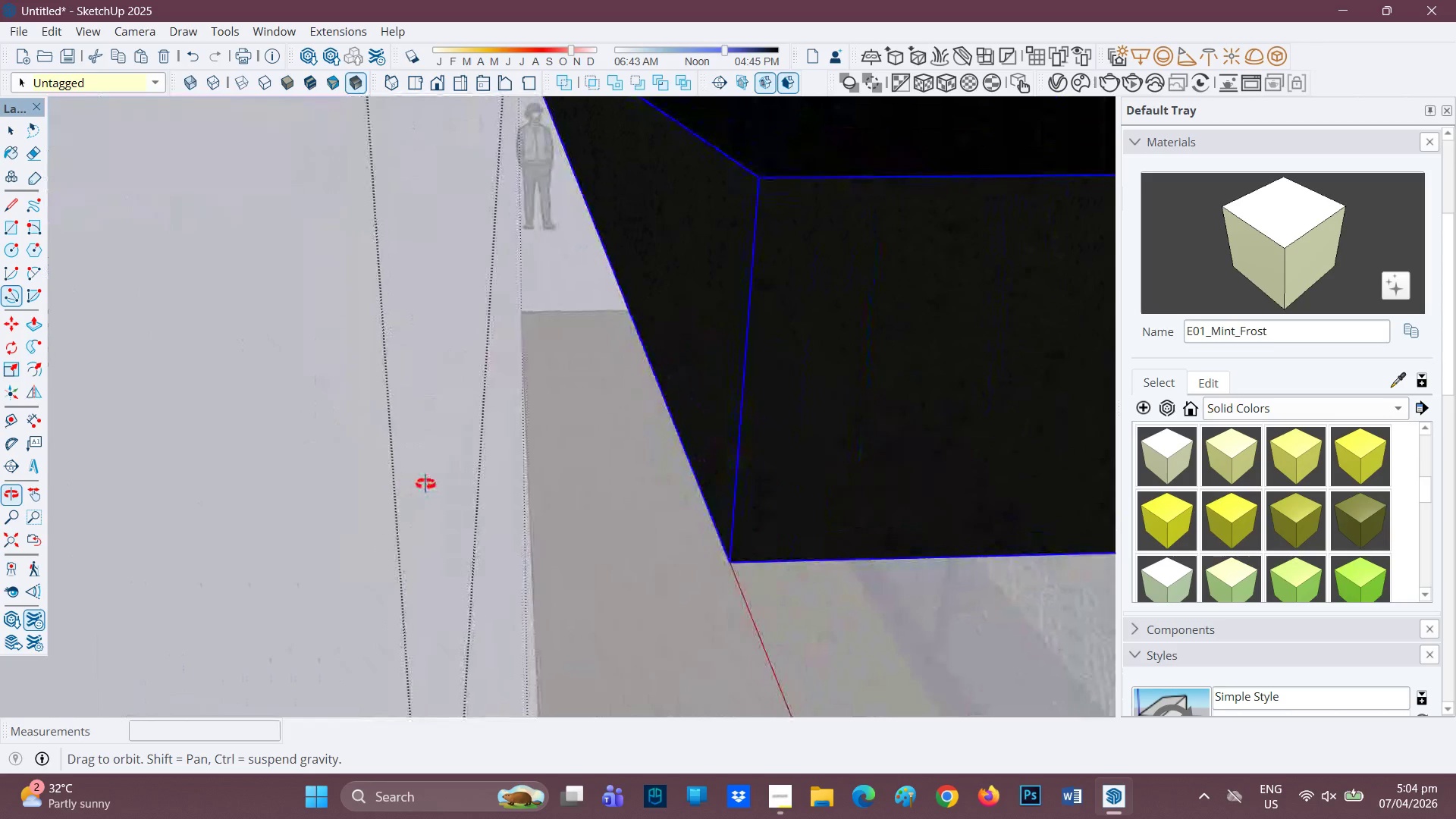 
double_click([744, 309])
 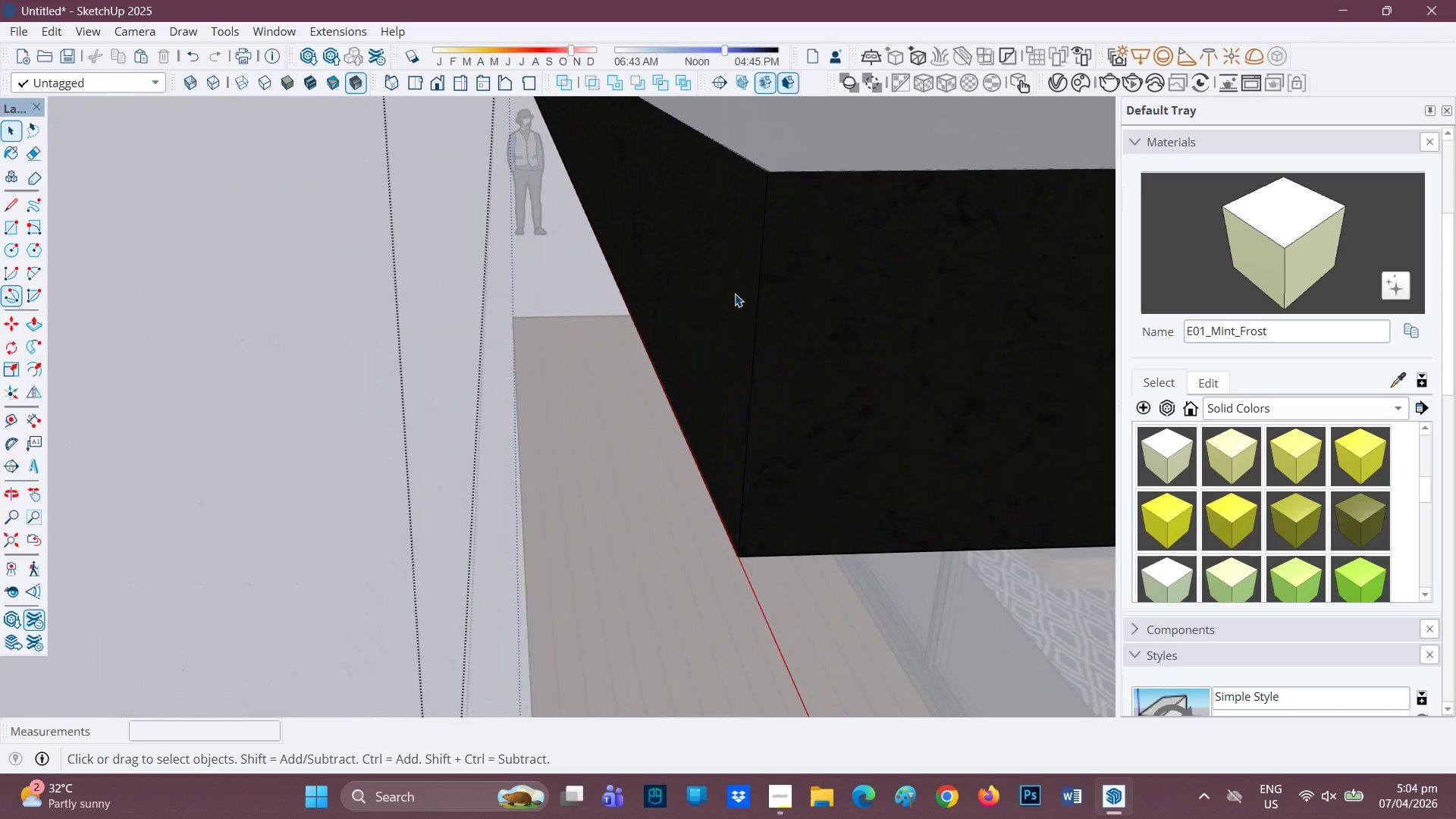 
scroll: coordinate [735, 293], scroll_direction: up, amount: 1.0
 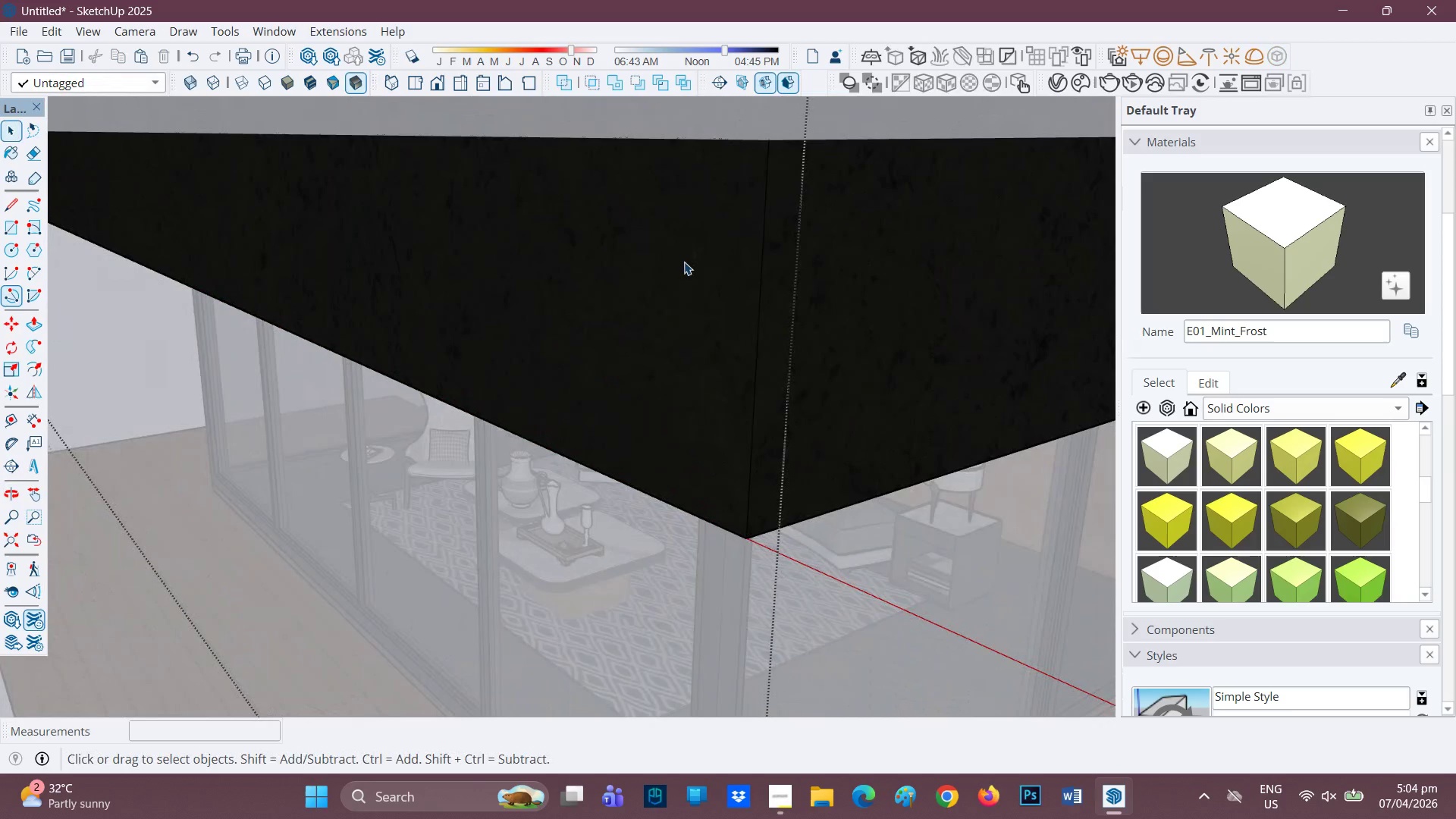 
key(P)
 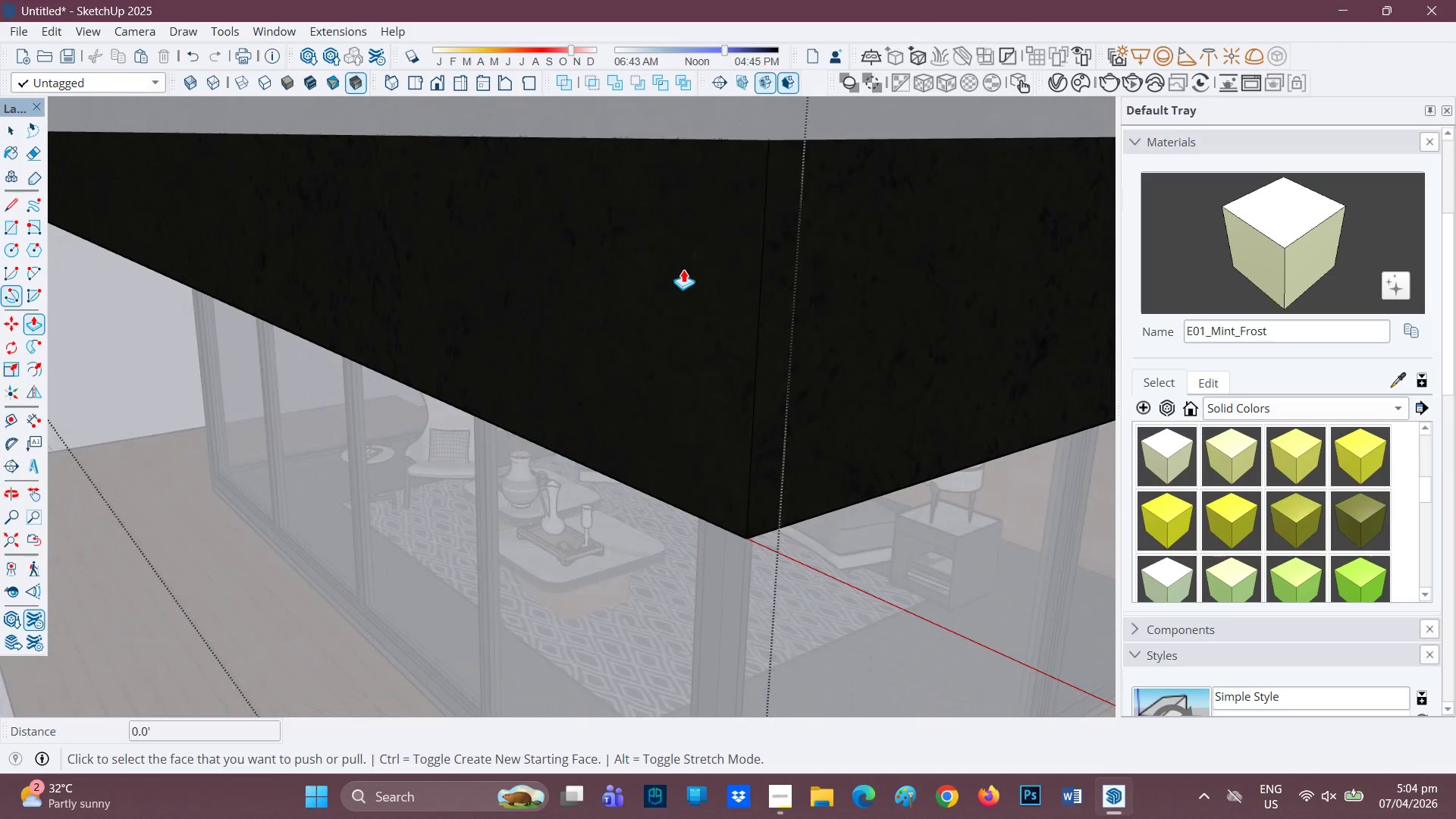 
left_click([683, 269])
 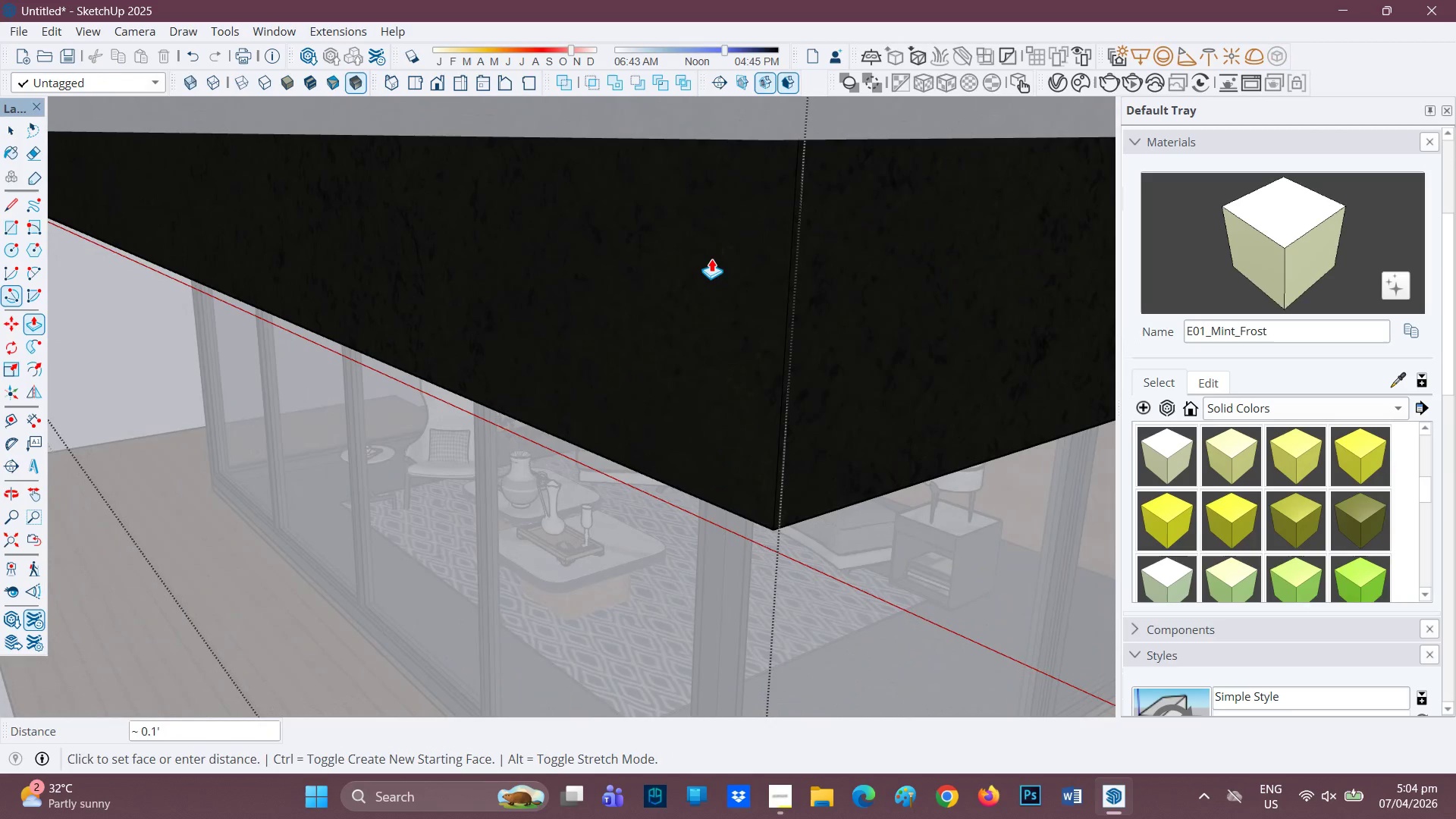 
key(0)
 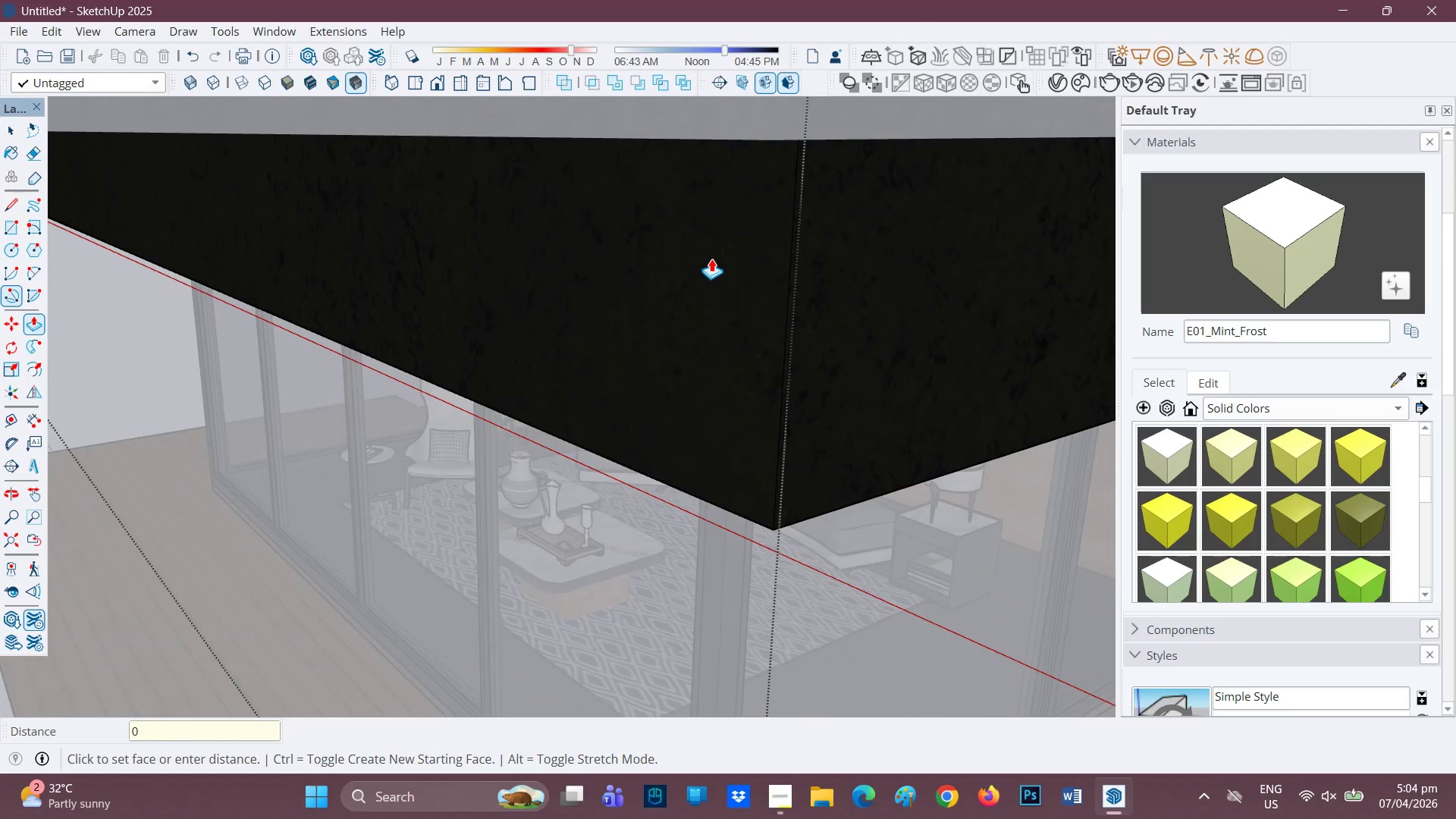 
key(Period)
 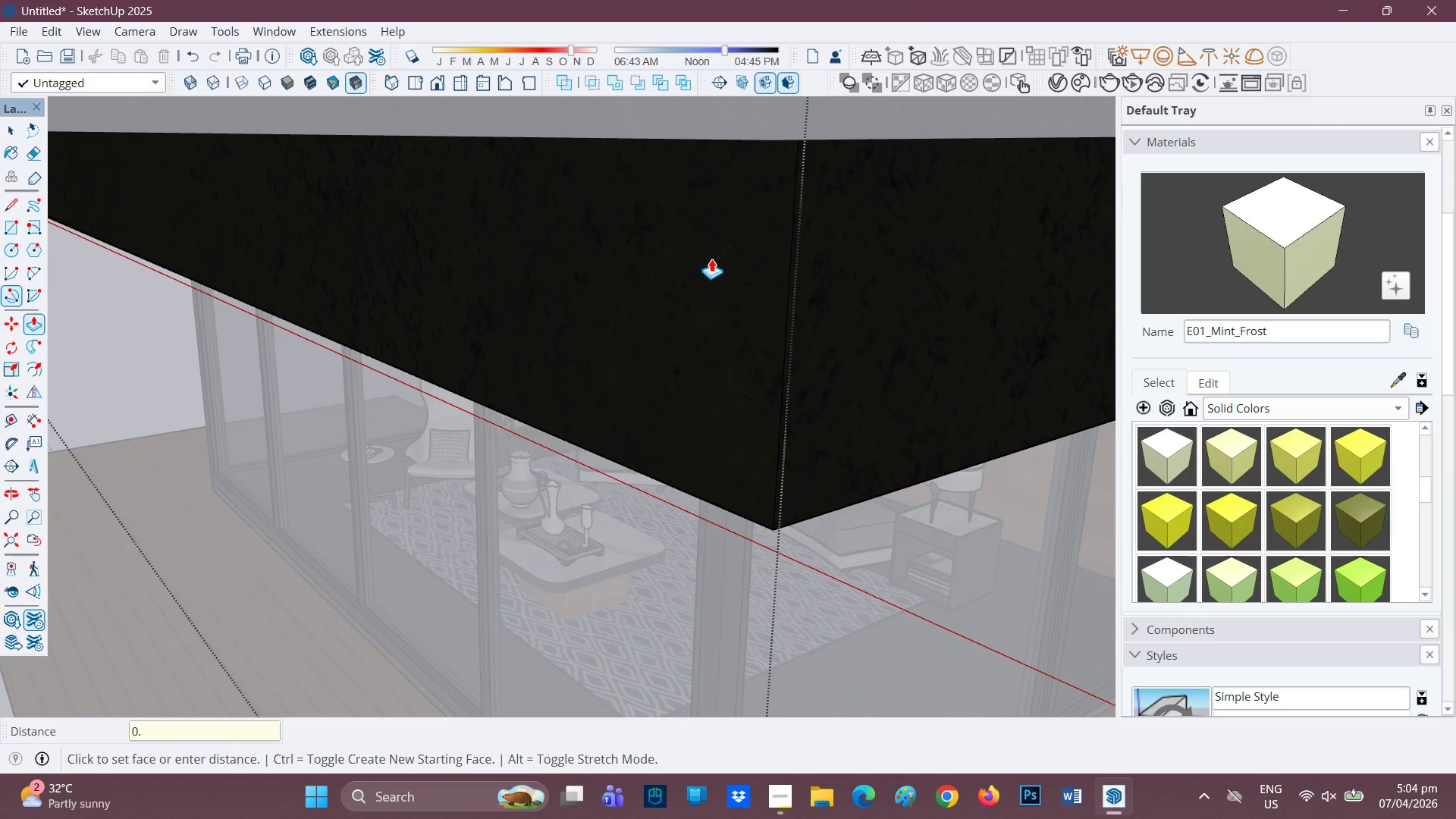 
key(2)
 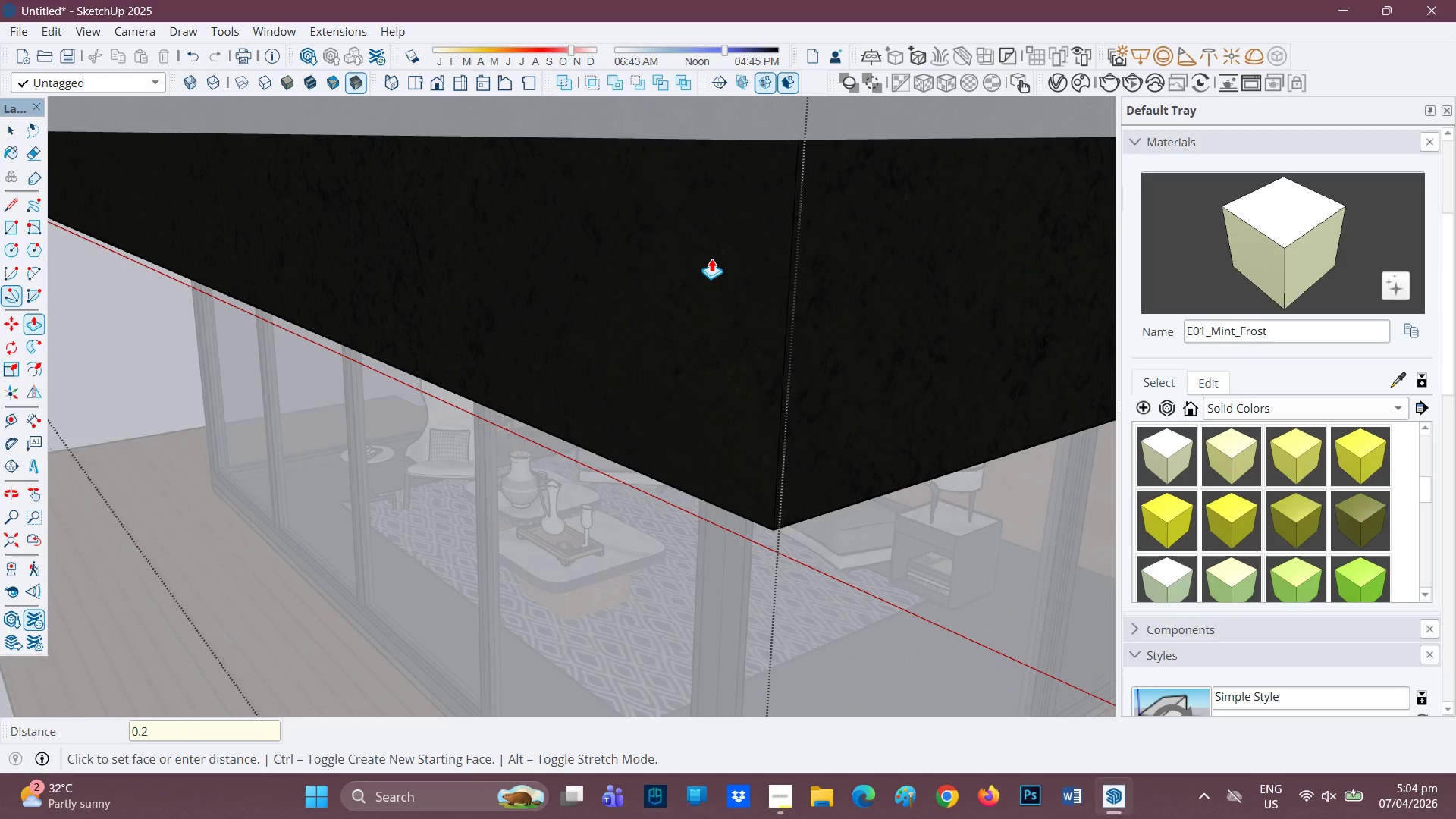 
key(Enter)
 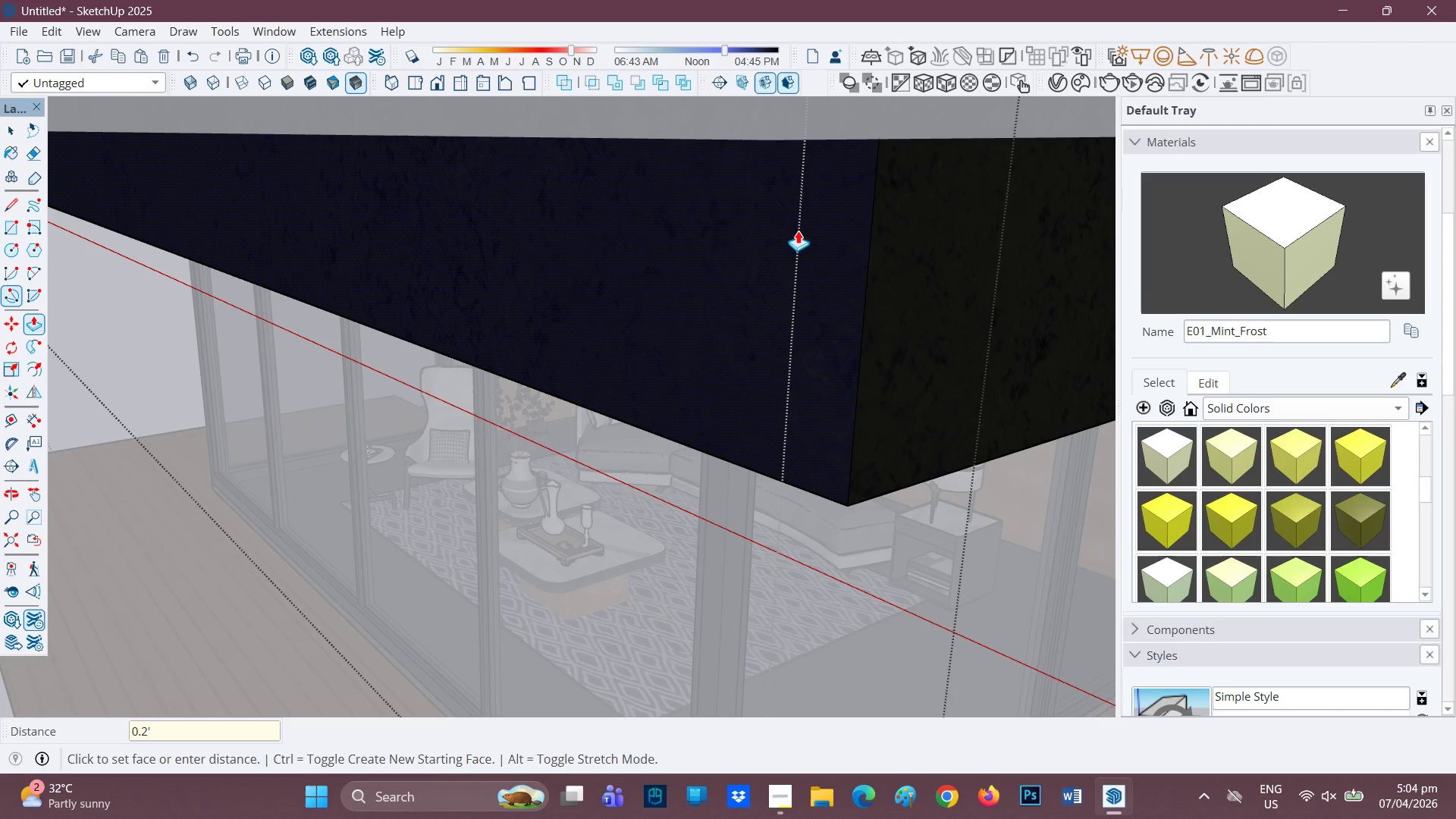 
scroll: coordinate [814, 246], scroll_direction: down, amount: 2.0
 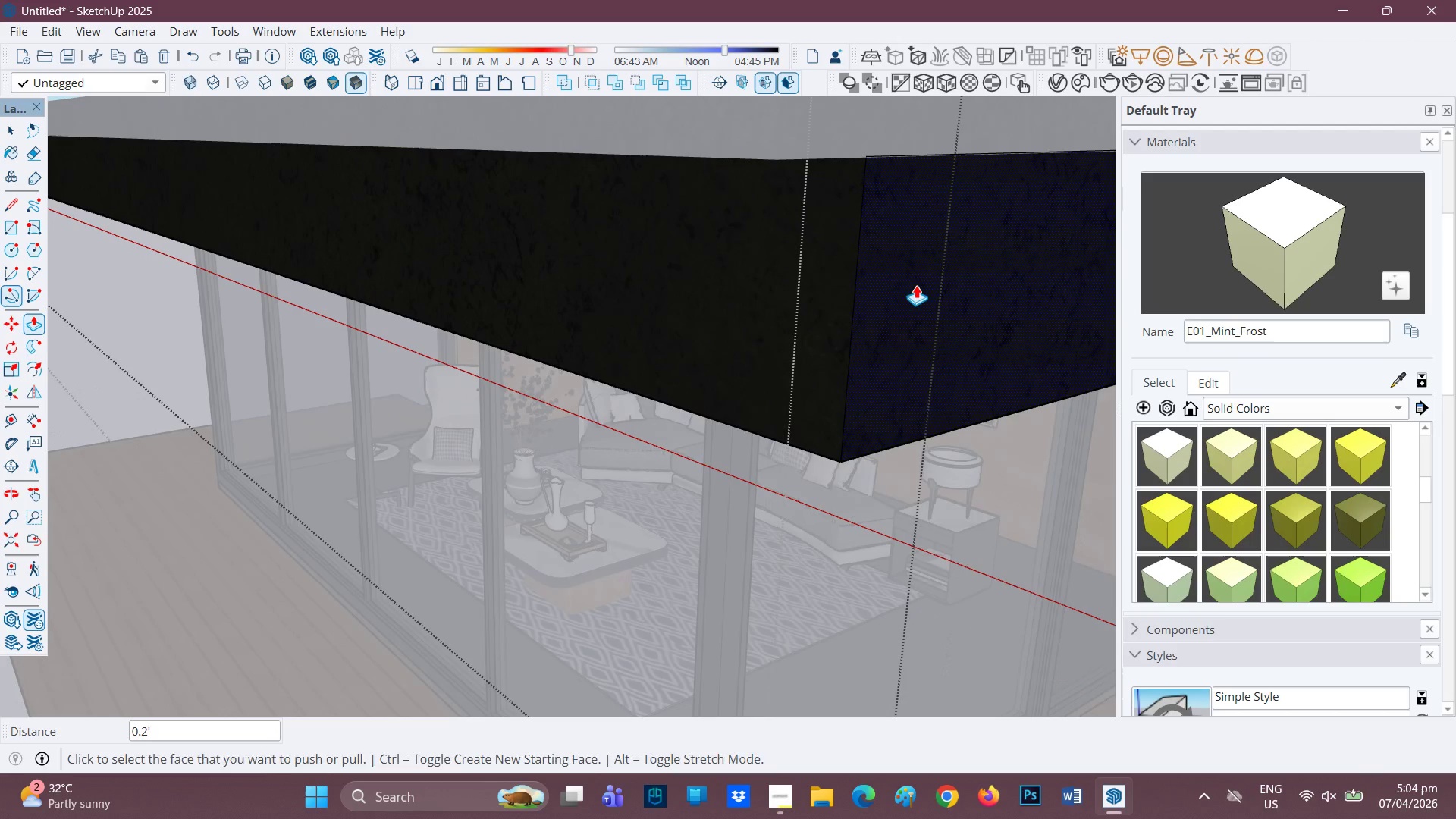 
left_click([916, 285])
 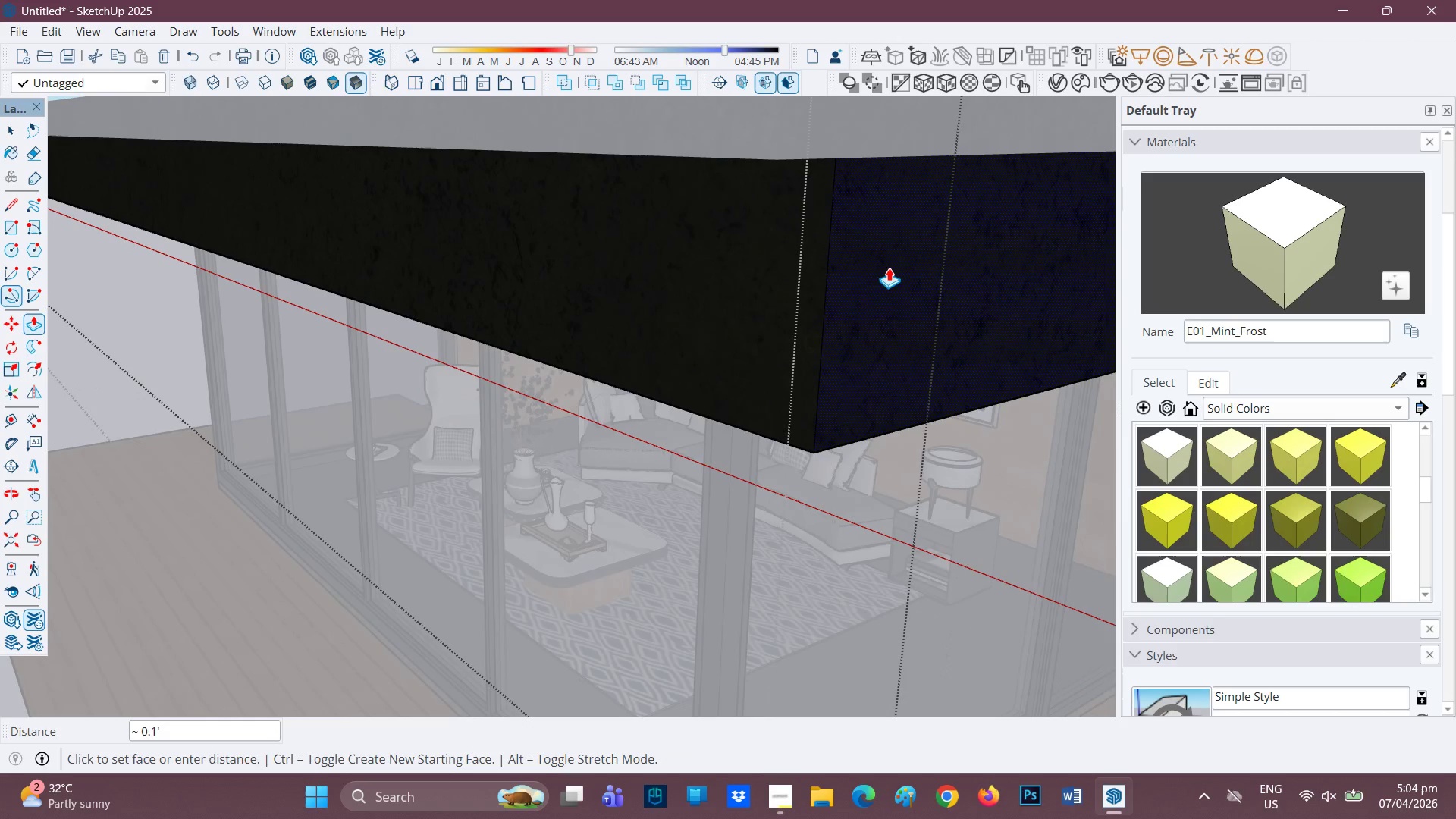 
key(0)
 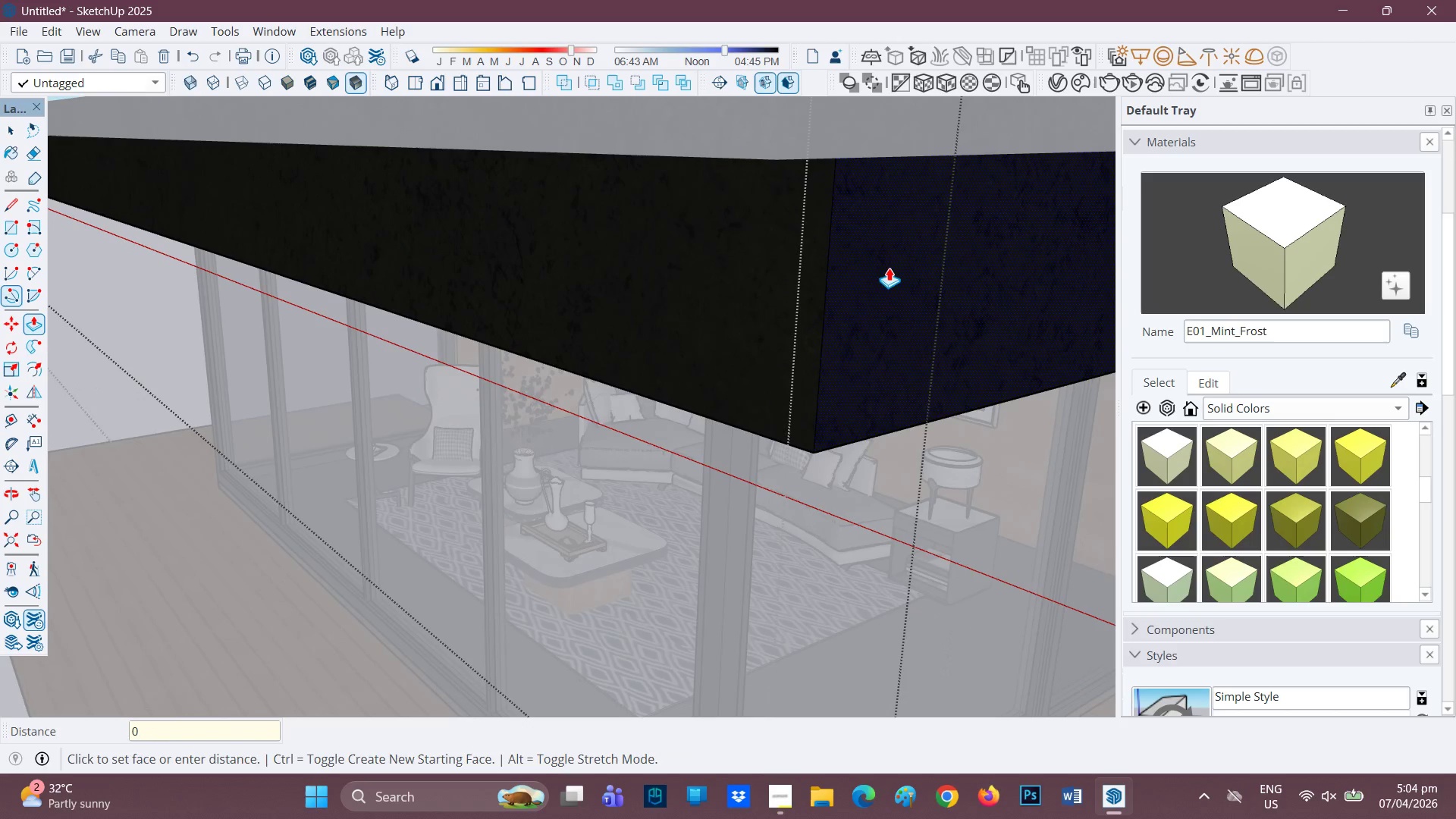 
key(ContextMenu)
 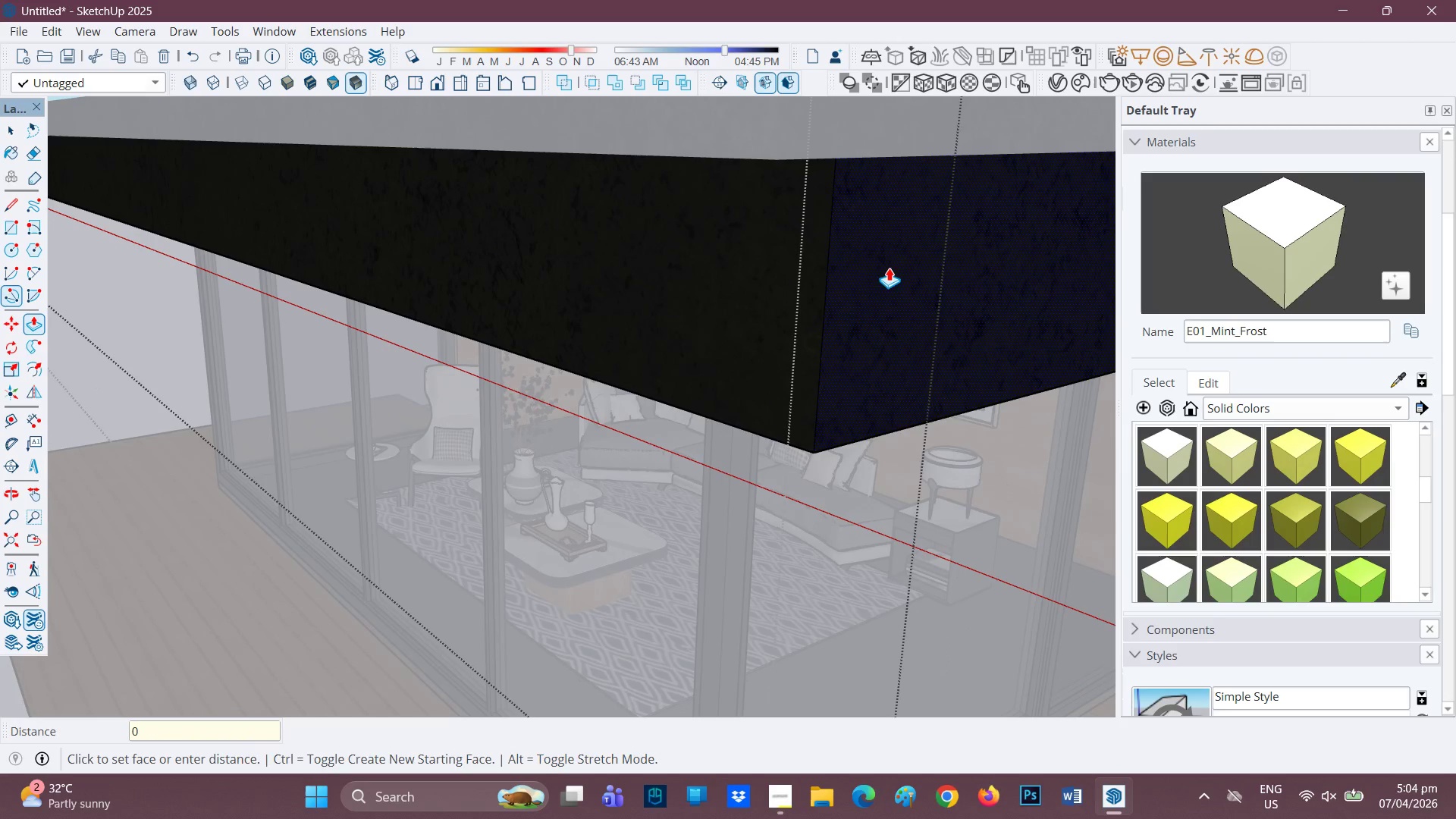 
key(Period)
 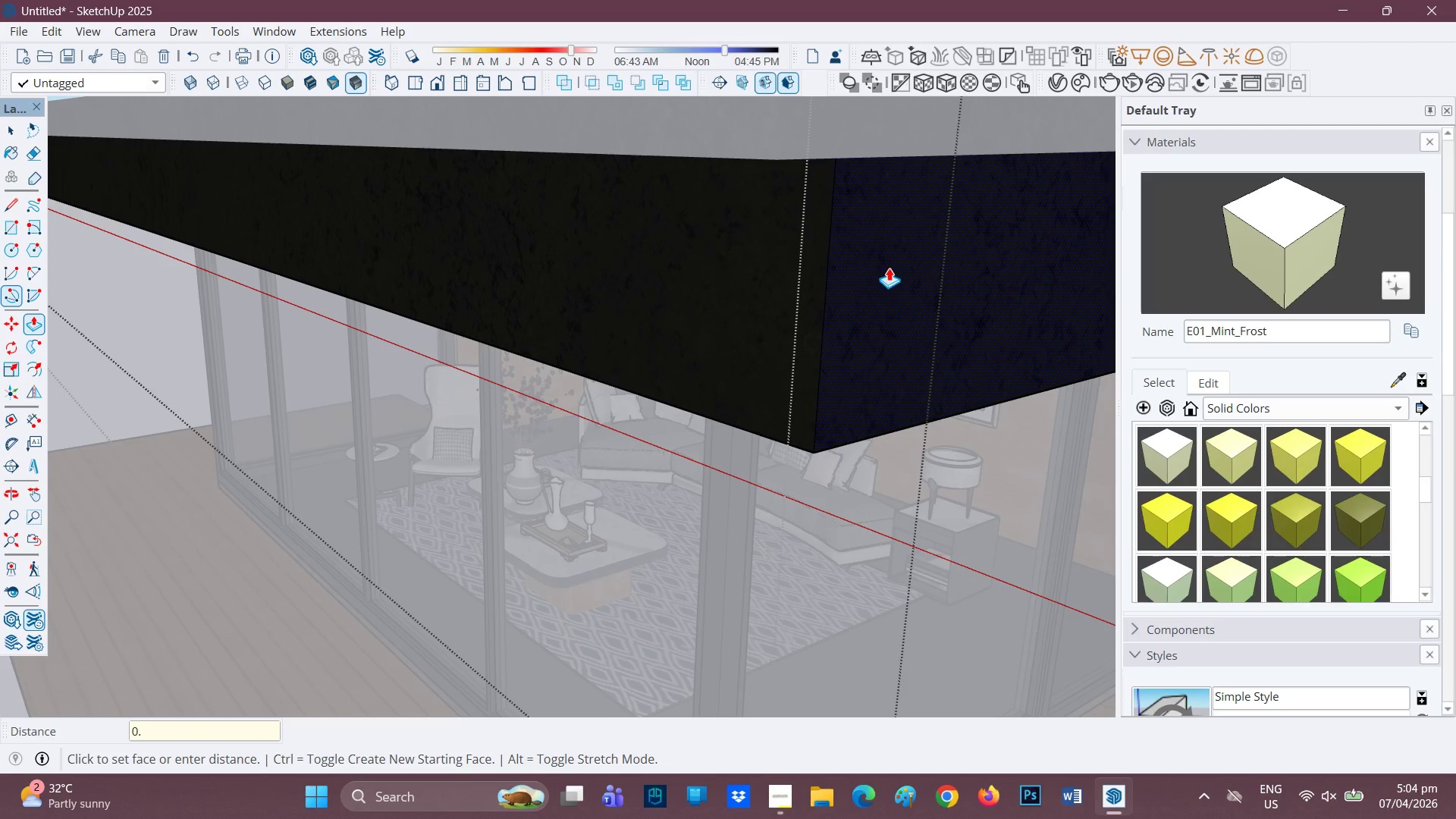 
key(2)
 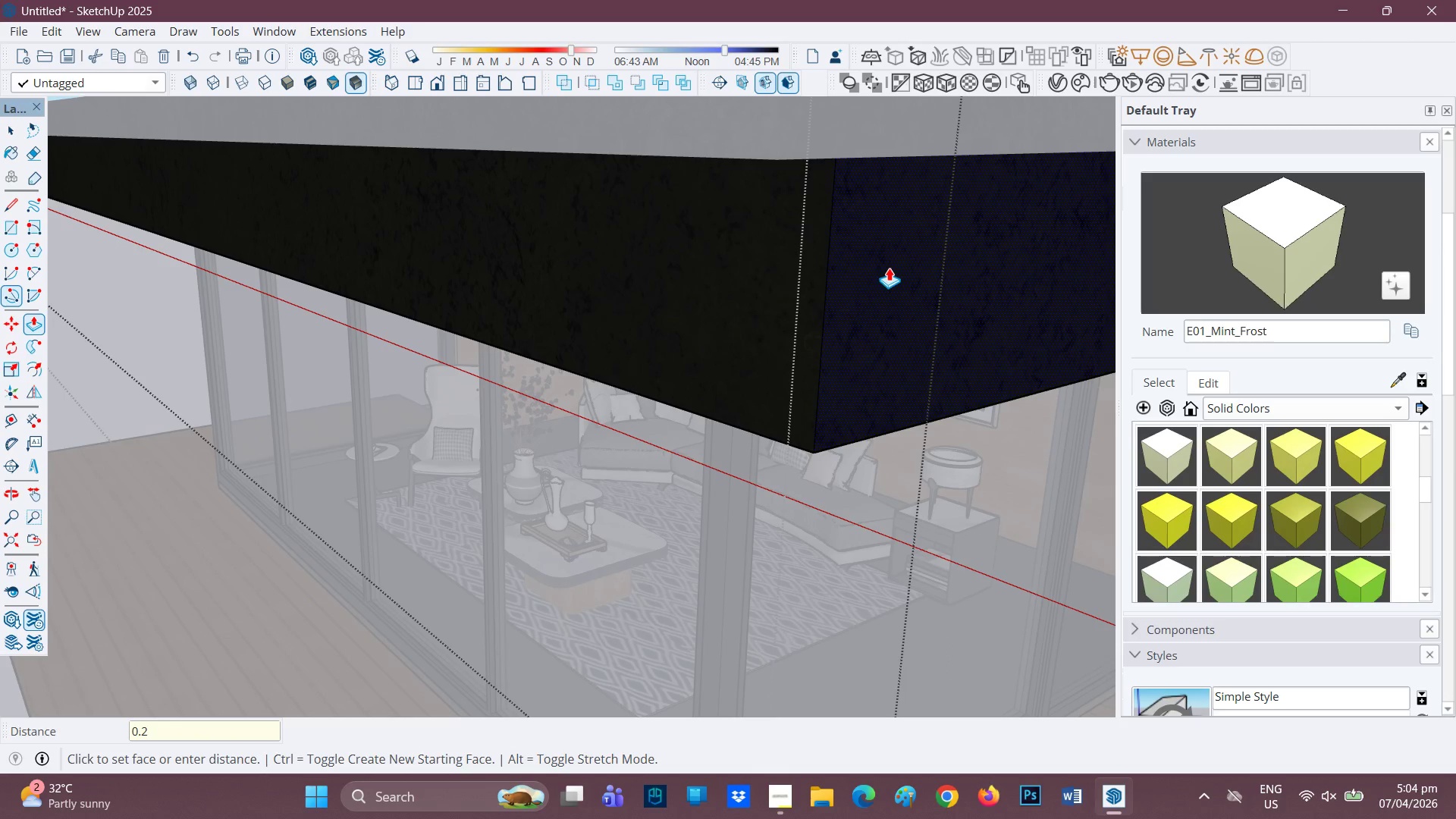 
key(Enter)
 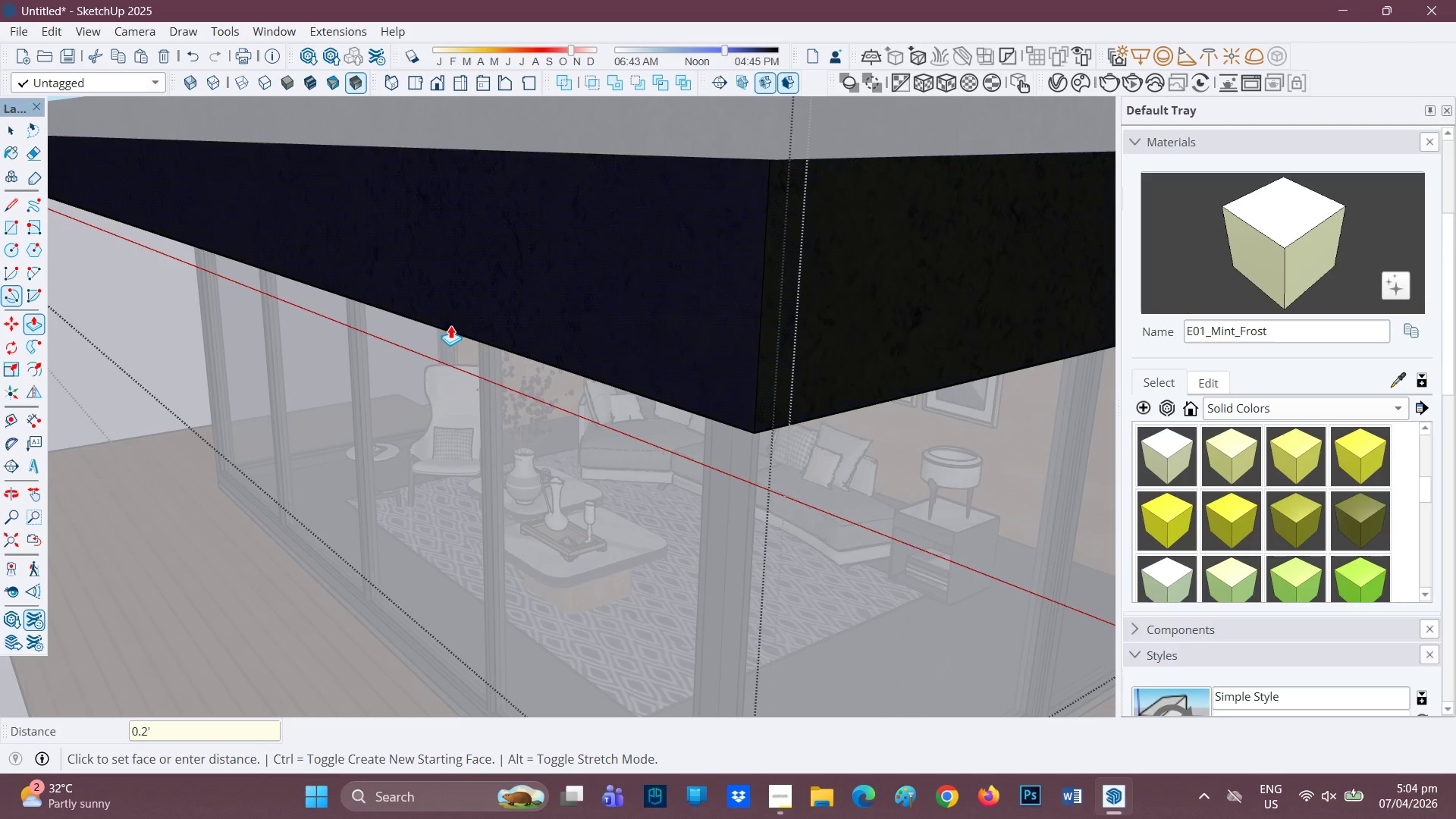 
scroll: coordinate [673, 290], scroll_direction: down, amount: 7.0
 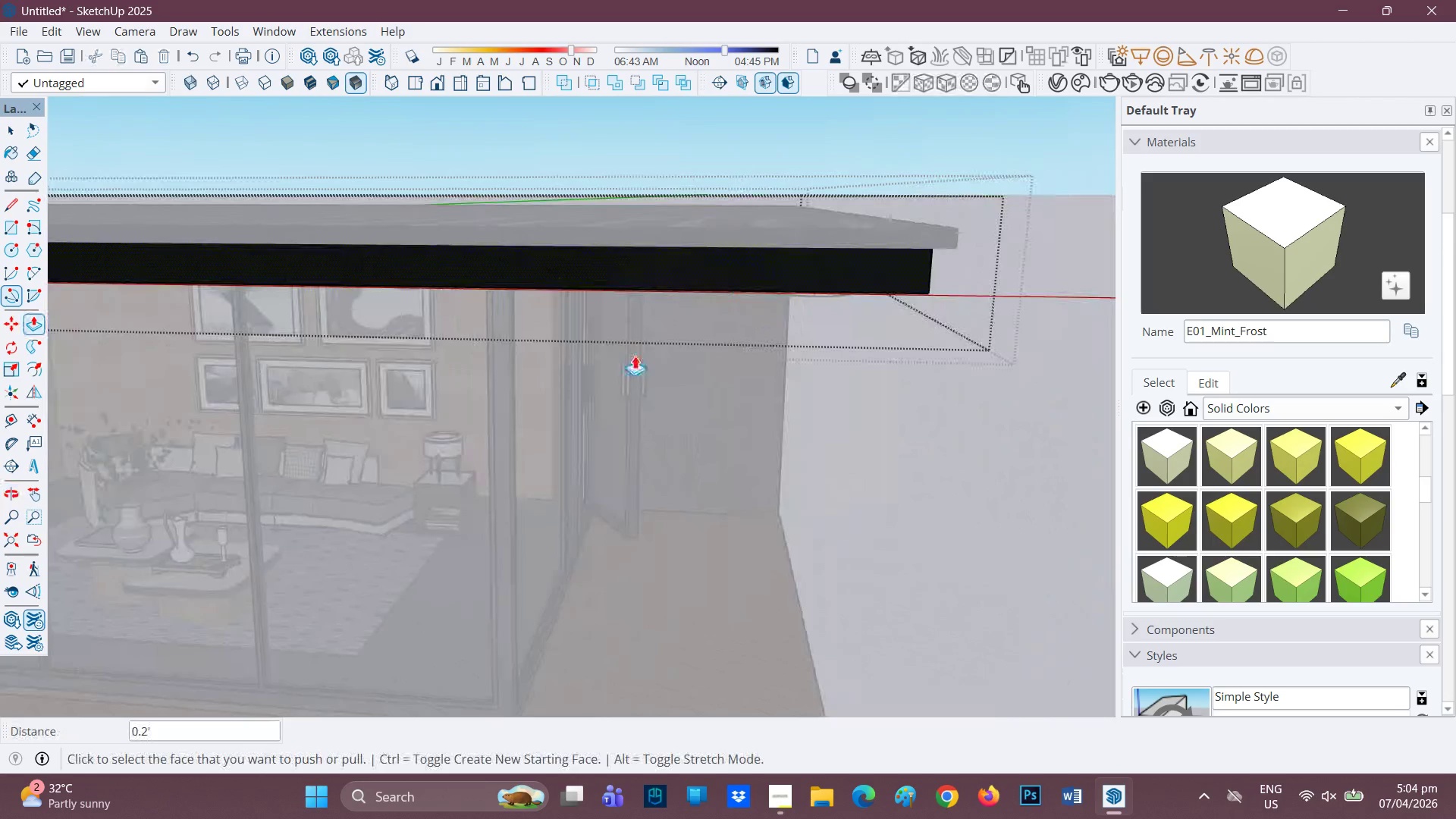 
key(H)
 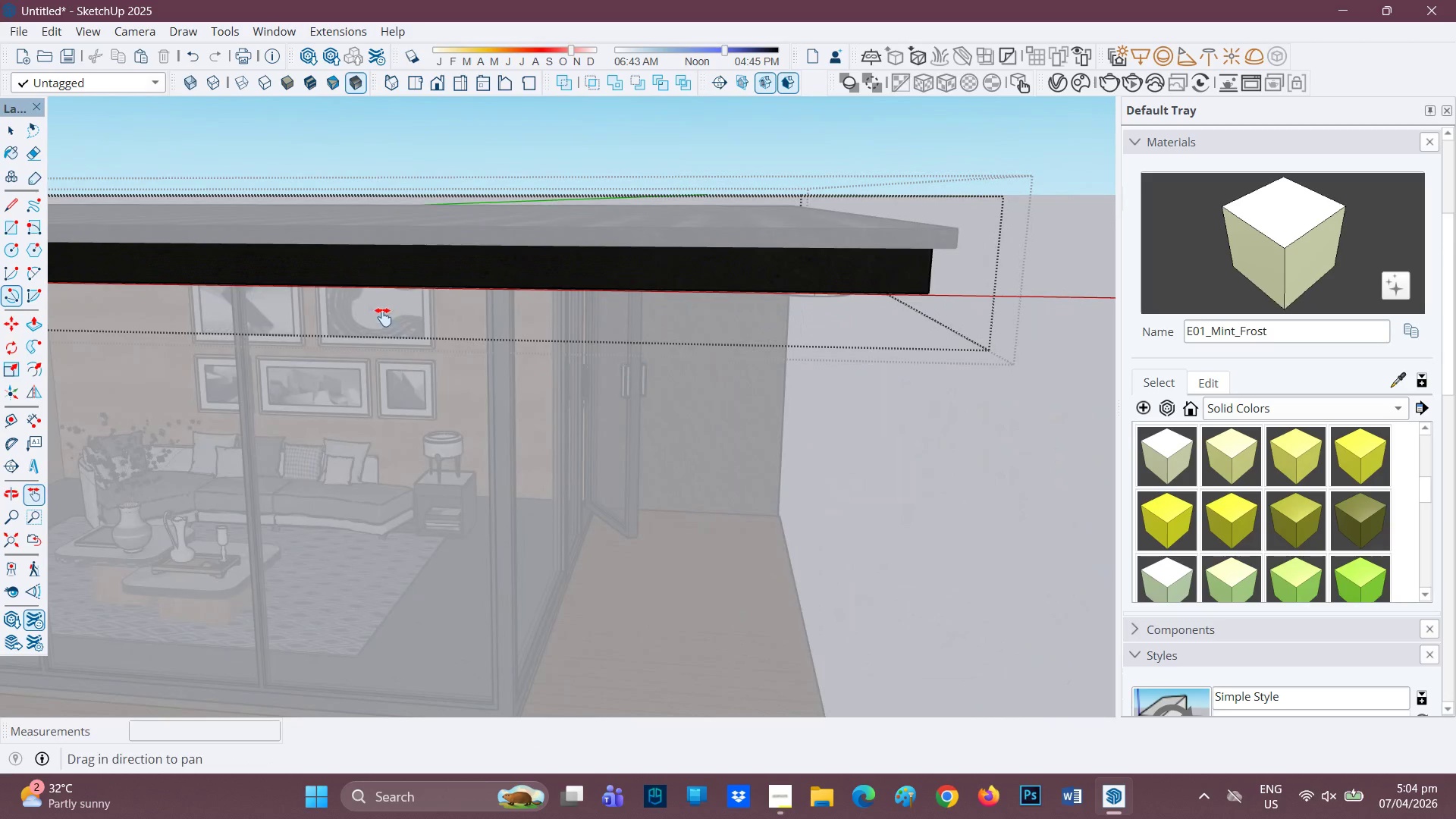 
left_click_drag(start_coordinate=[383, 317], to_coordinate=[1108, 311])
 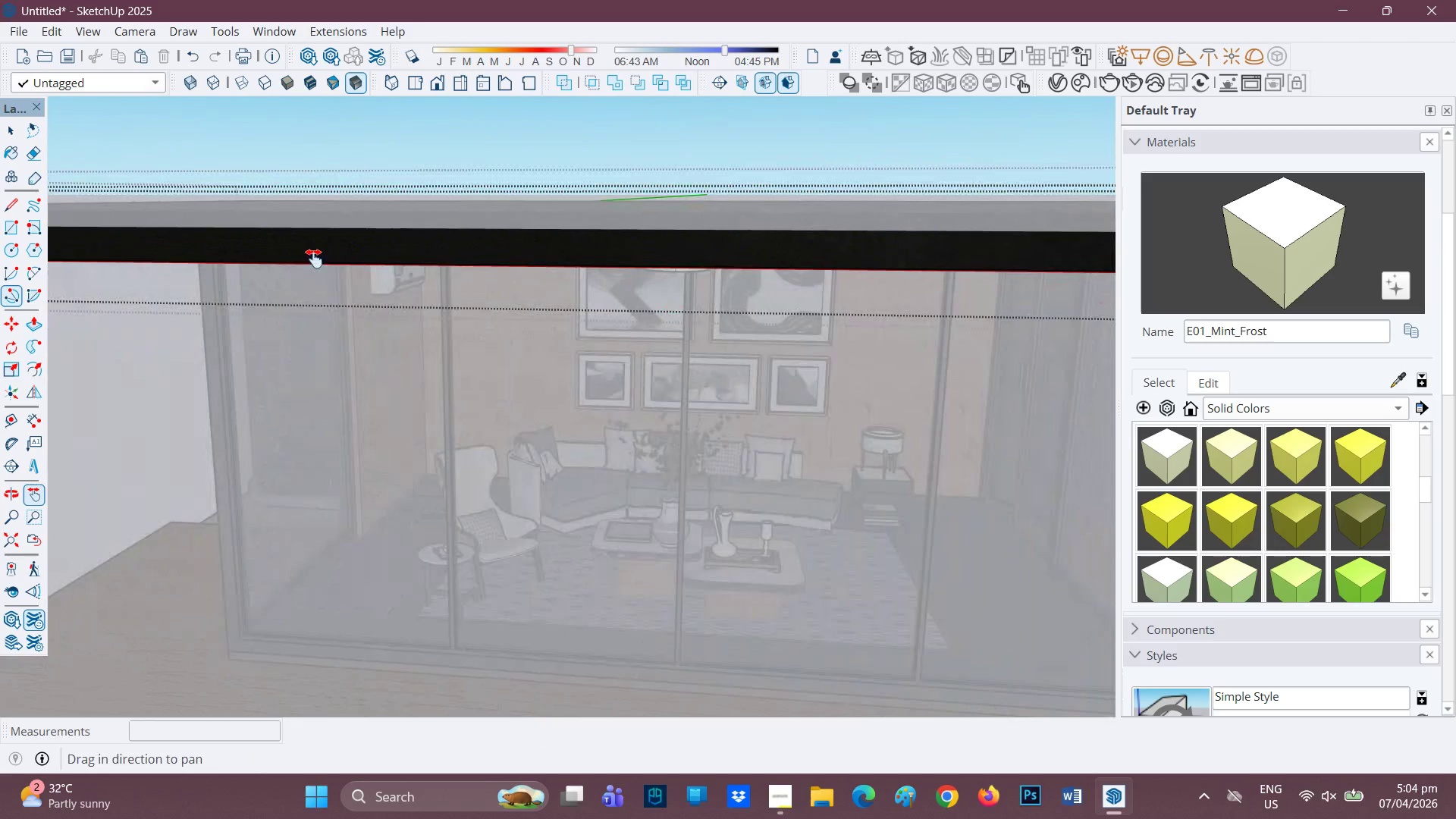 
left_click_drag(start_coordinate=[314, 259], to_coordinate=[1114, 316])
 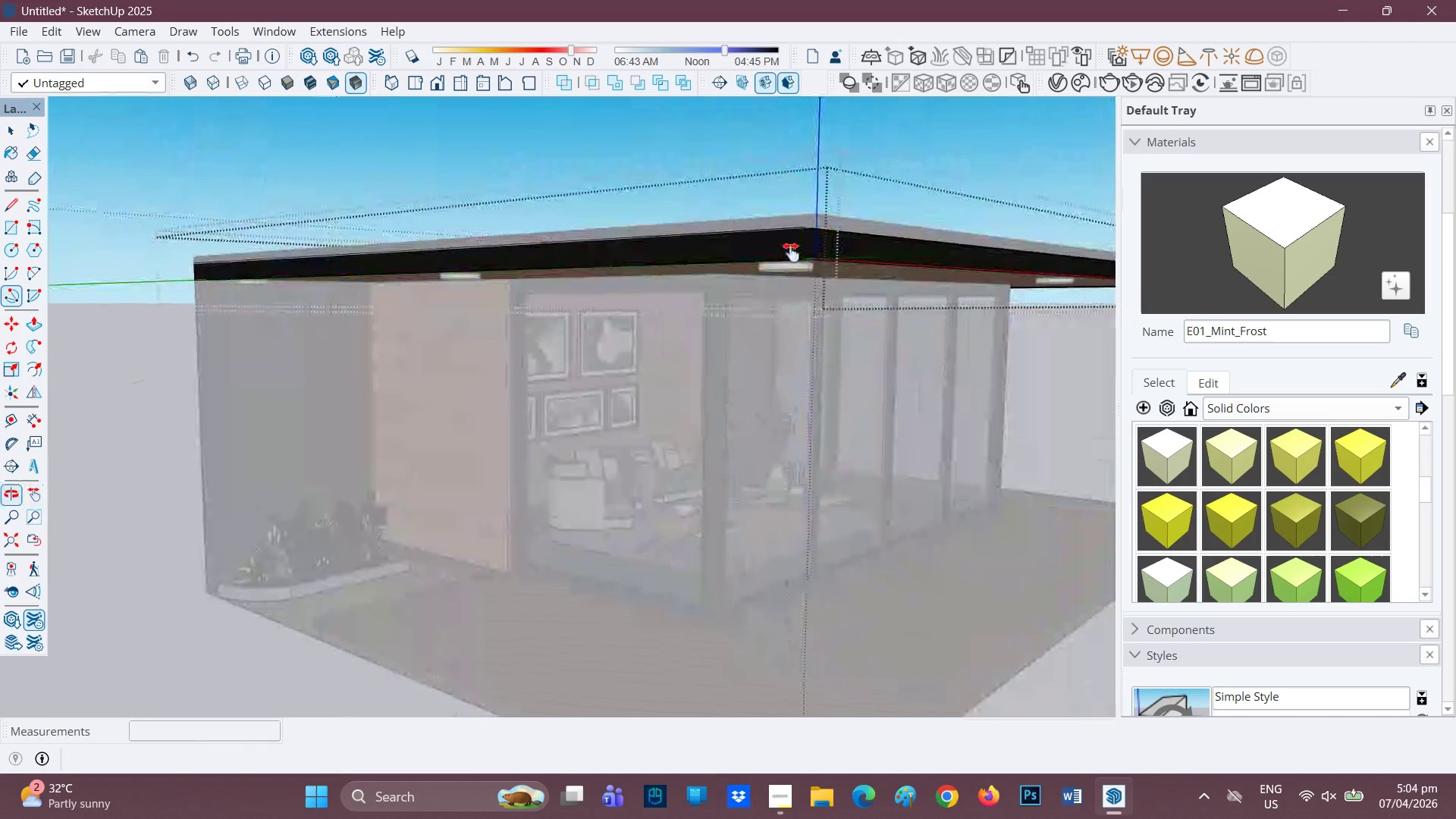 
key(P)
 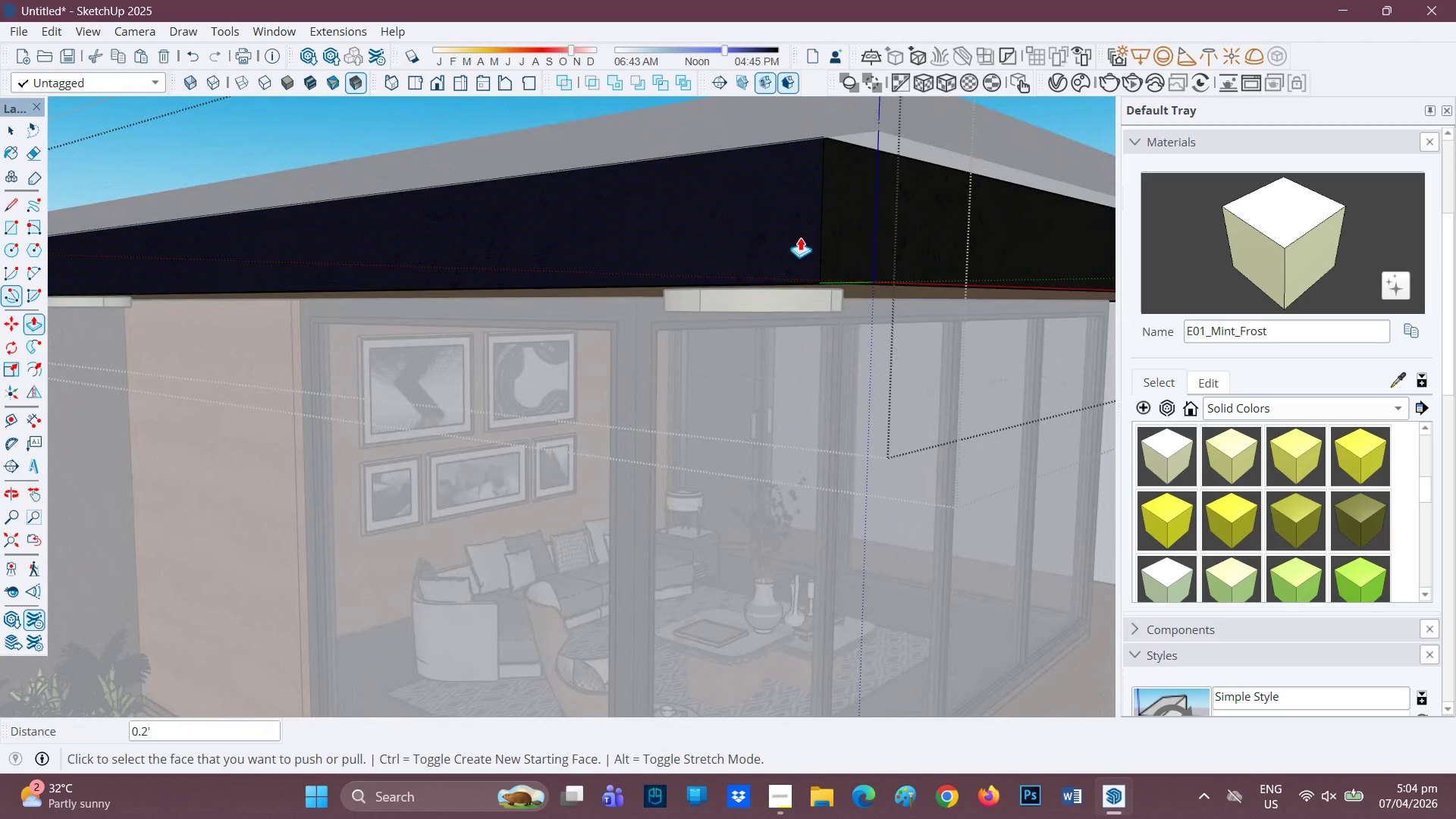 
scroll: coordinate [807, 246], scroll_direction: up, amount: 15.0
 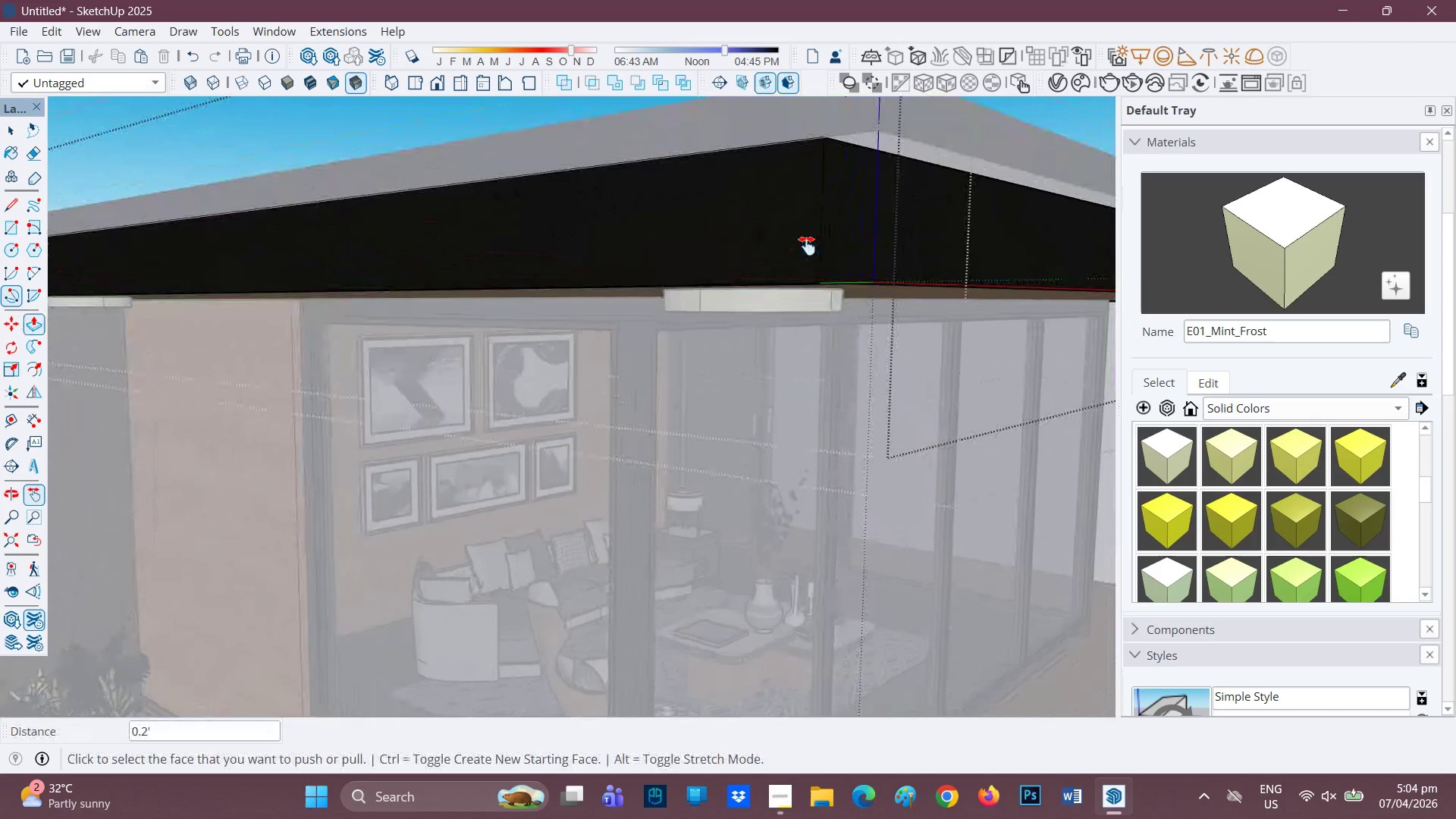 
left_click([800, 237])
 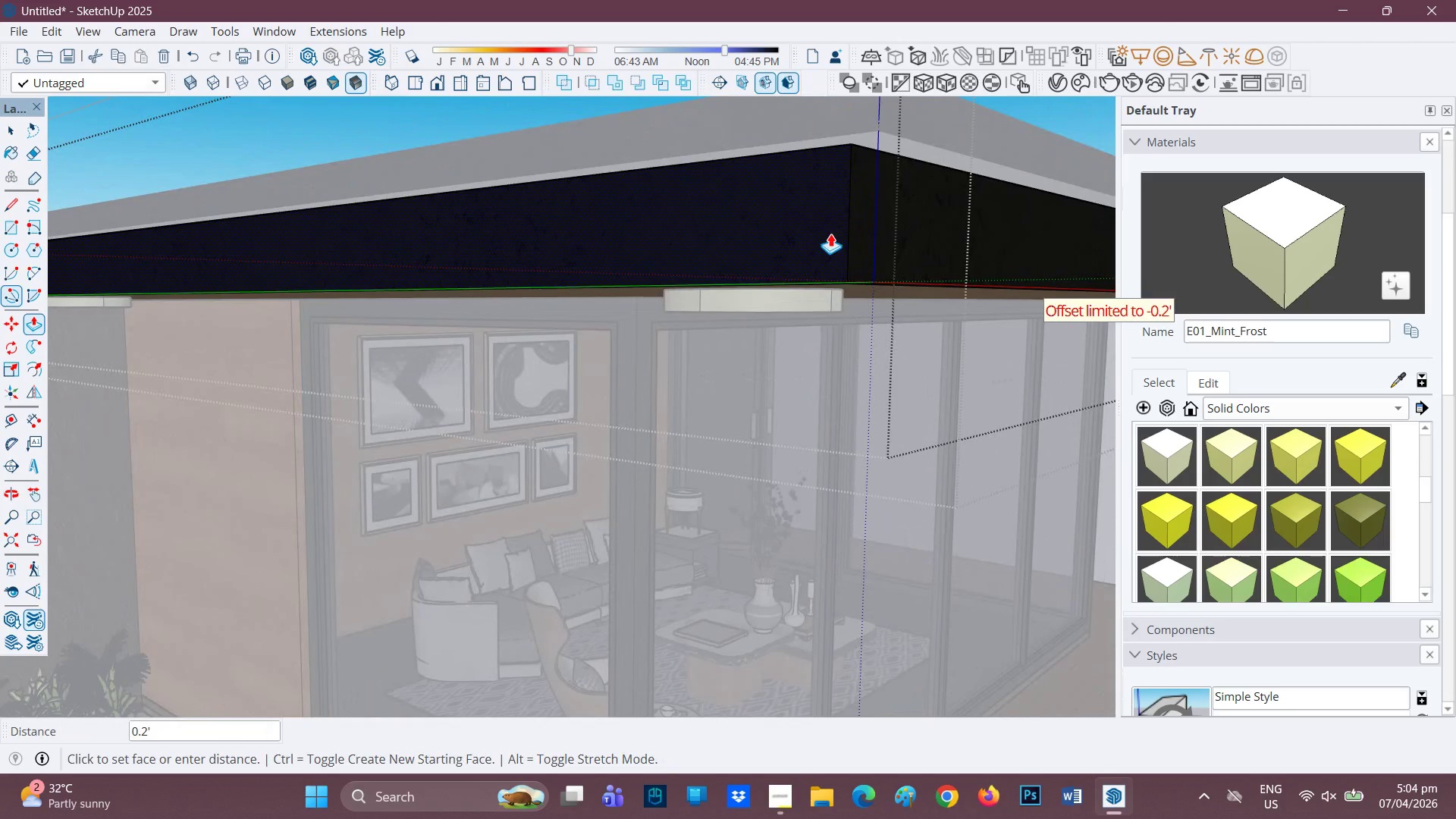 
key(0)
 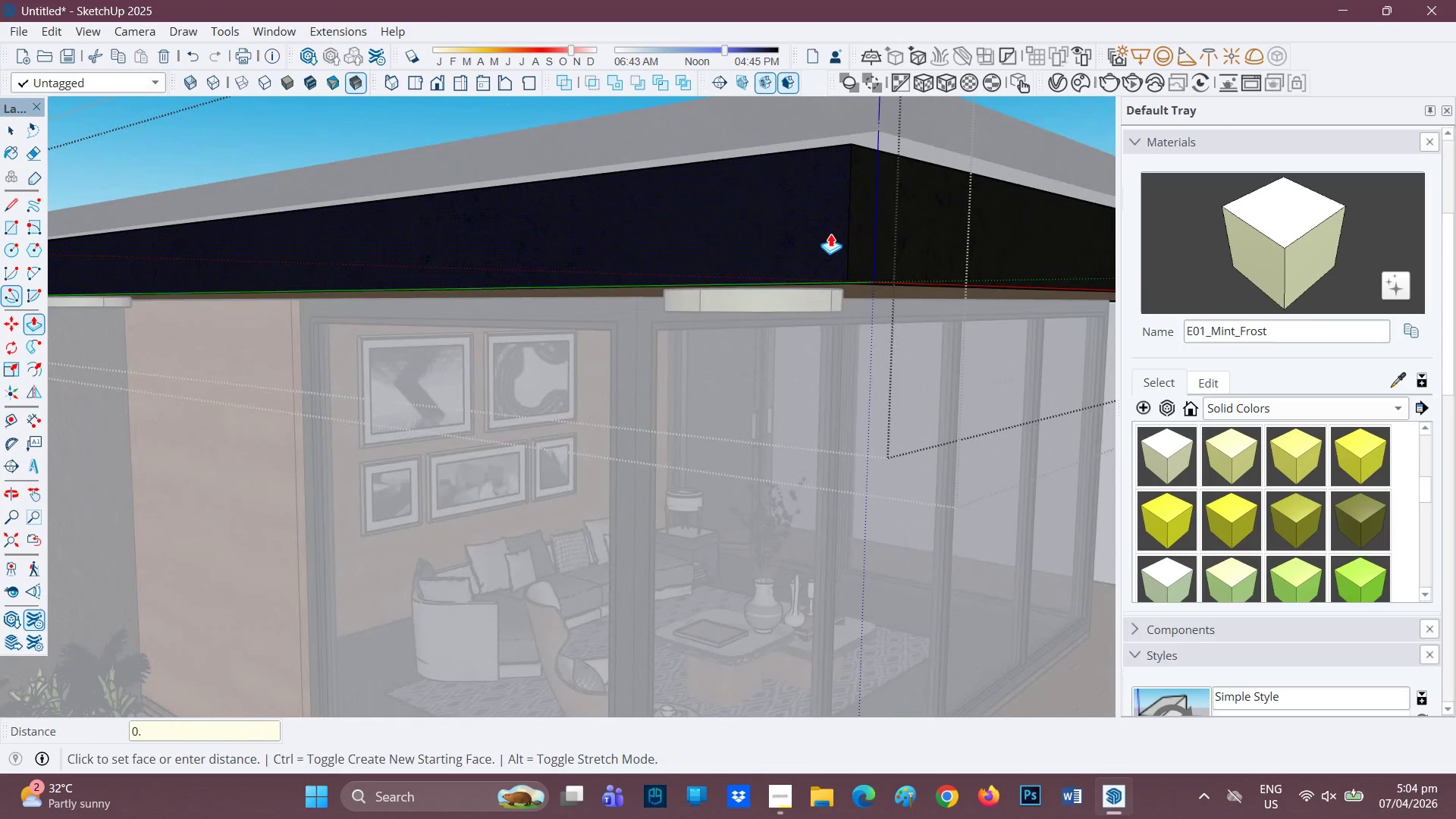 
key(Period)
 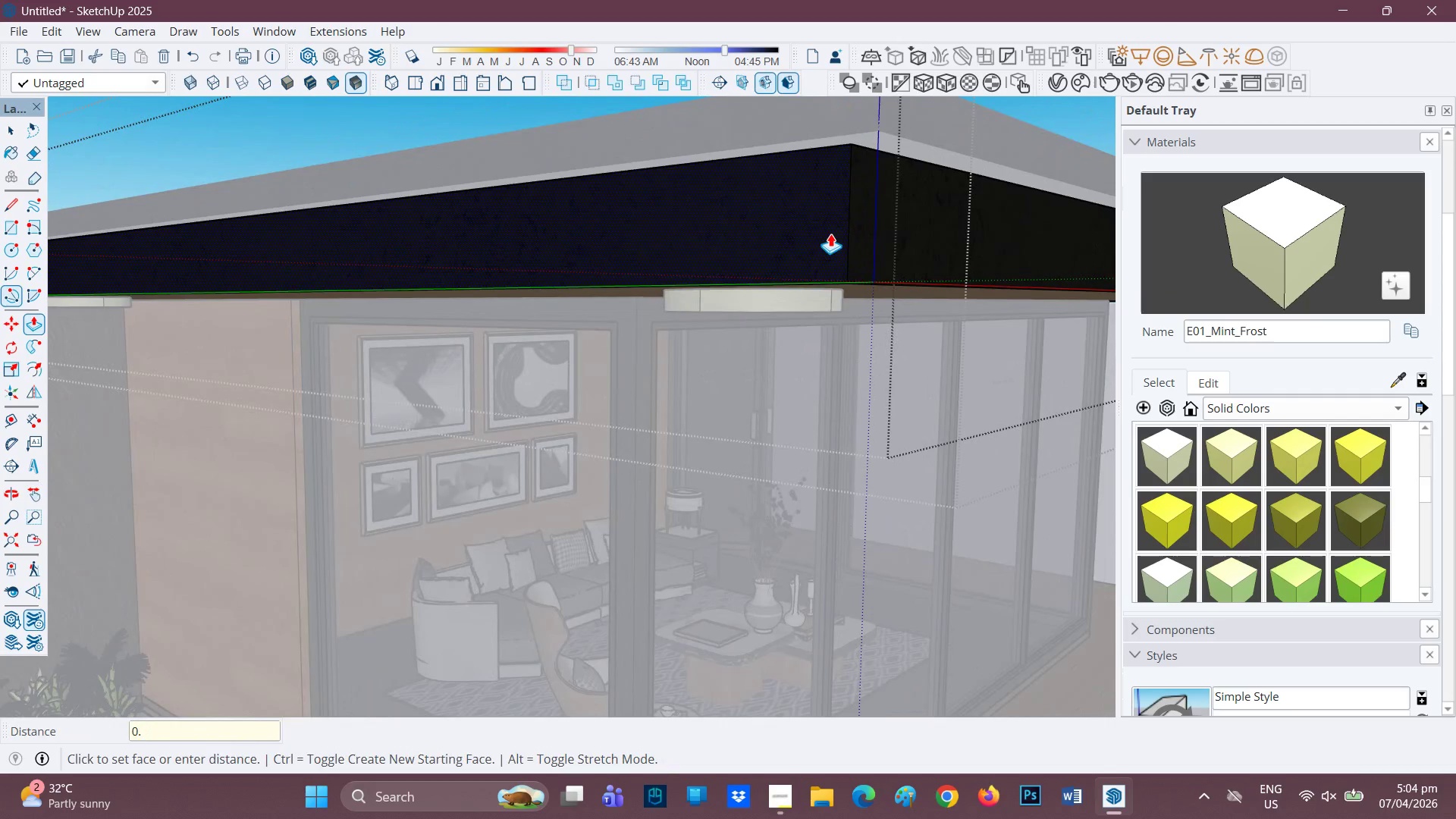 
key(2)
 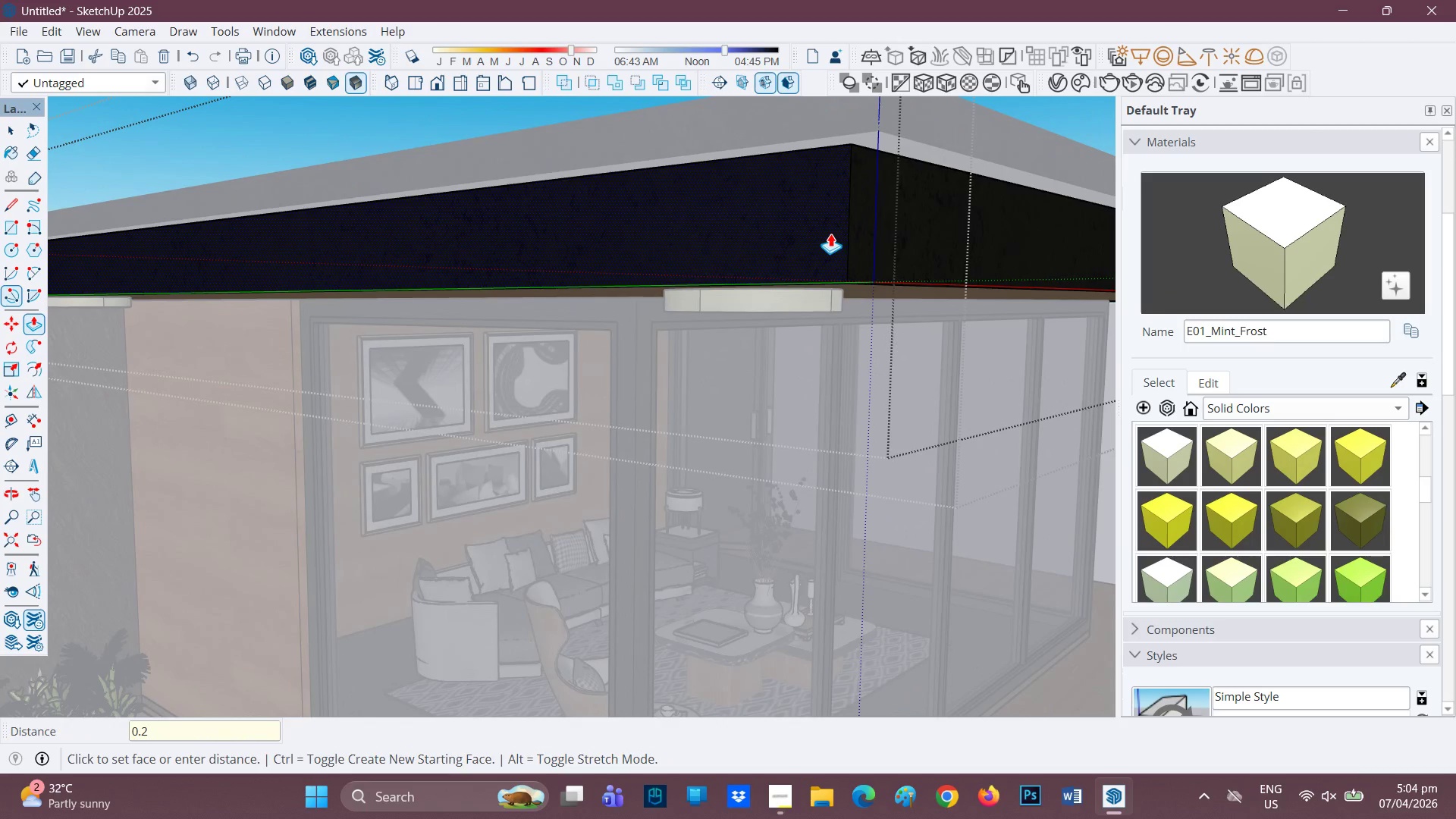 
key(Enter)
 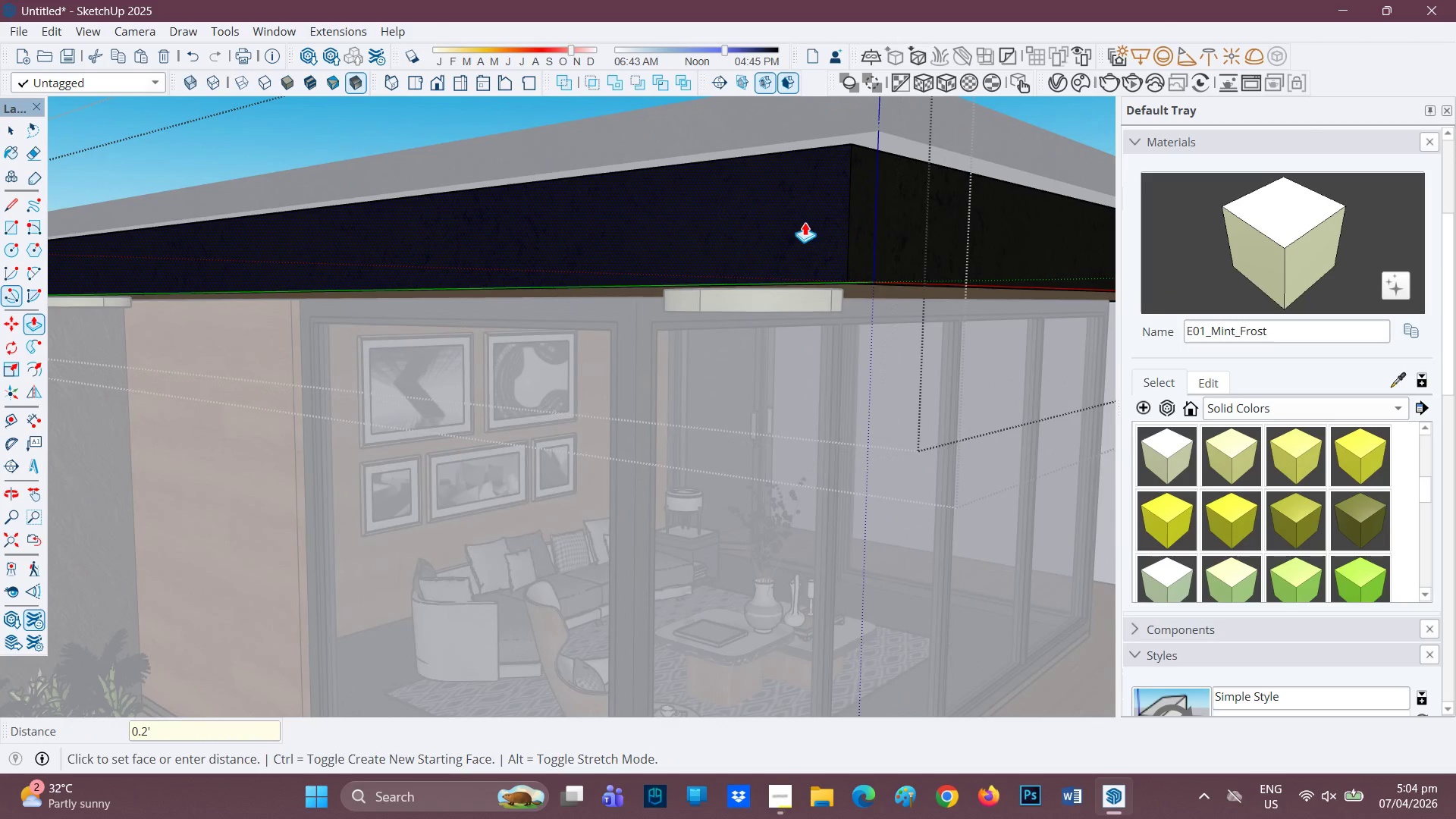 
scroll: coordinate [692, 250], scroll_direction: down, amount: 15.0
 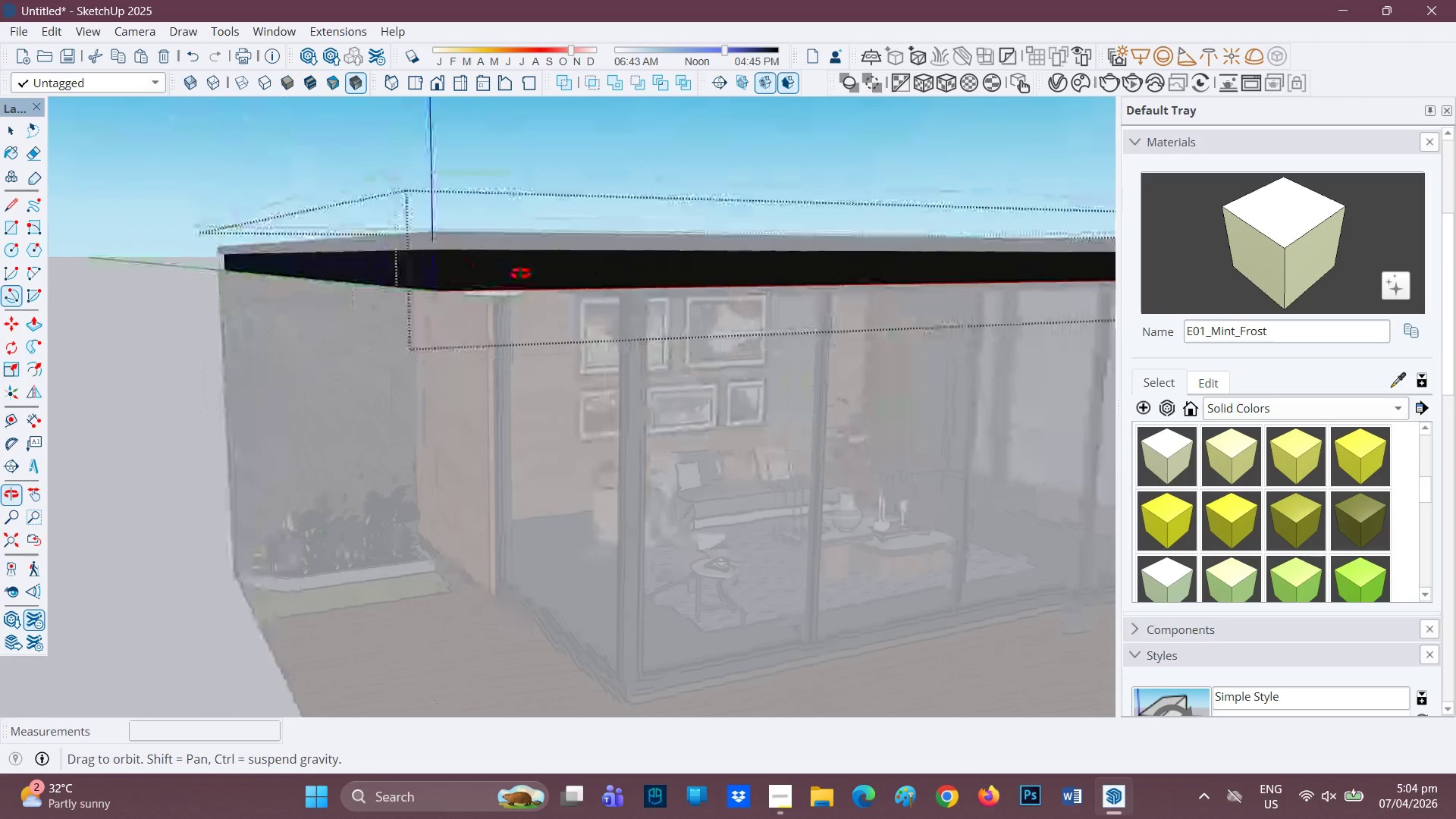 
key(Space)
 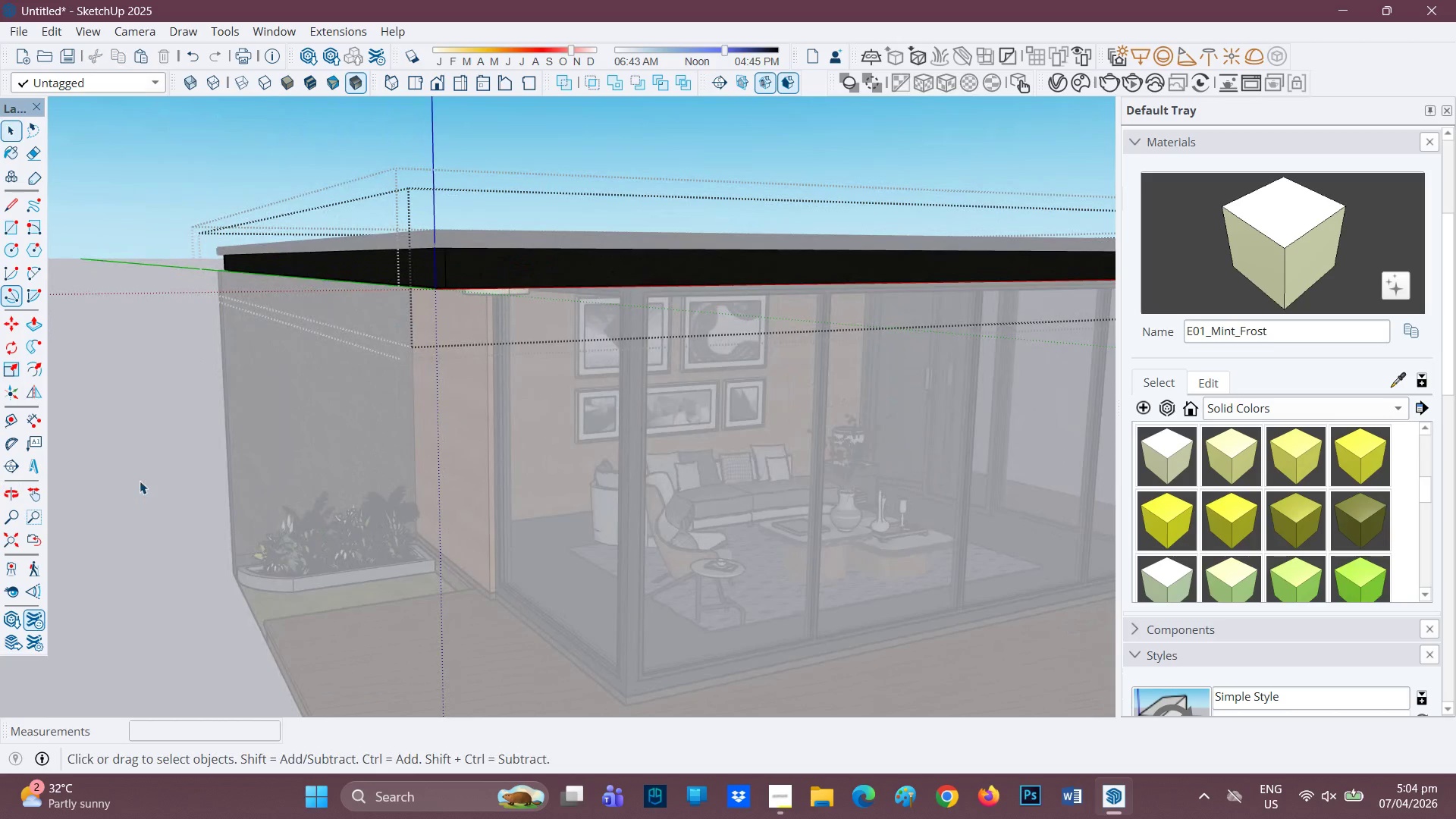 
left_click([140, 481])
 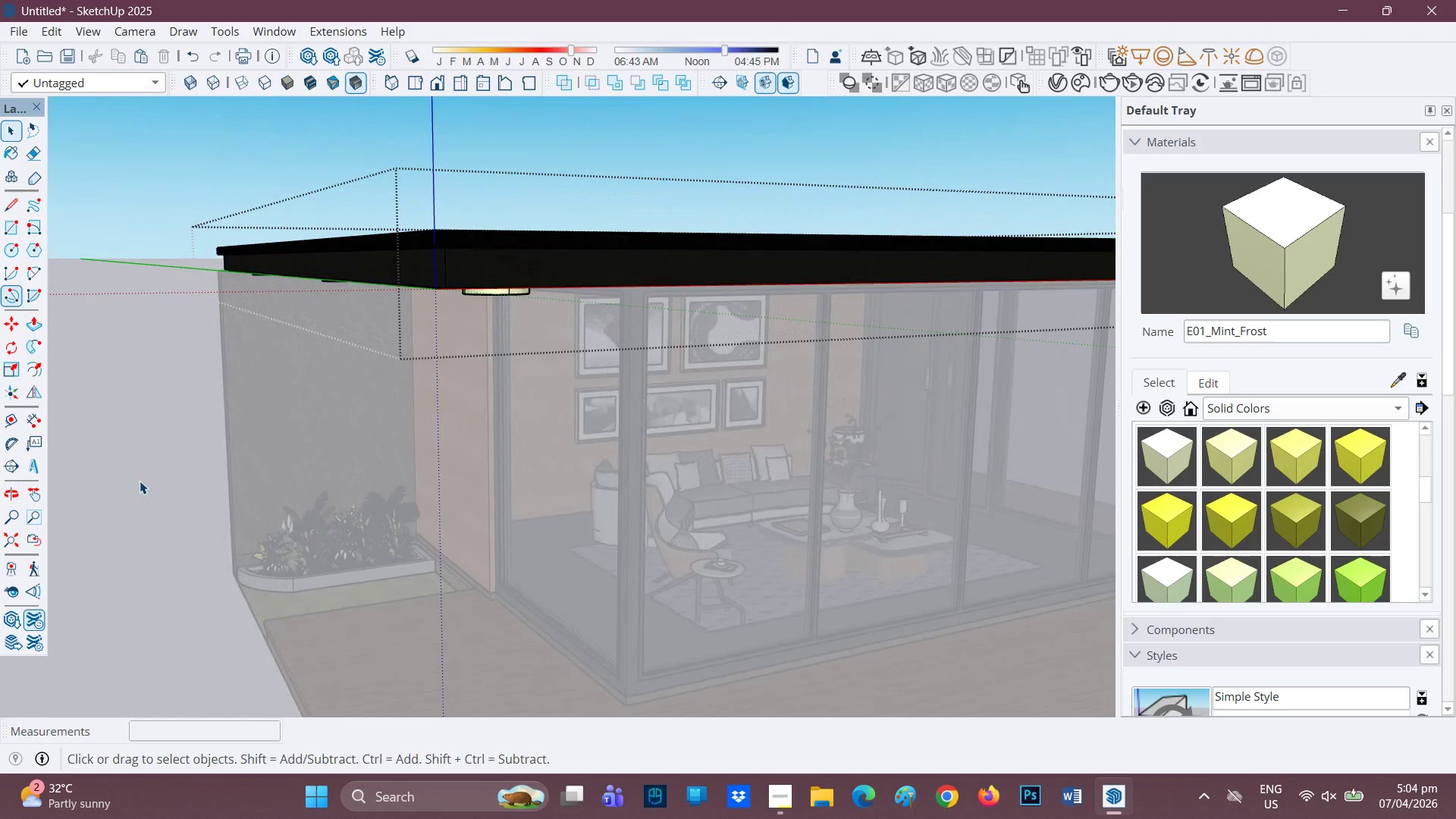 
left_click([140, 481])
 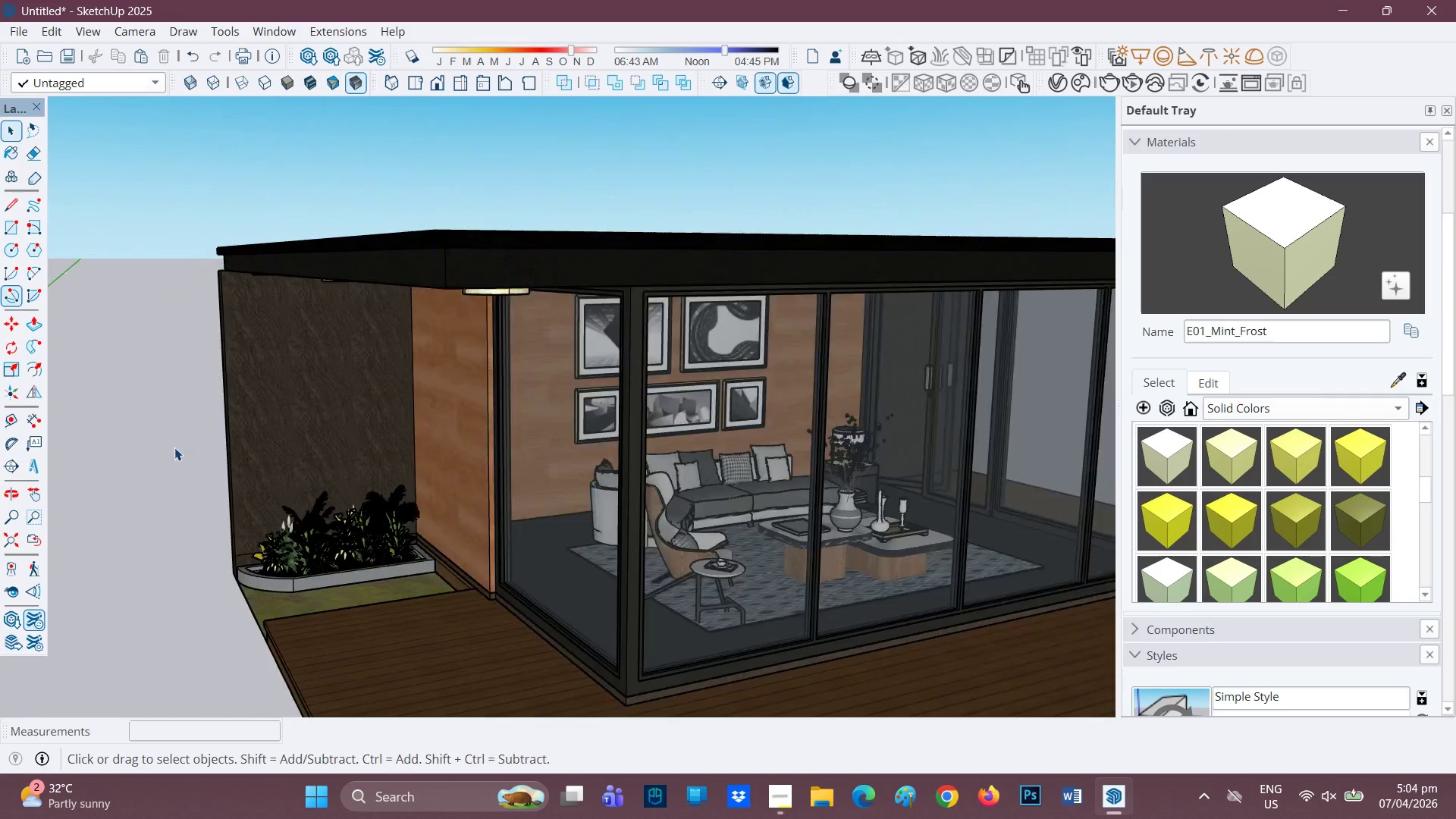 
scroll: coordinate [257, 410], scroll_direction: down, amount: 6.0
 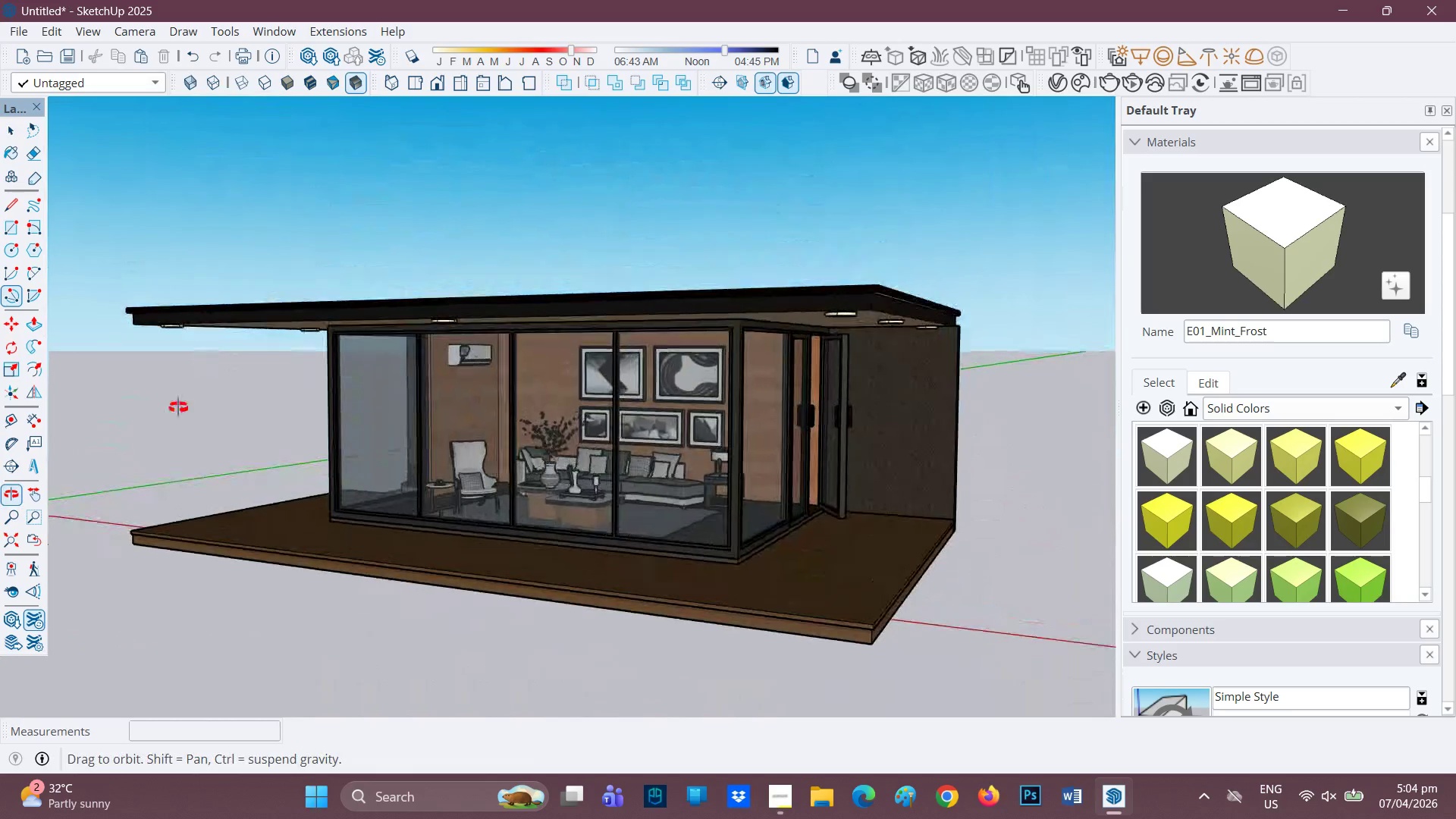 
scroll: coordinate [880, 347], scroll_direction: up, amount: 6.0
 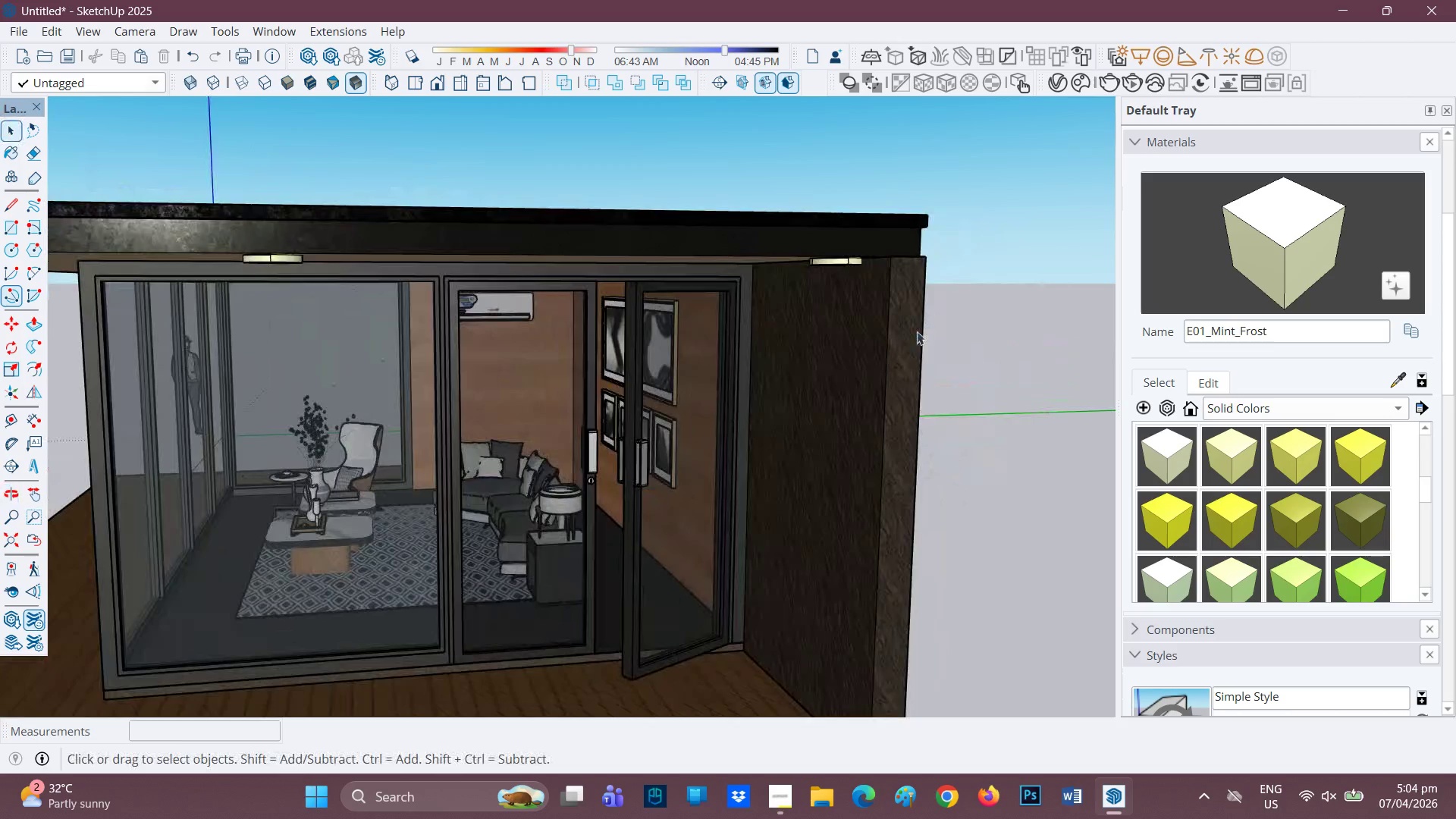 
key(Space)
 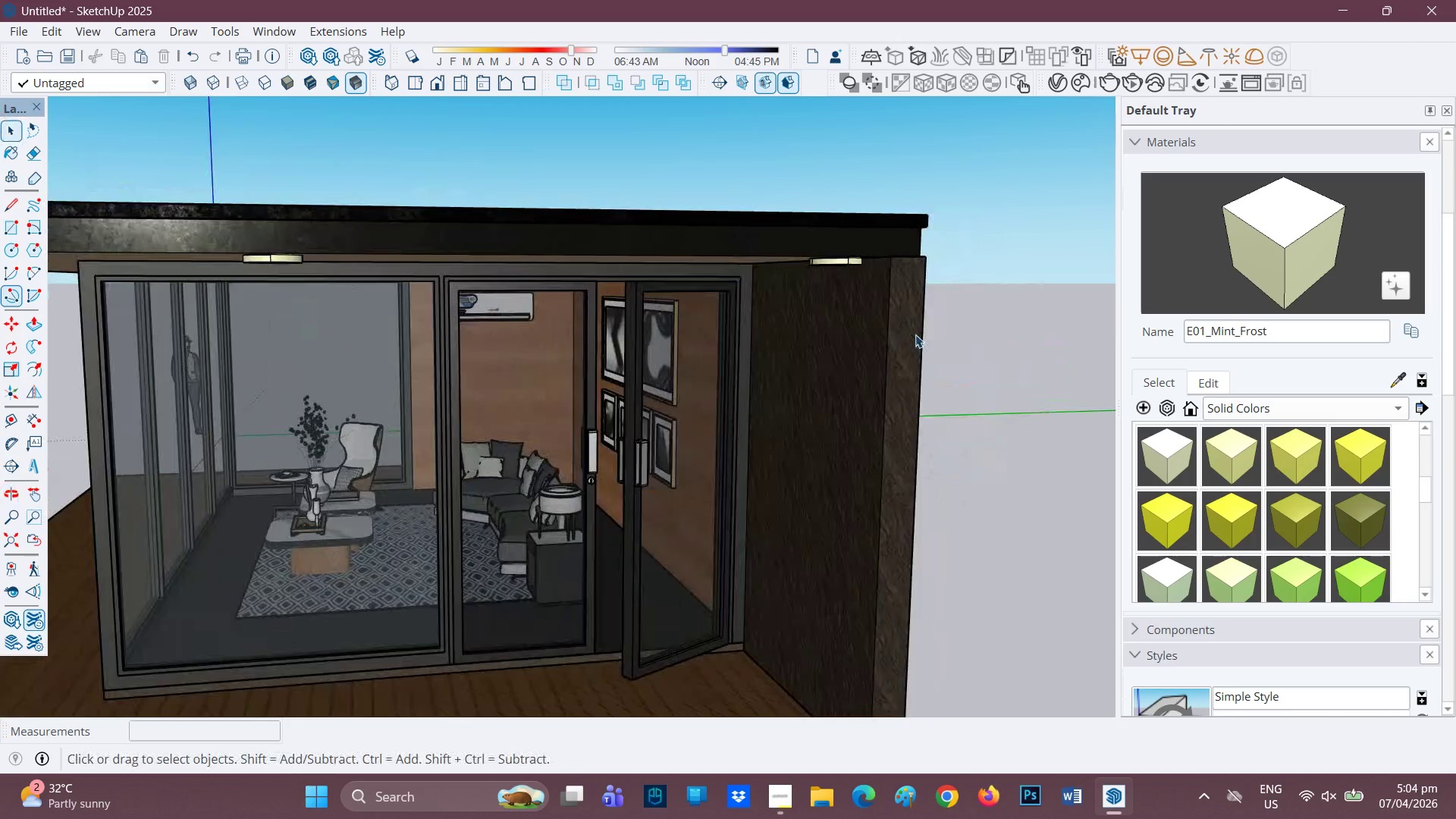 
double_click([915, 334])
 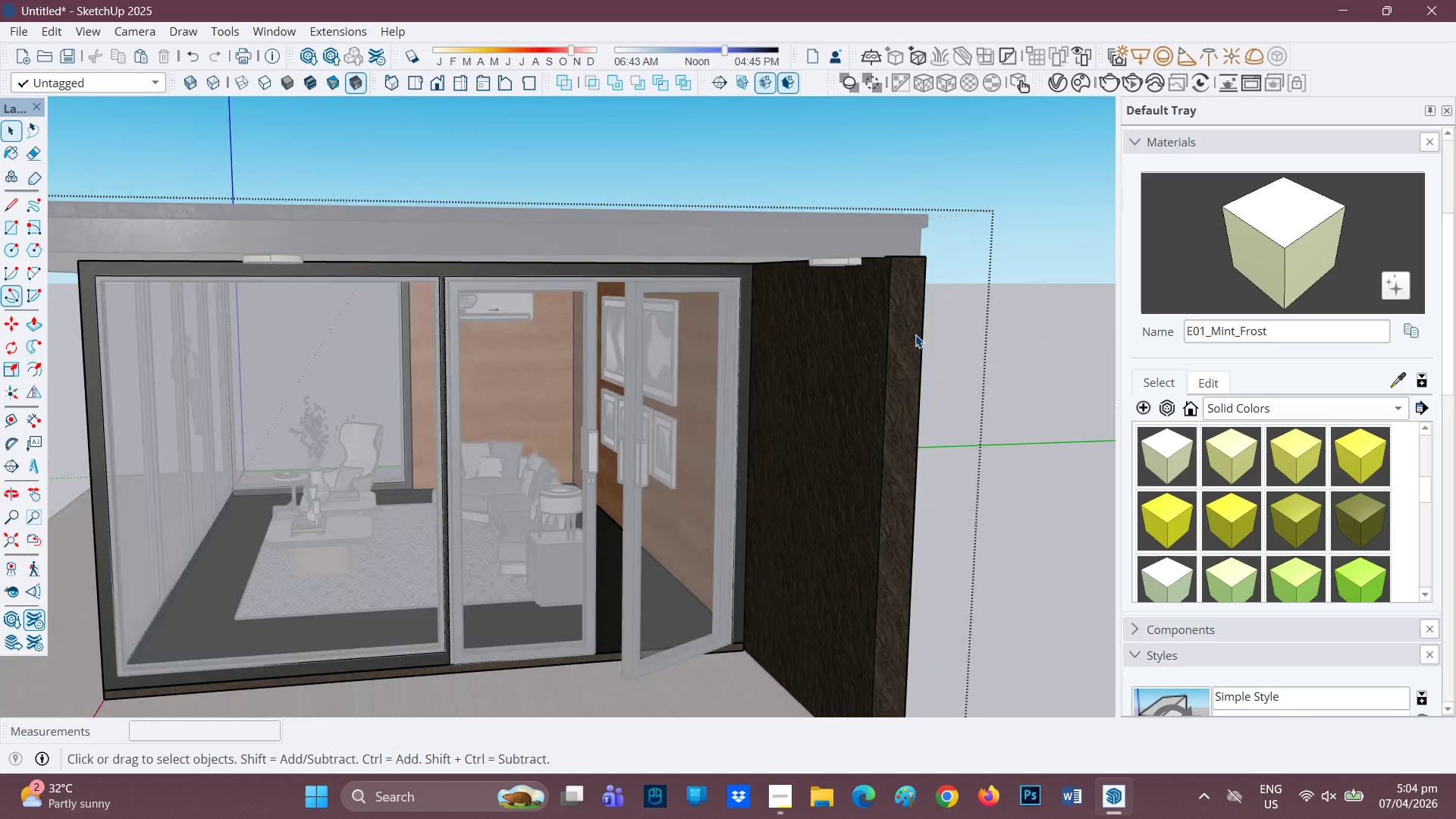 
double_click([915, 334])
 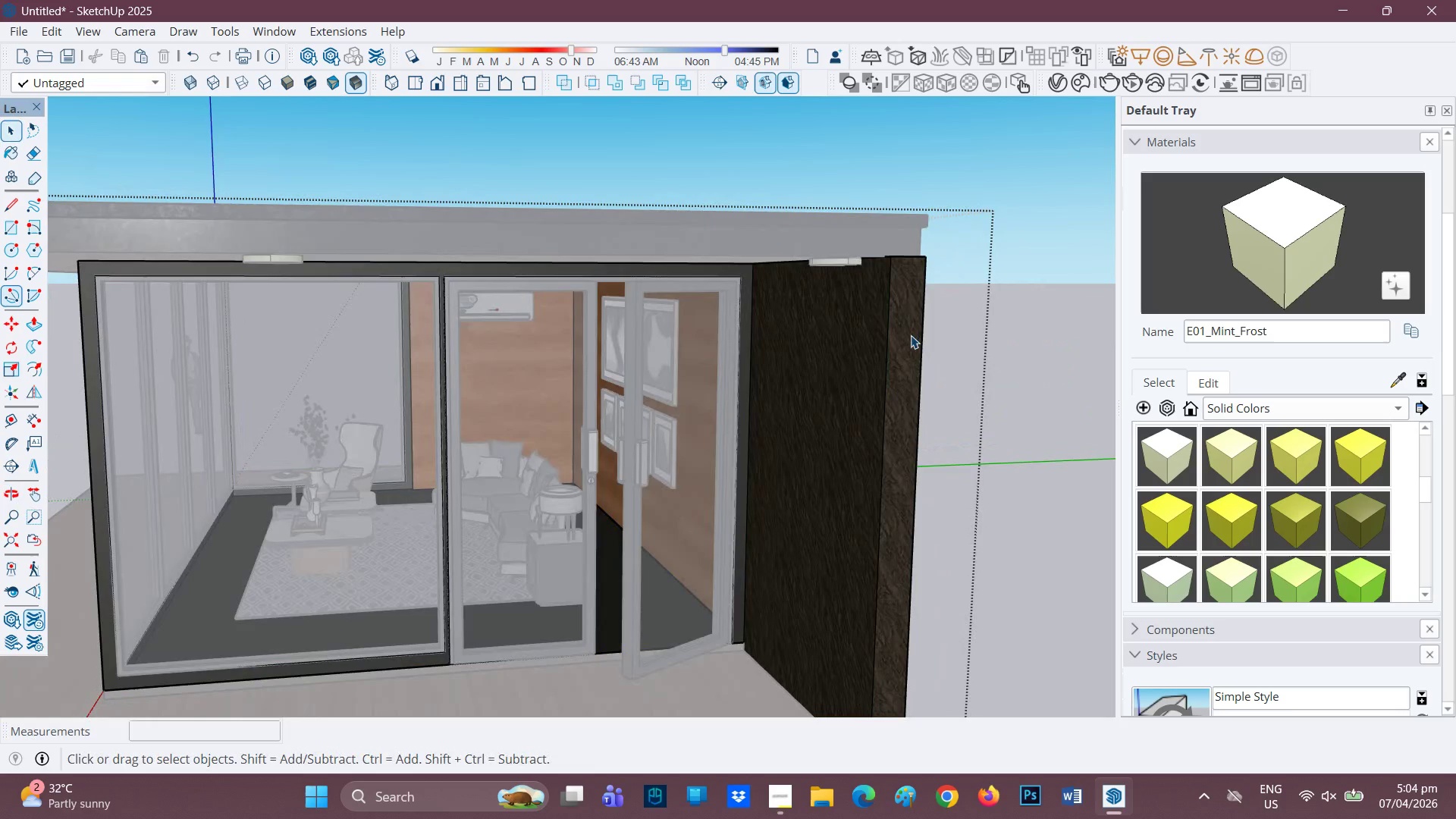 
key(P)
 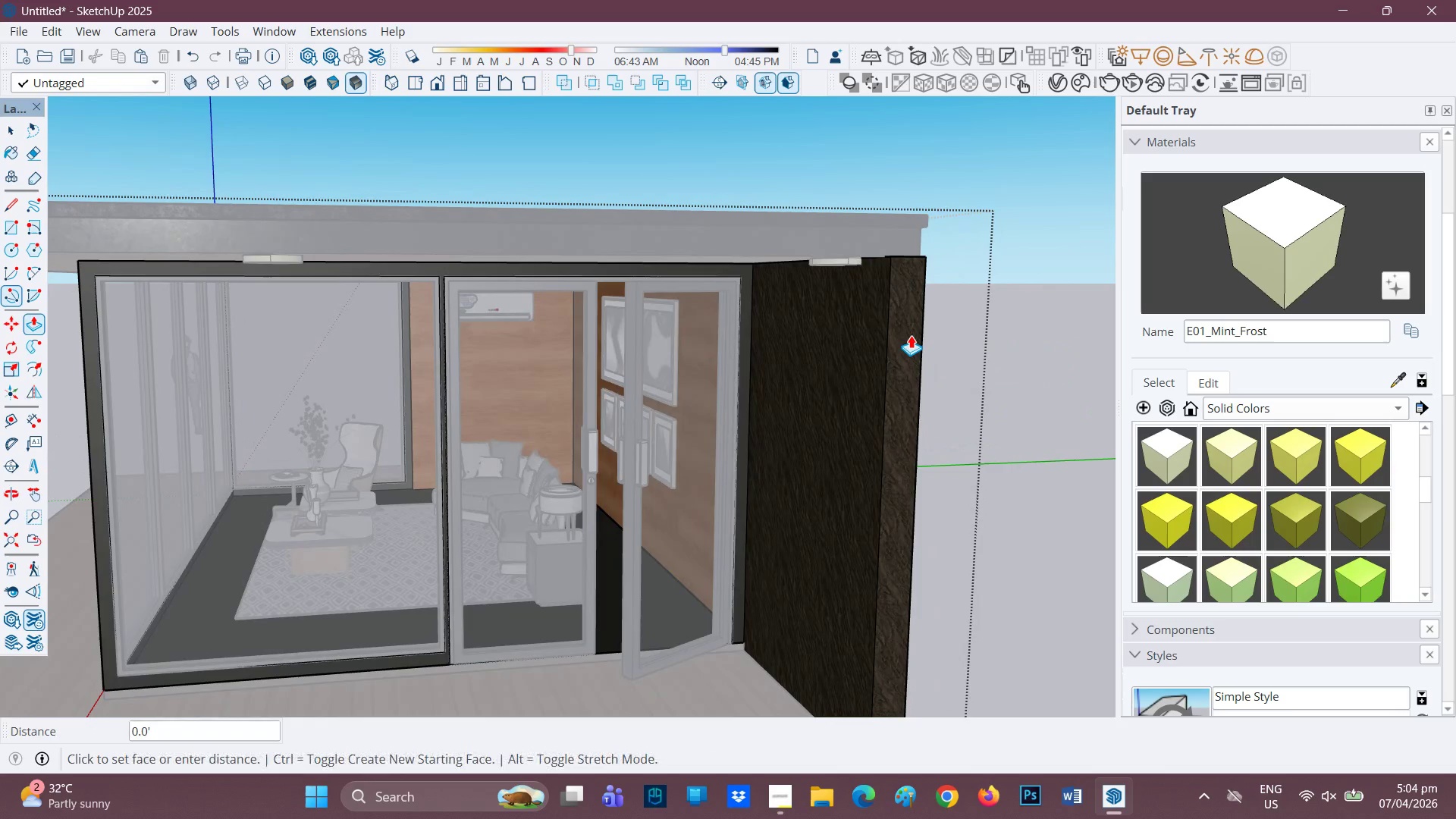 
left_click([911, 335])
 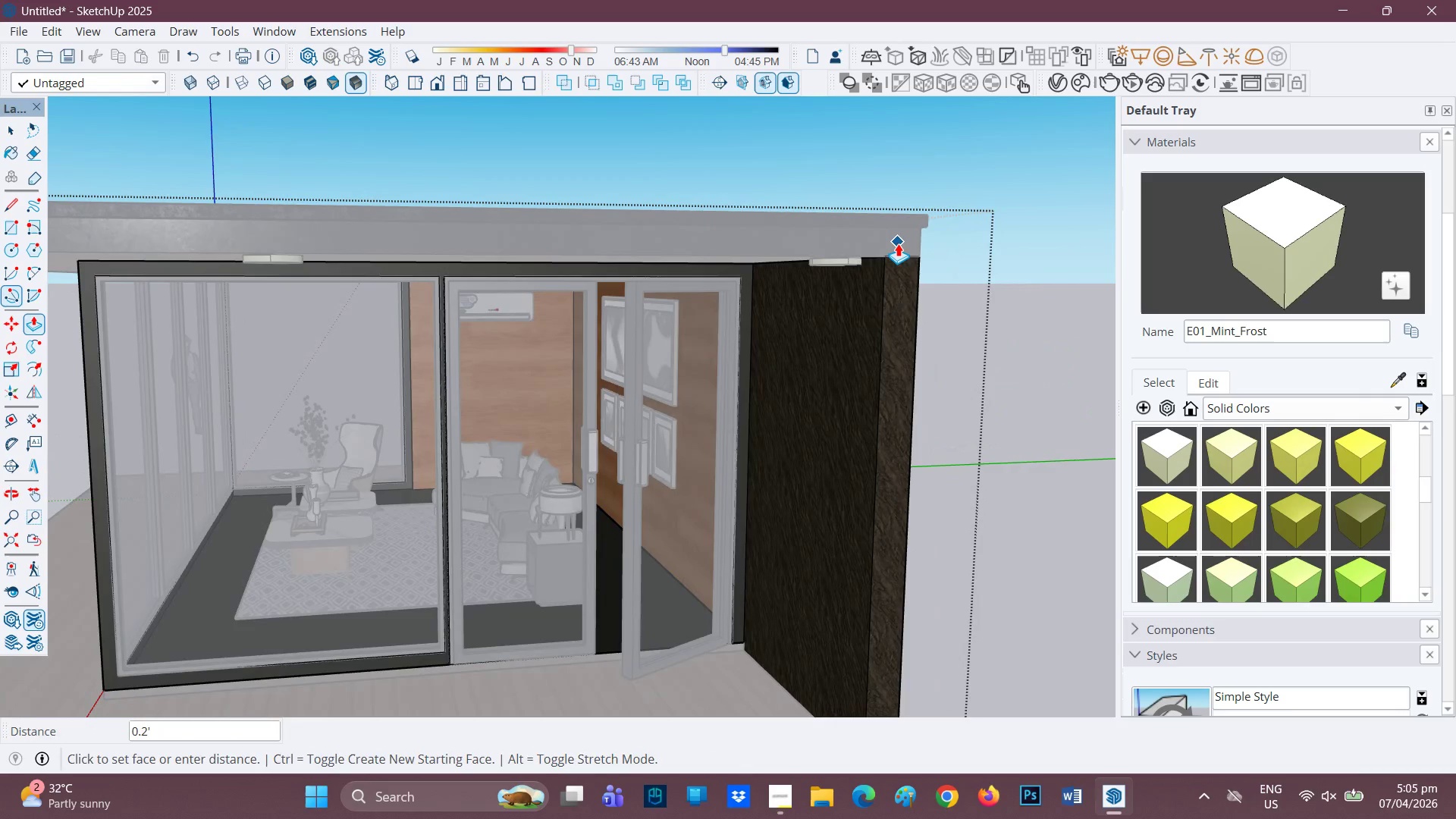 
left_click([898, 243])
 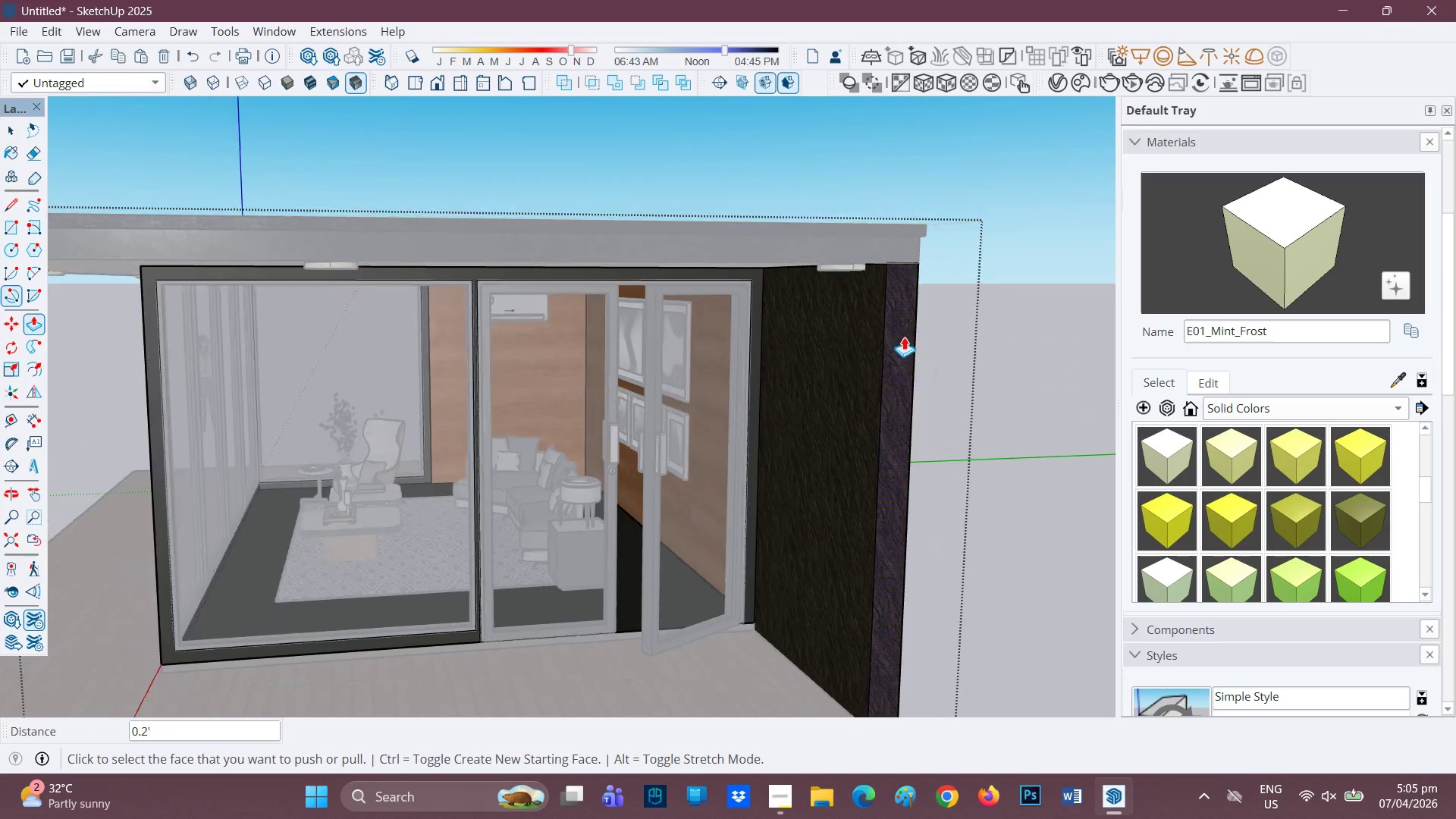 
scroll: coordinate [897, 355], scroll_direction: down, amount: 3.0
 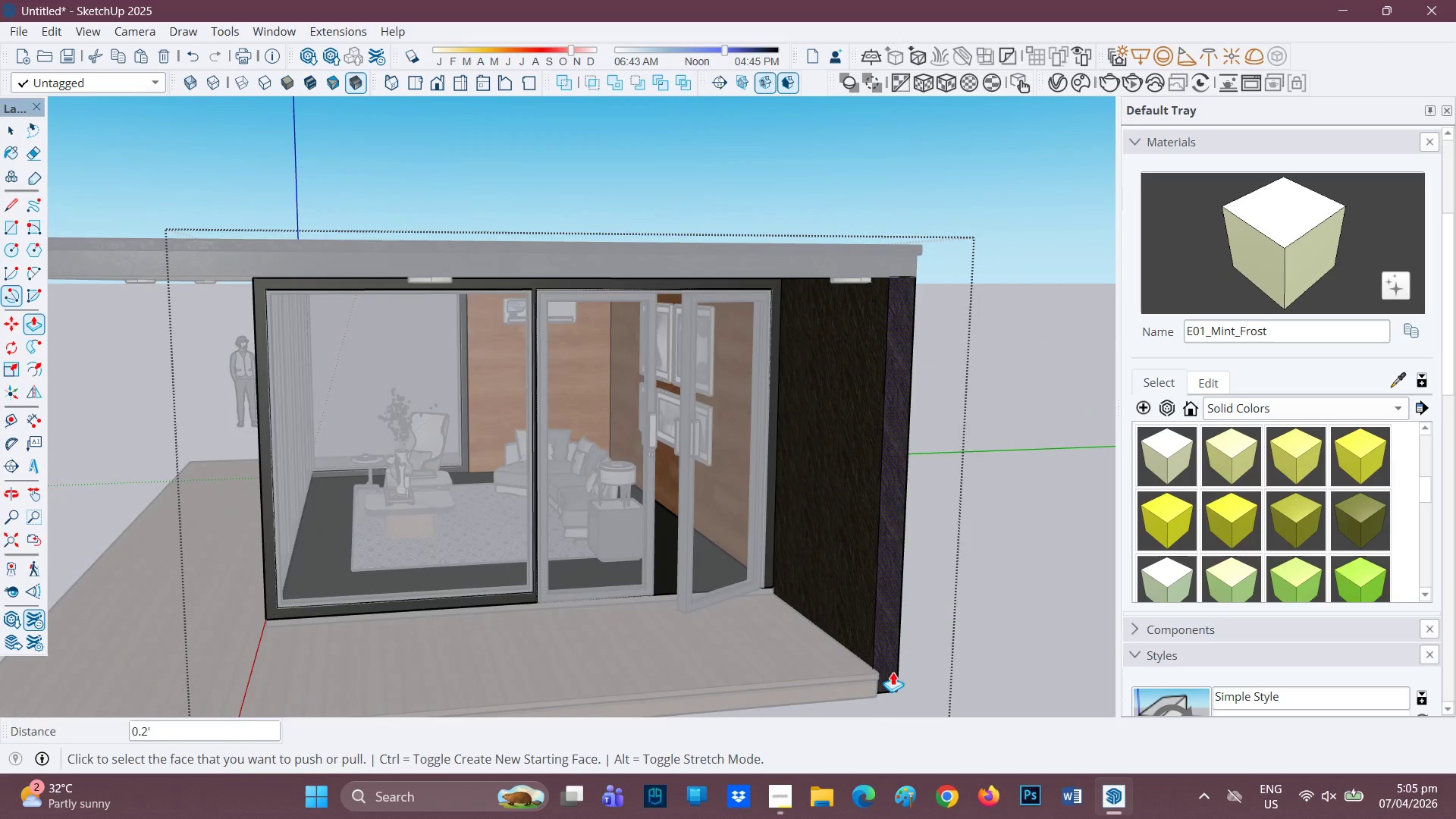 
scroll: coordinate [862, 664], scroll_direction: up, amount: 8.0
 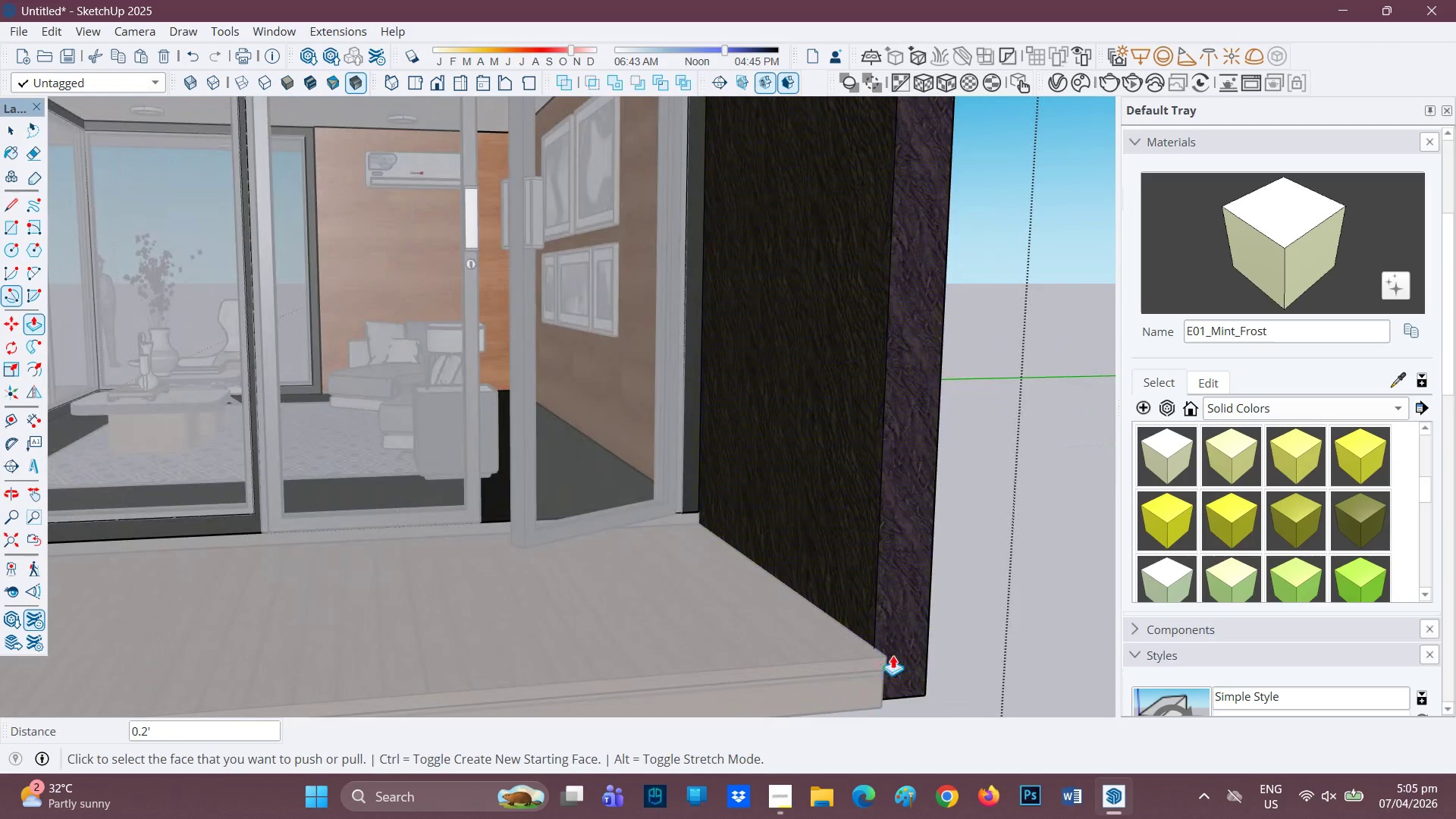 
key(Space)
 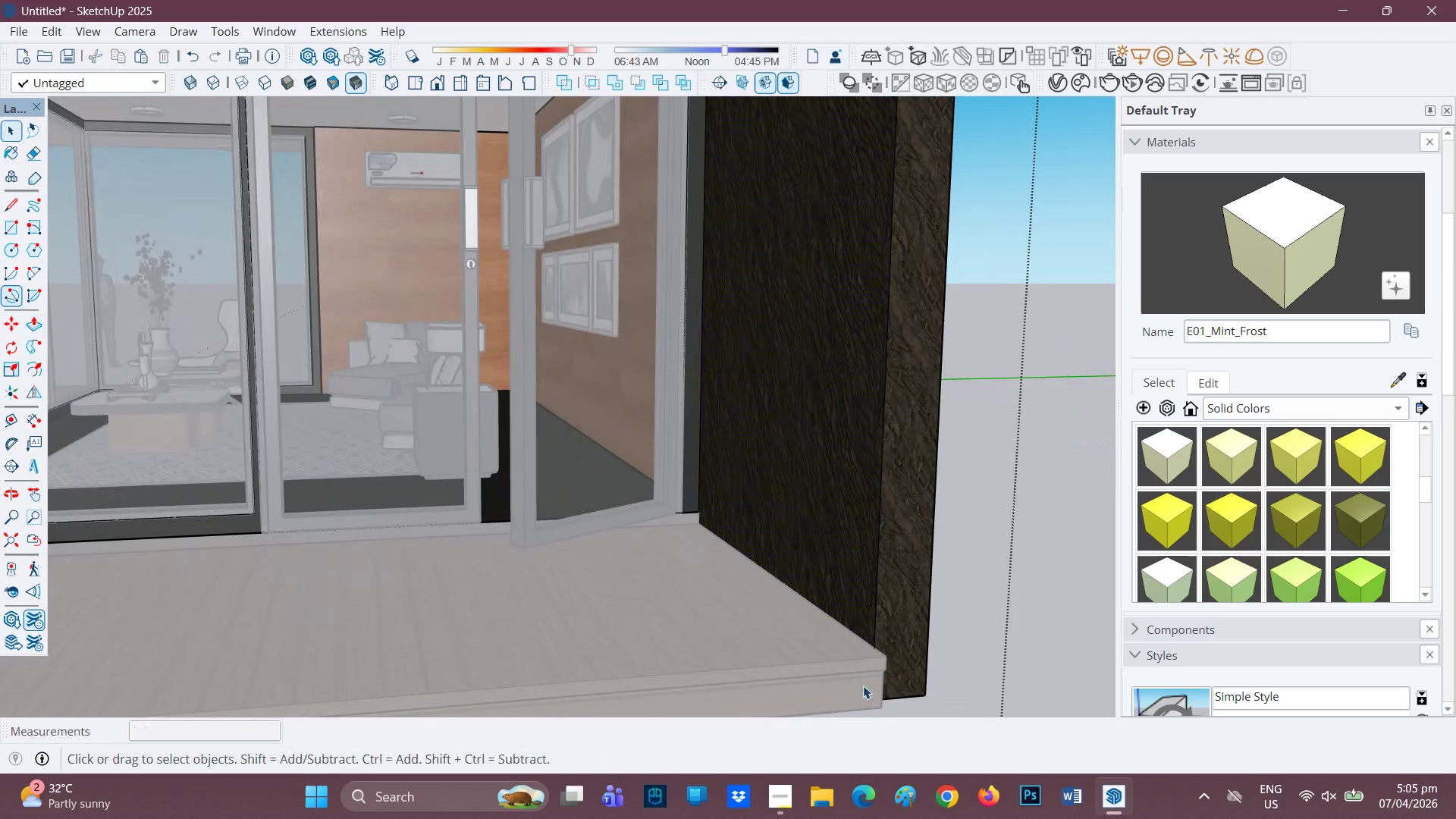 
left_click([863, 686])
 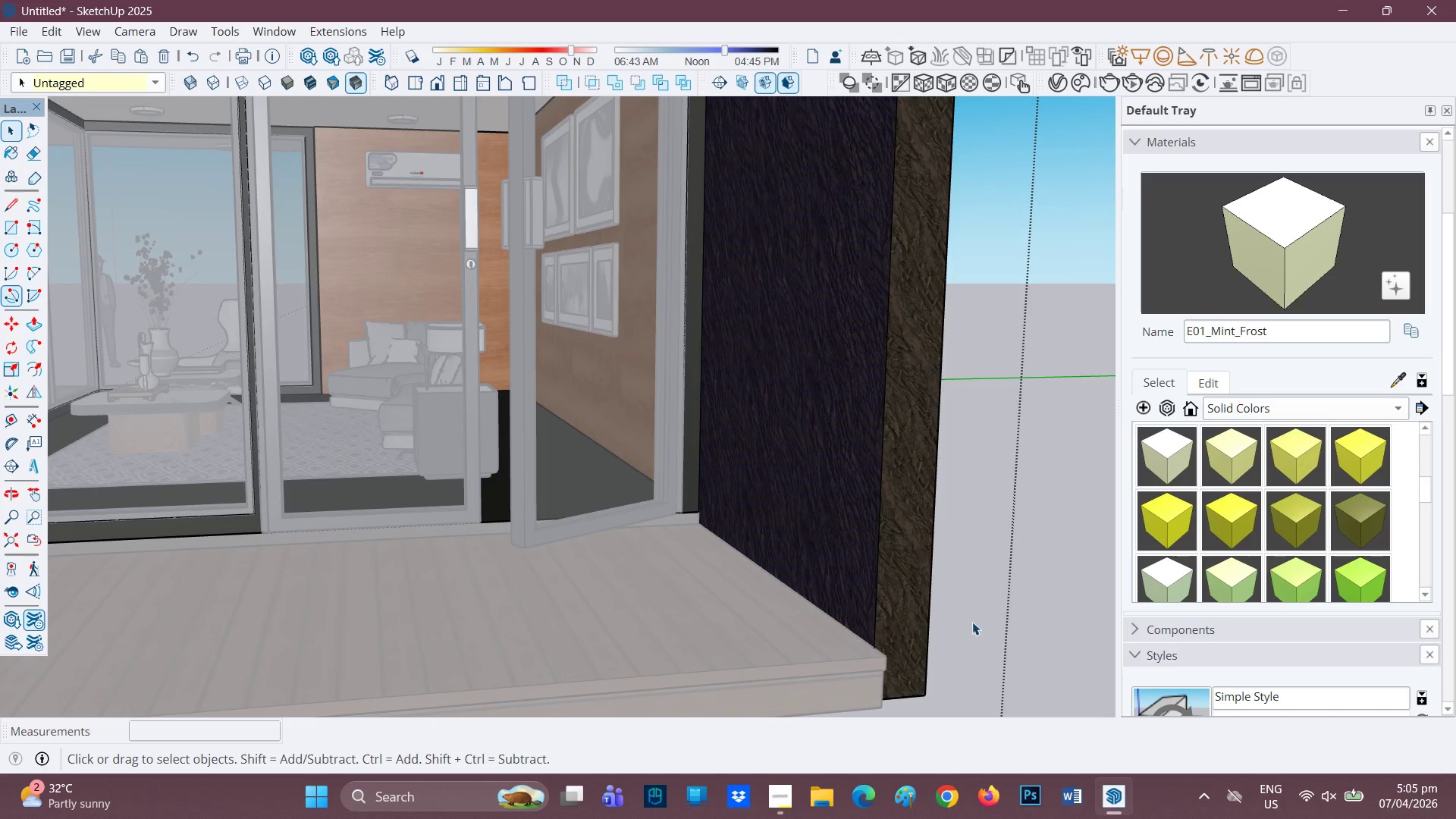 
key(Space)
 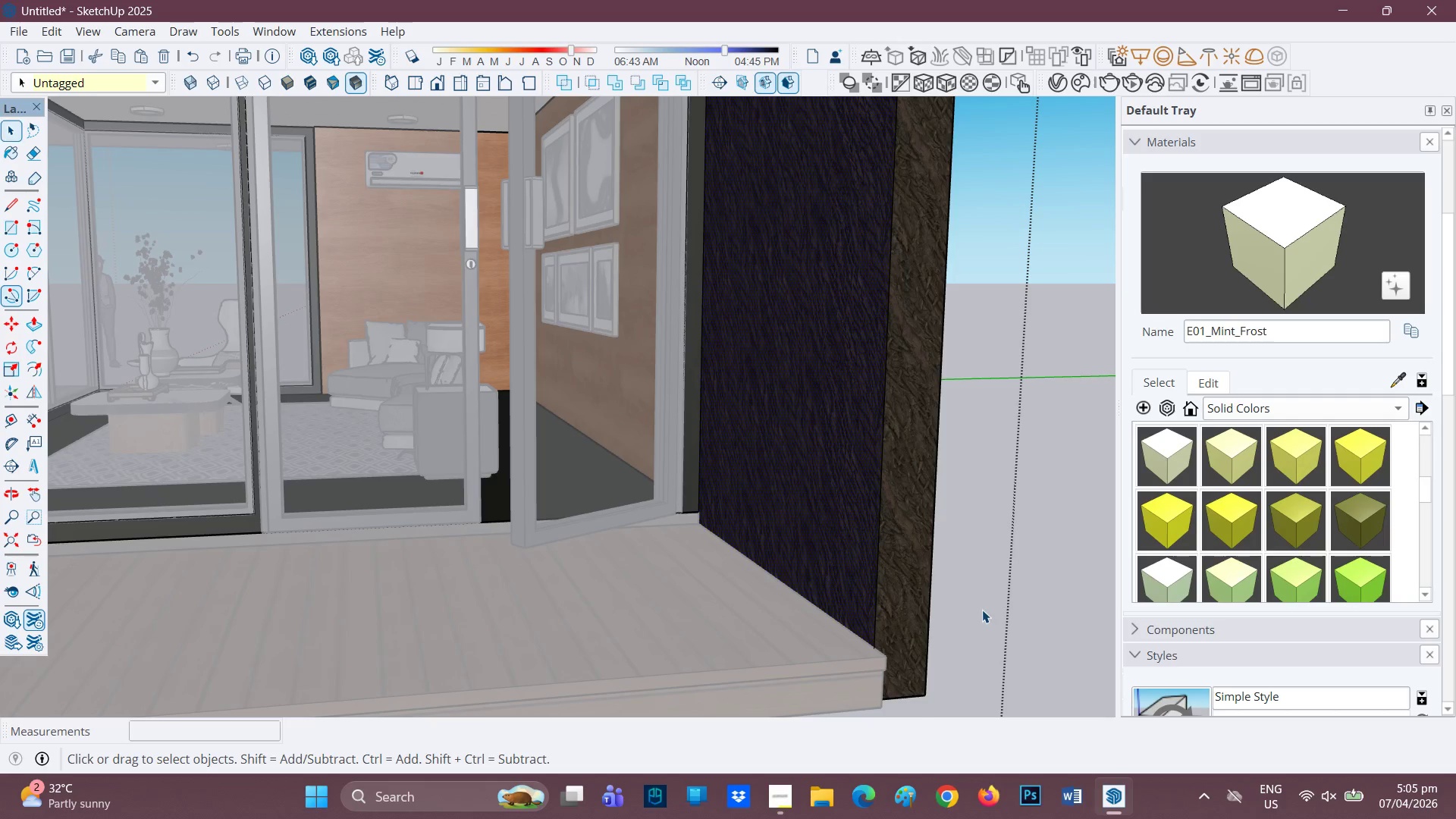 
left_click([982, 610])
 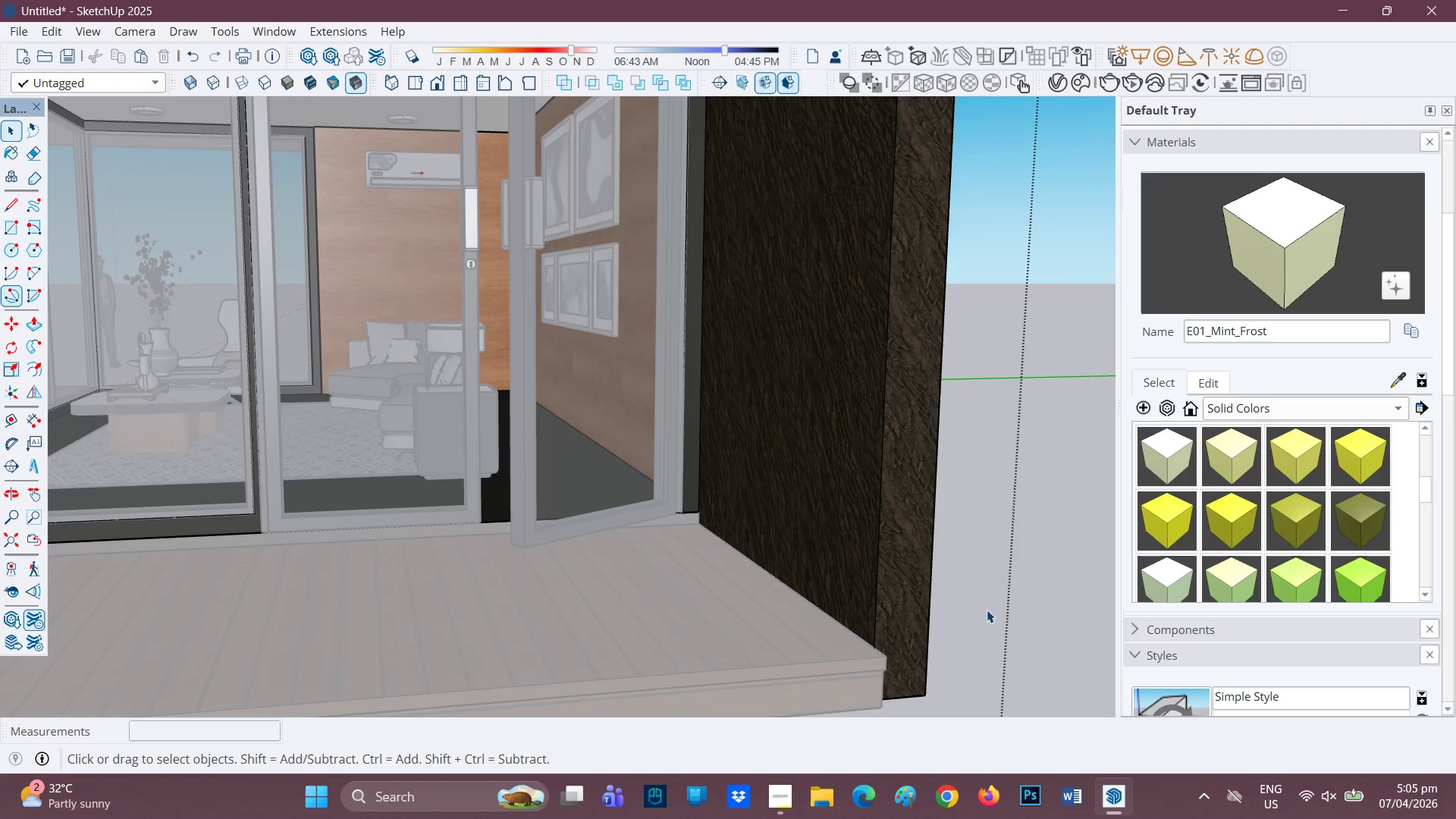 
double_click([987, 610])
 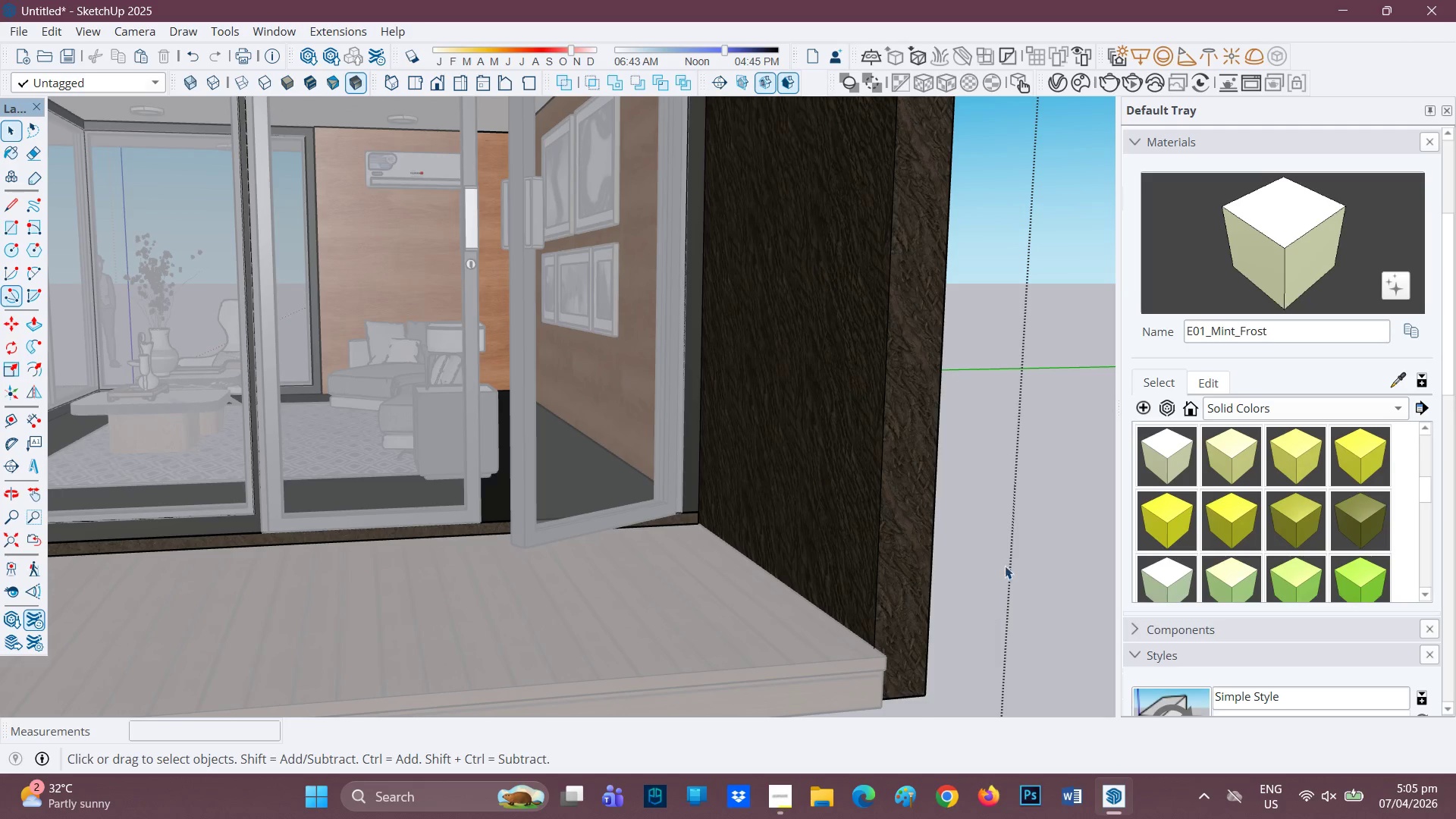 
scroll: coordinate [971, 509], scroll_direction: down, amount: 7.0
 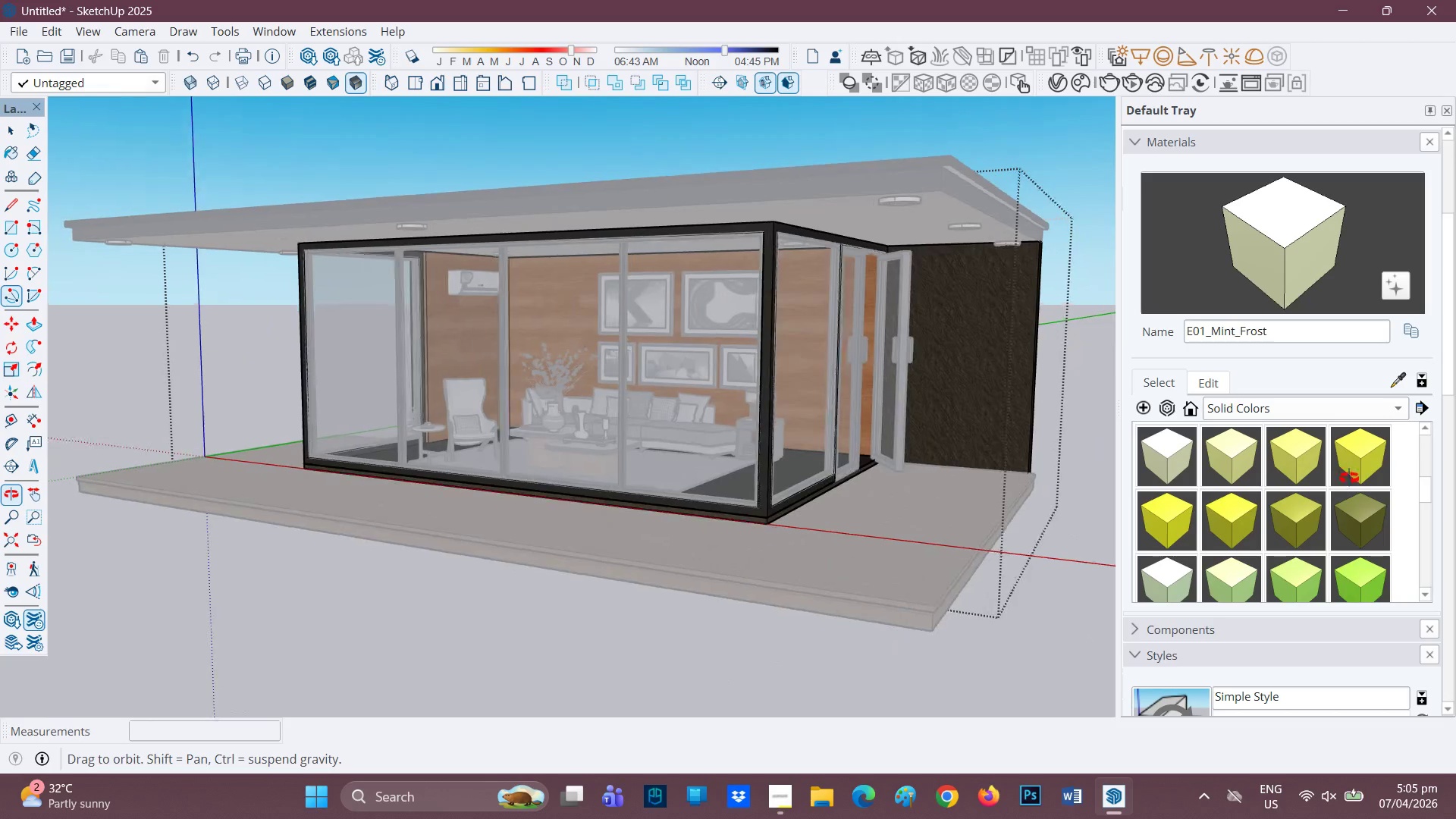 
wait(12.18)
 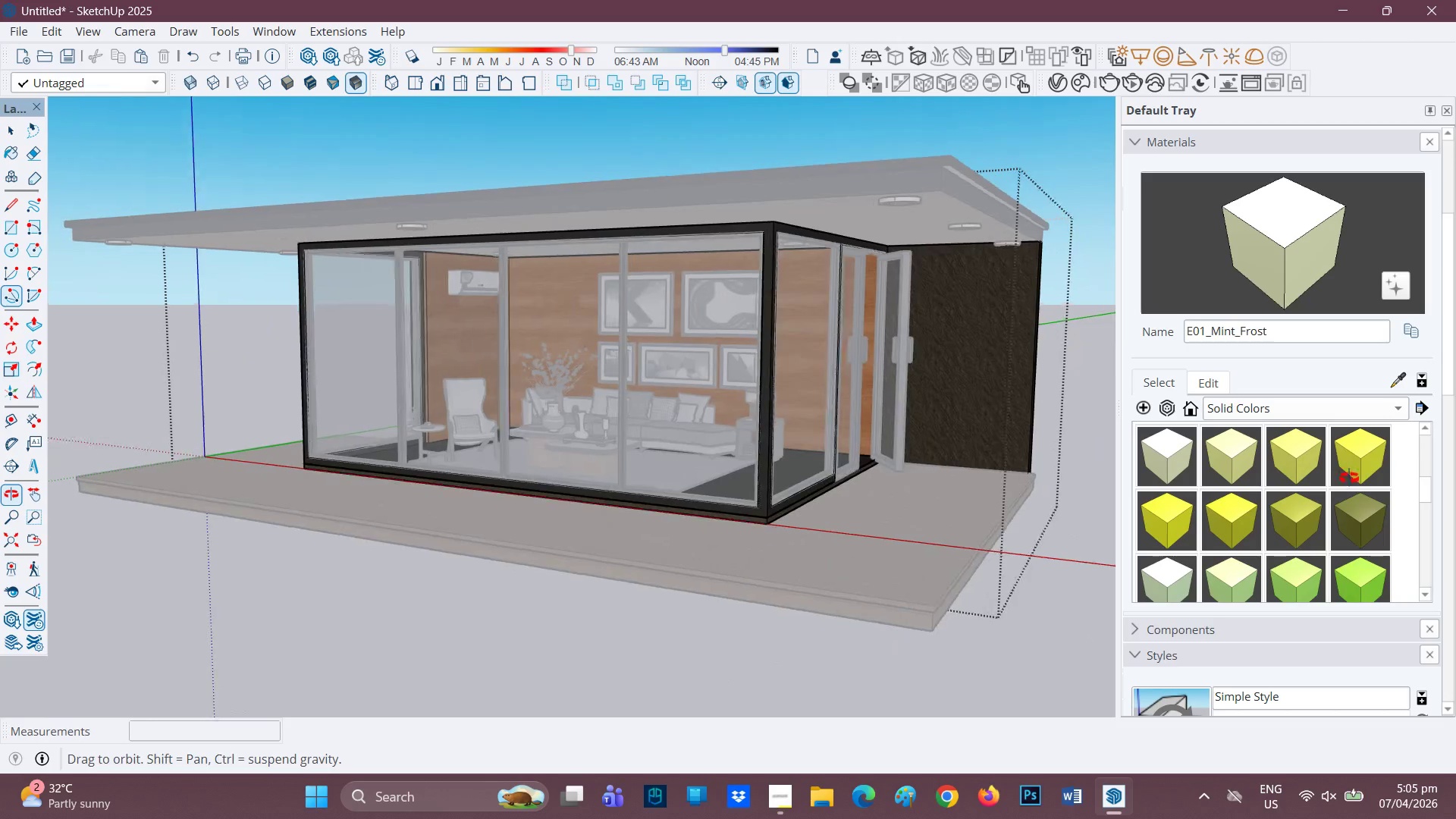 
key(H)
 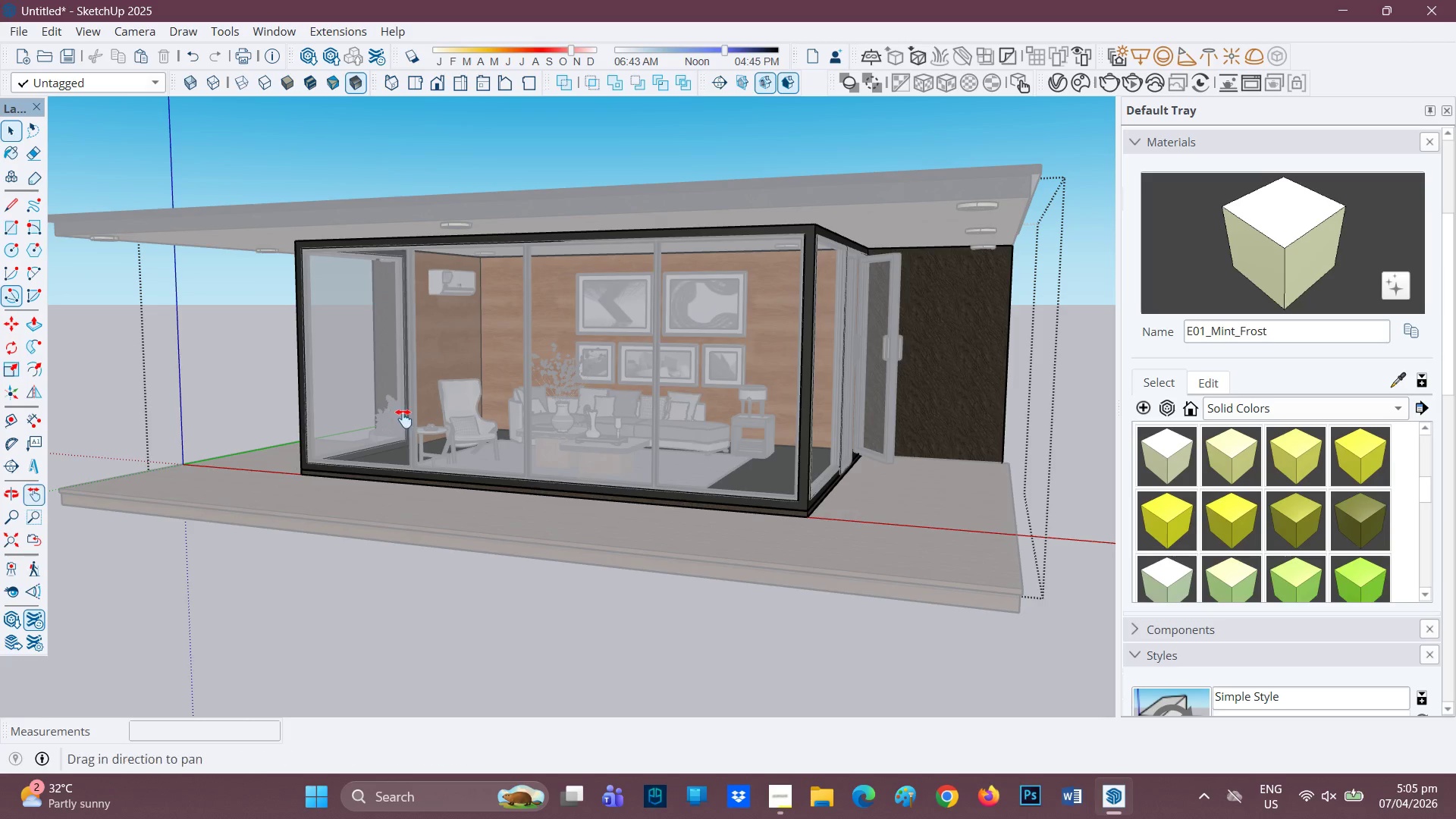 
left_click_drag(start_coordinate=[403, 419], to_coordinate=[756, 448])
 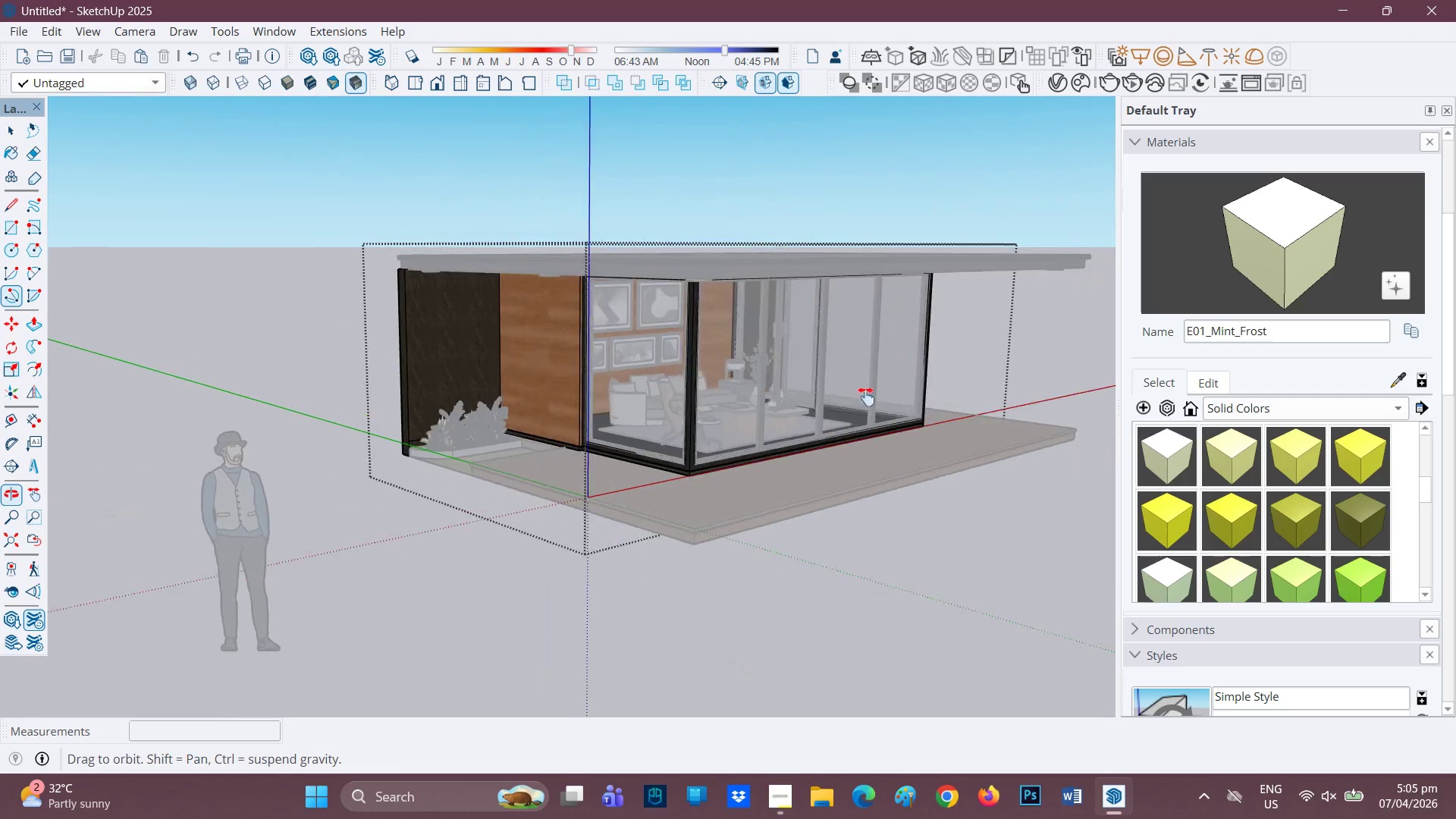 
scroll: coordinate [418, 300], scroll_direction: up, amount: 12.0
 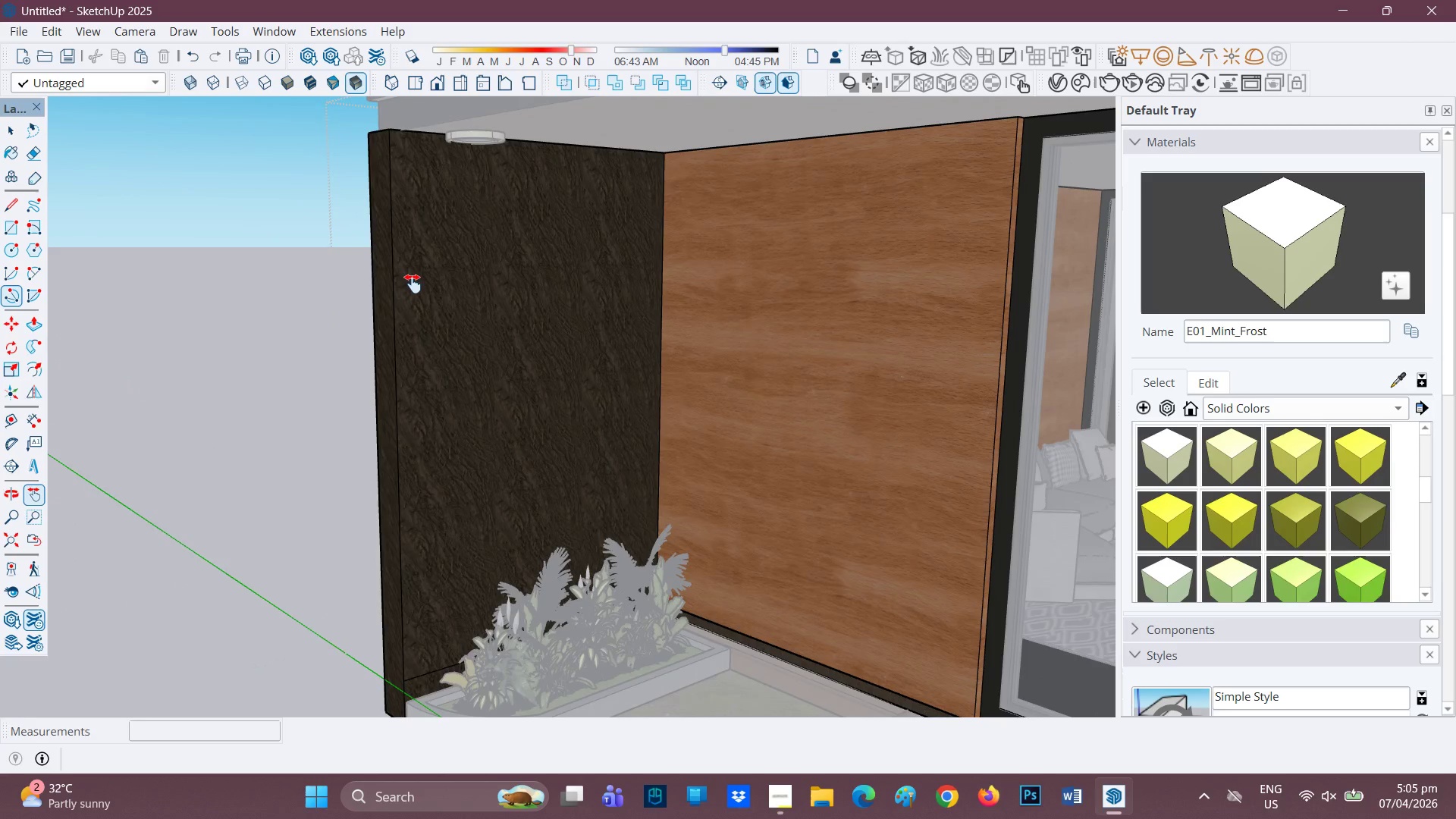 
key(P)
 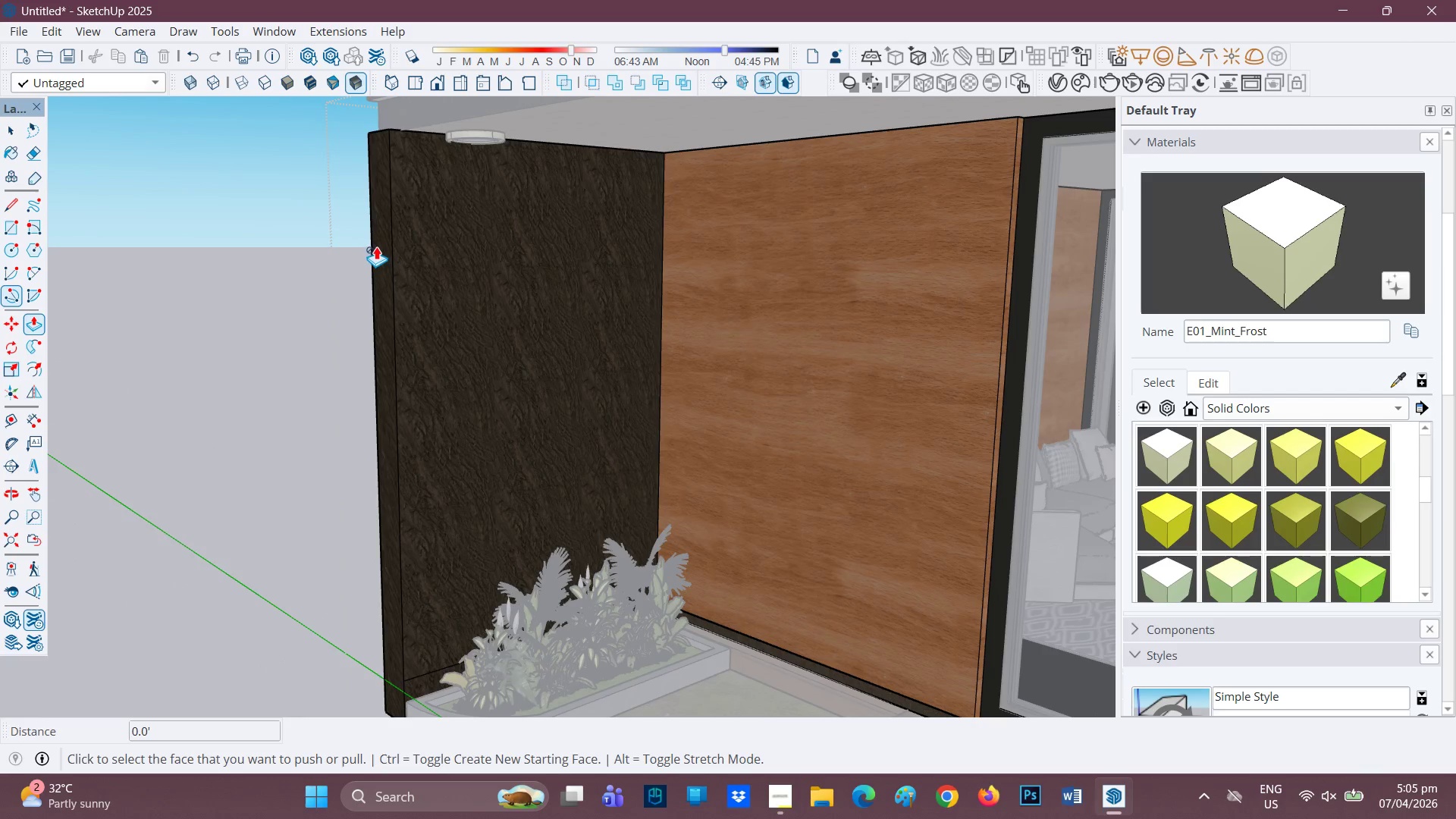 
key(Space)
 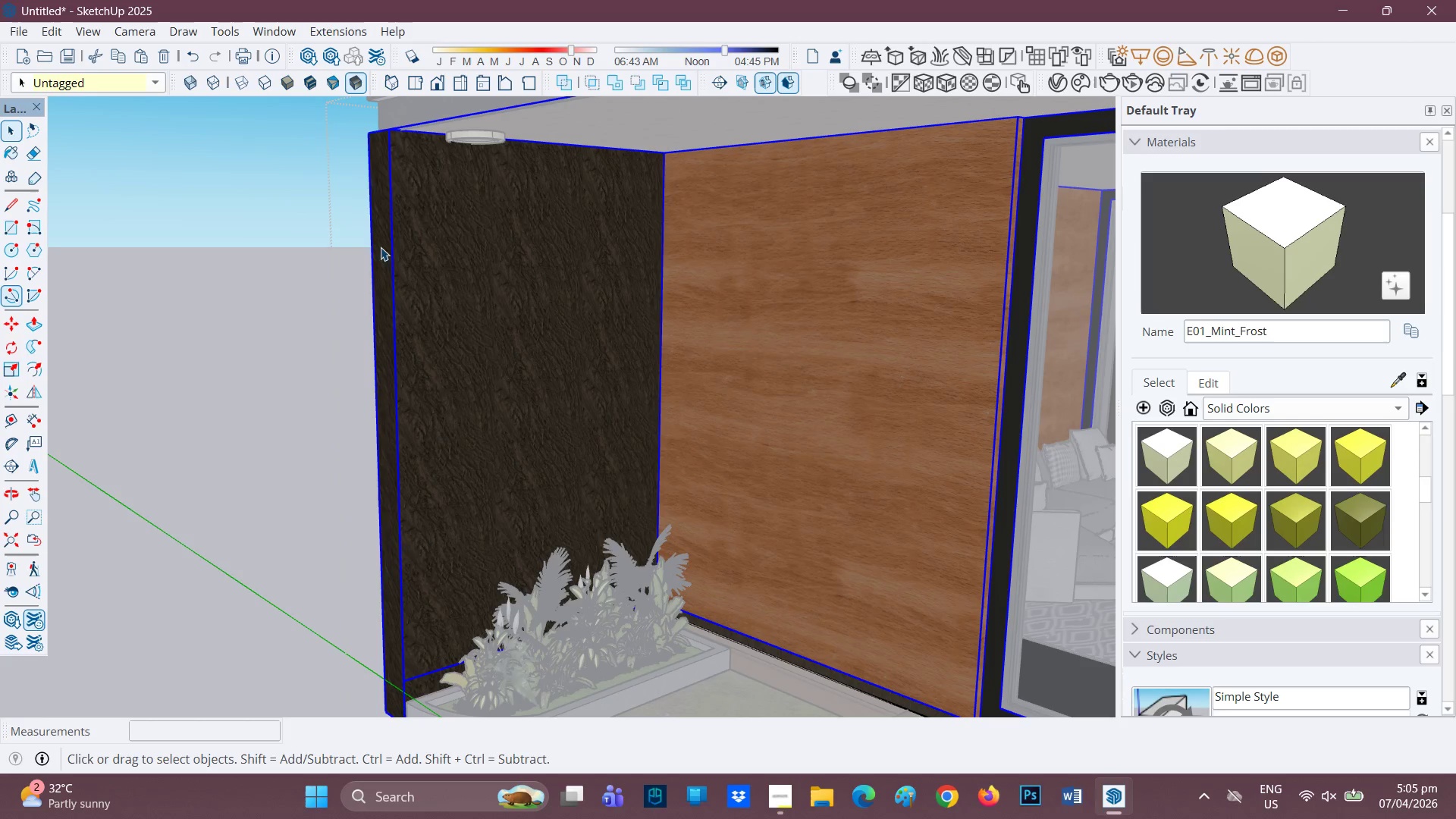 
double_click([398, 234])
 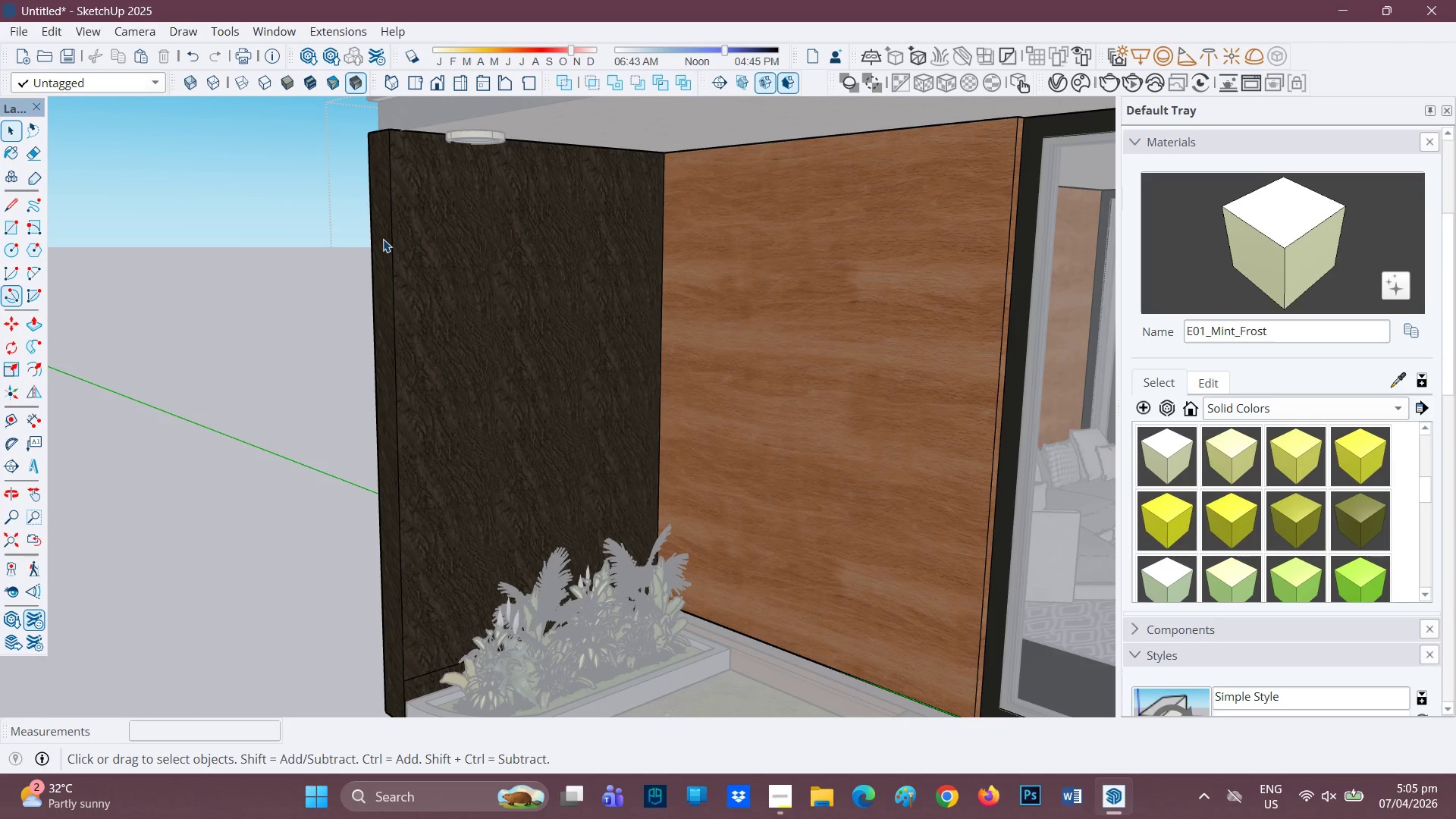 
double_click([383, 239])
 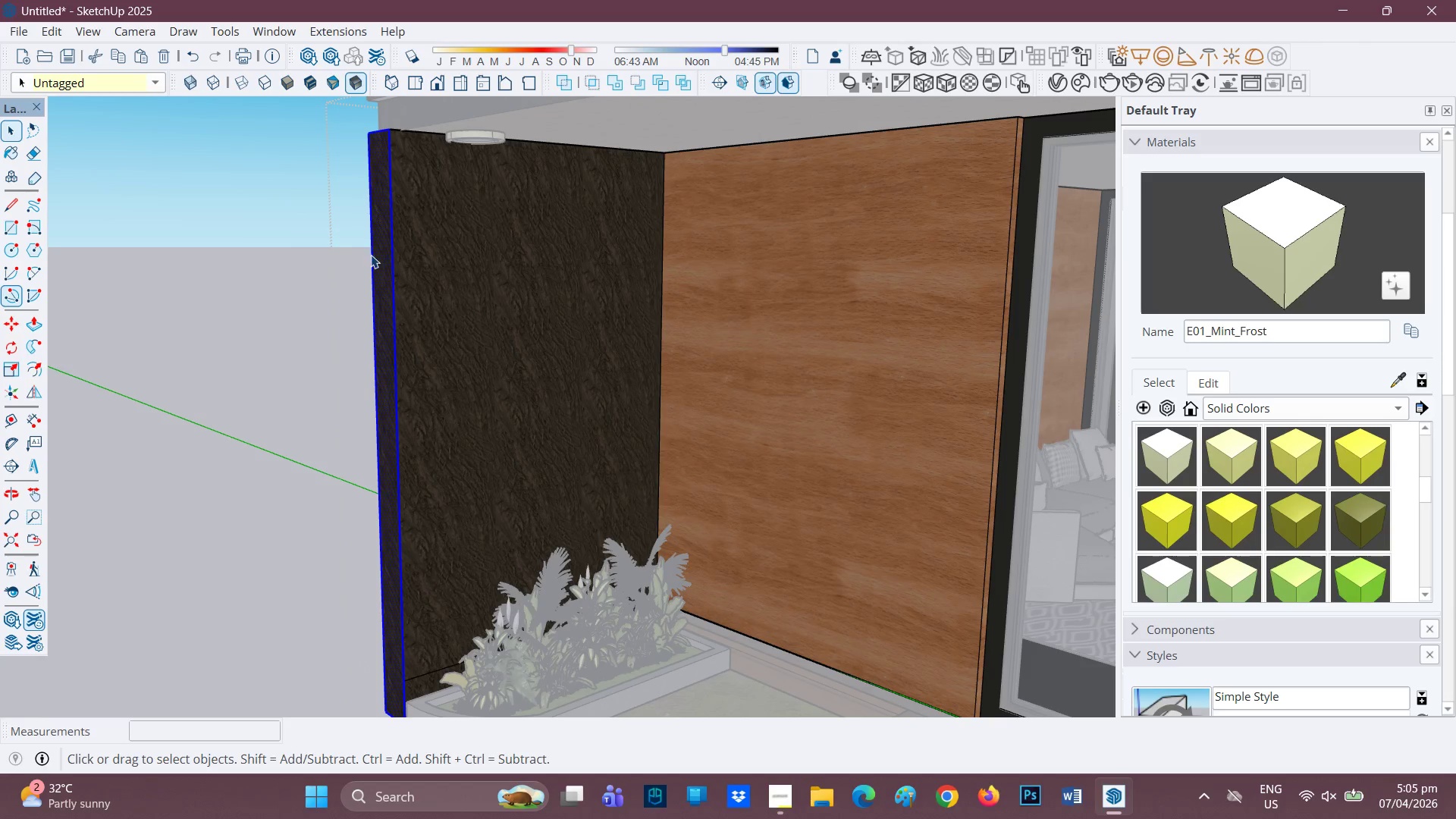 
key(P)
 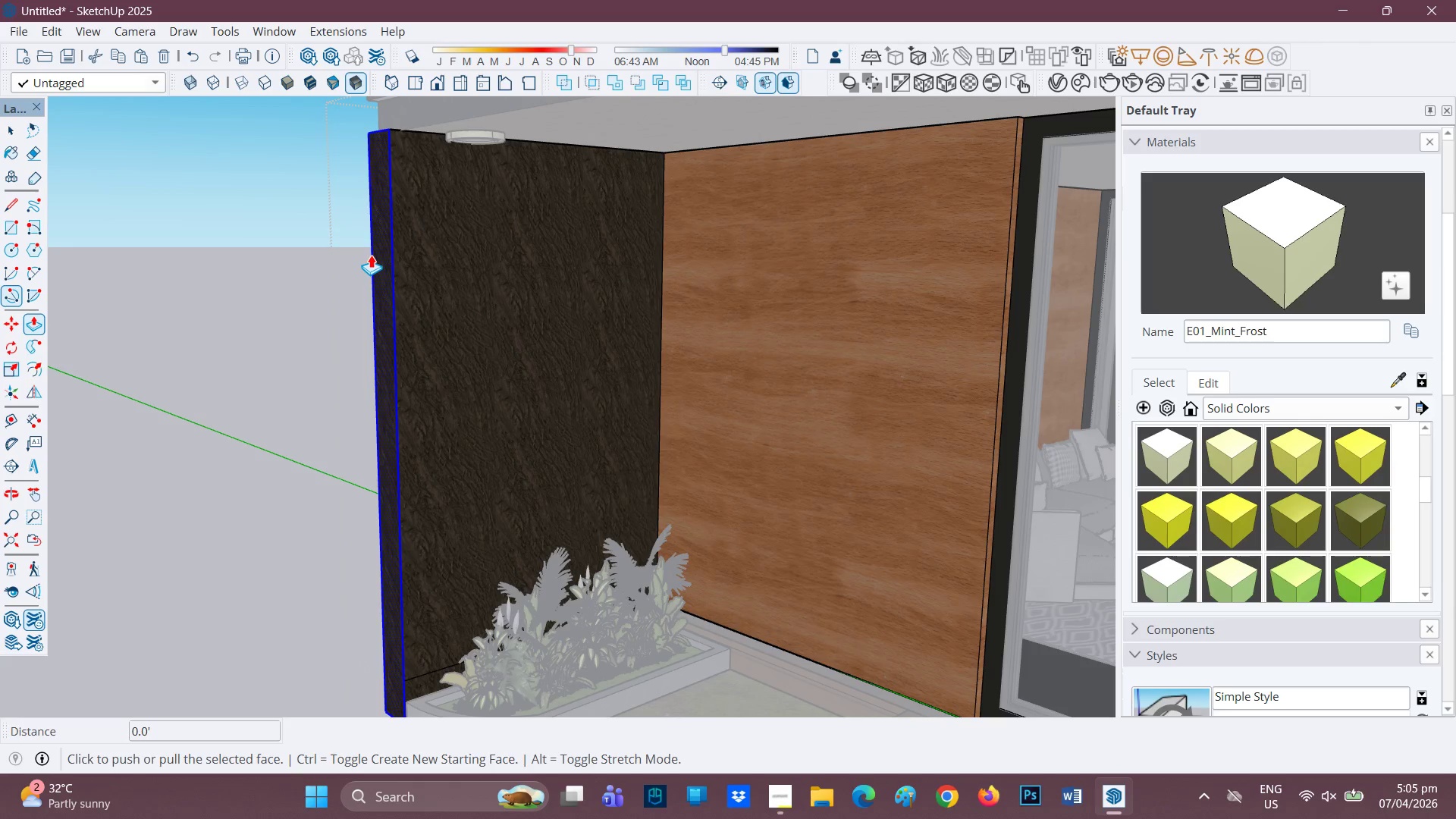 
key(Control+Z)
 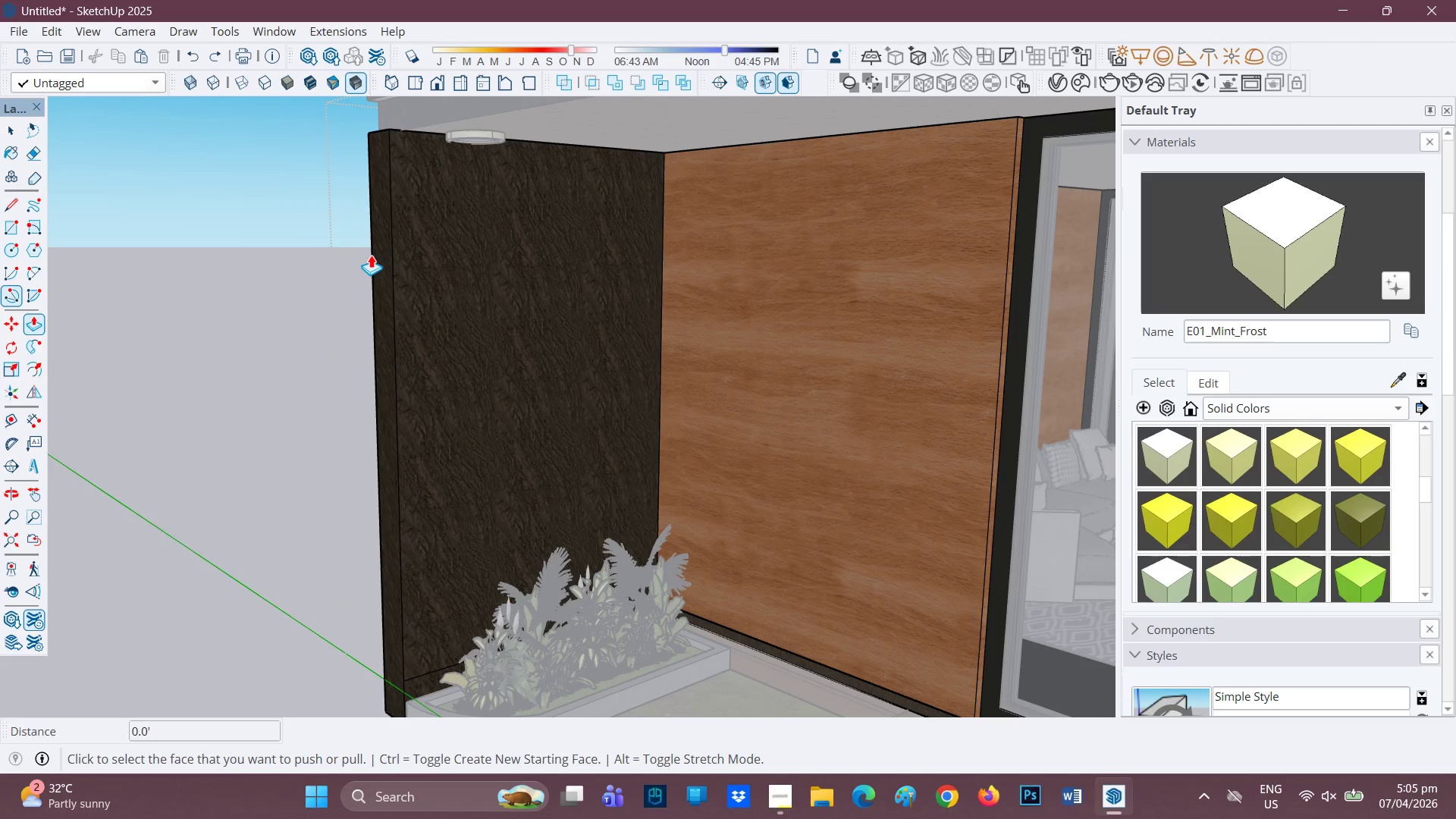 
key(Control+ControlLeft)
 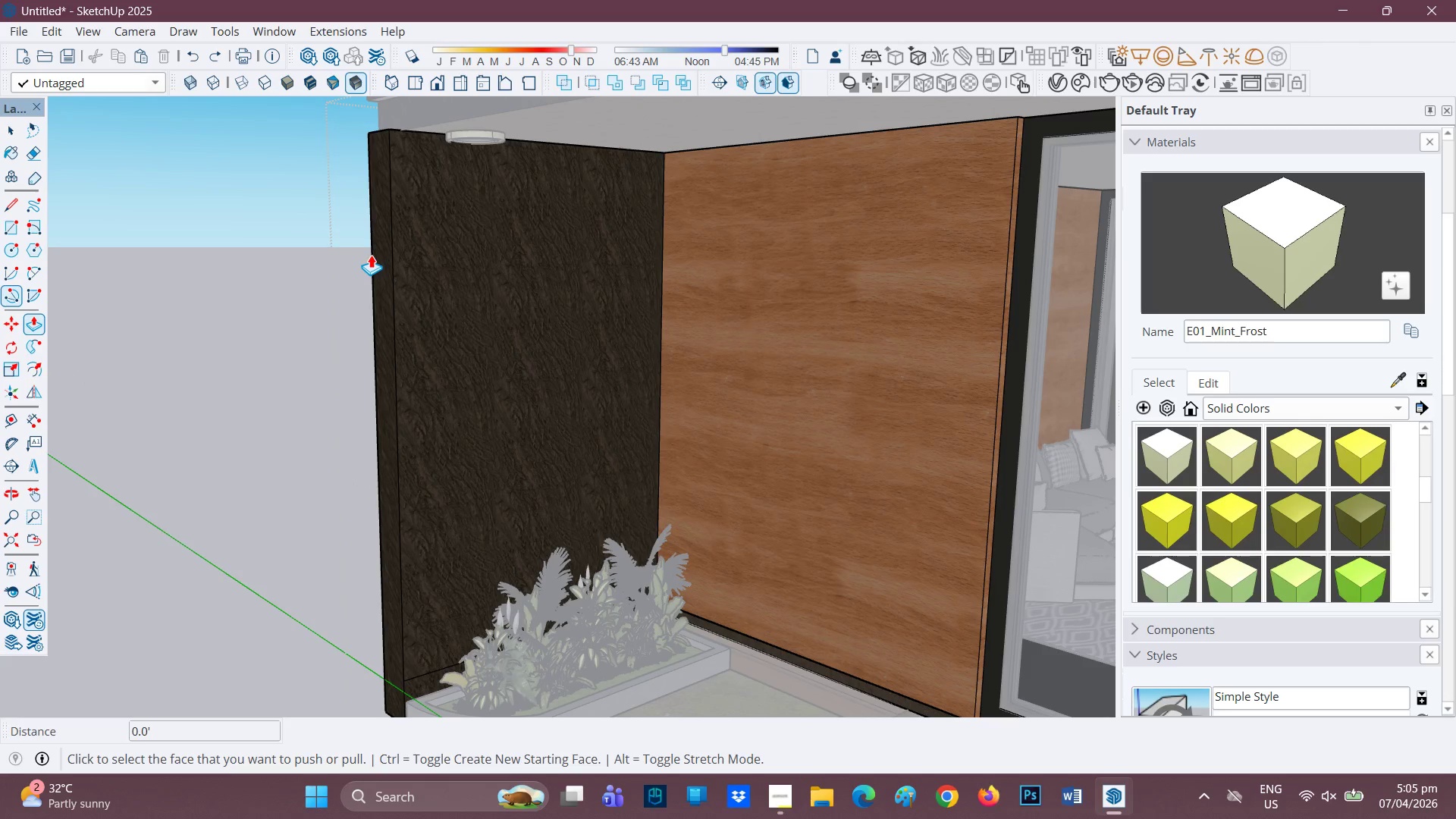 
key(Control+Z)
 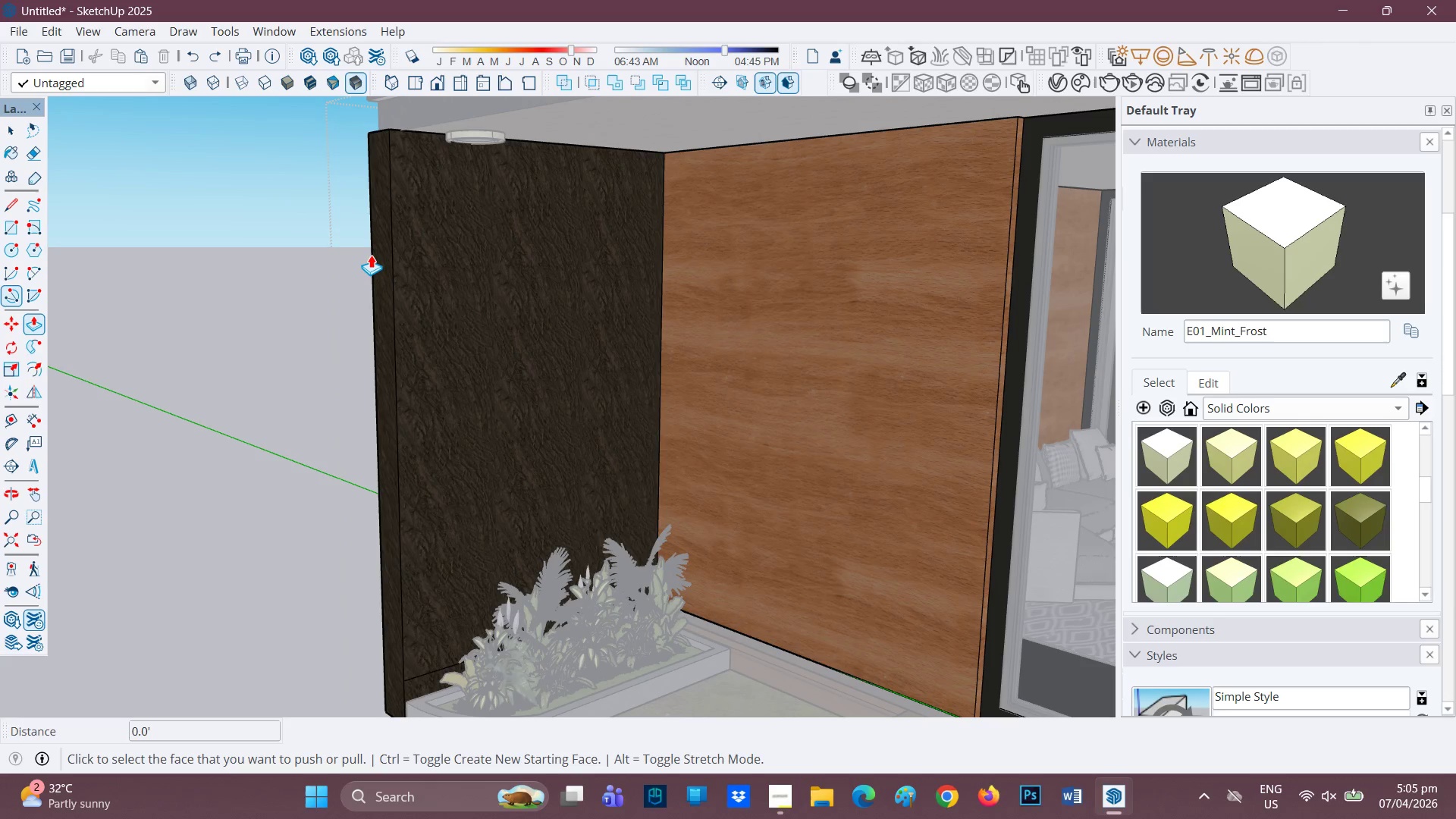 
key(Control+ControlLeft)
 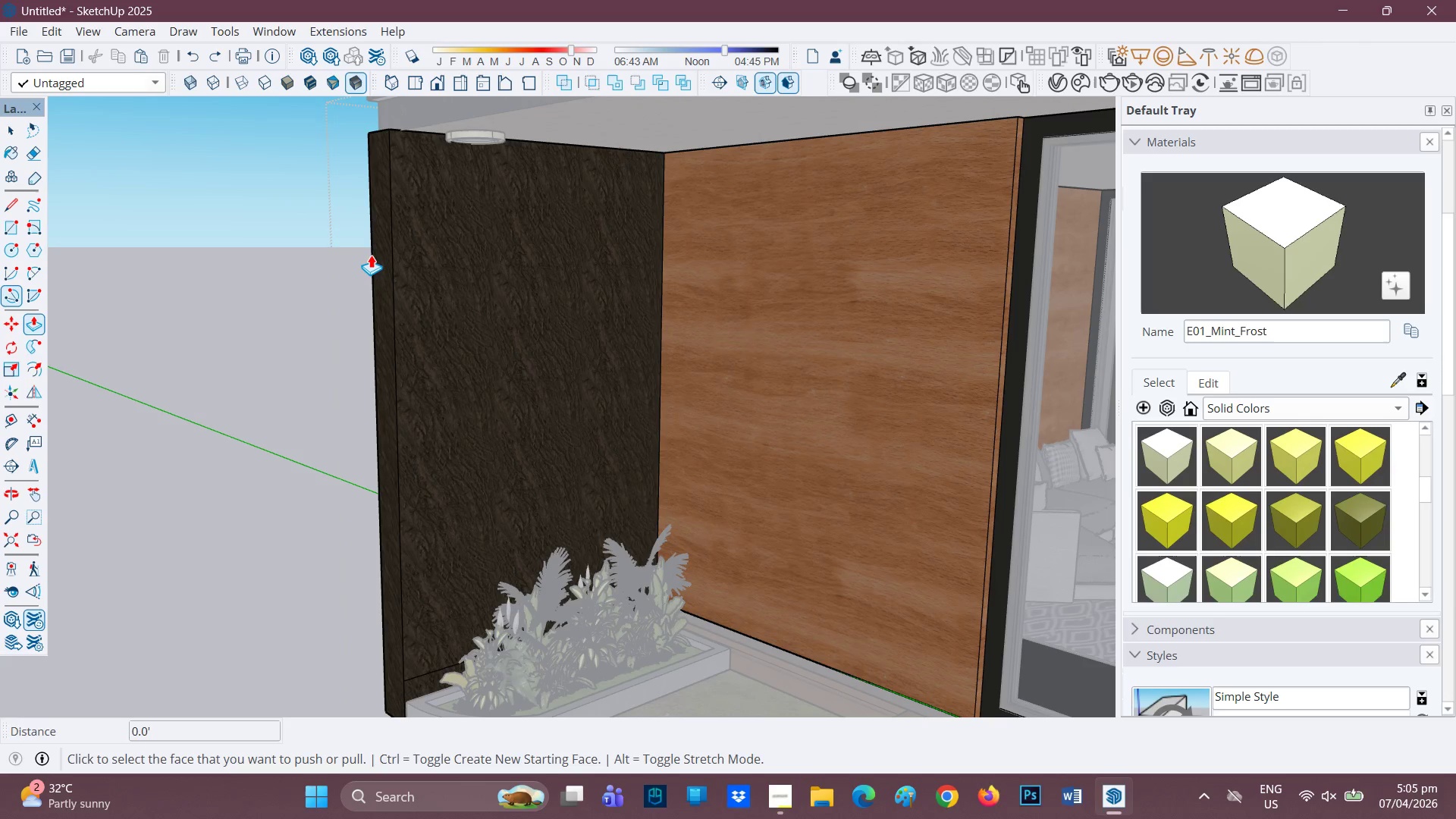 
key(Control+Z)
 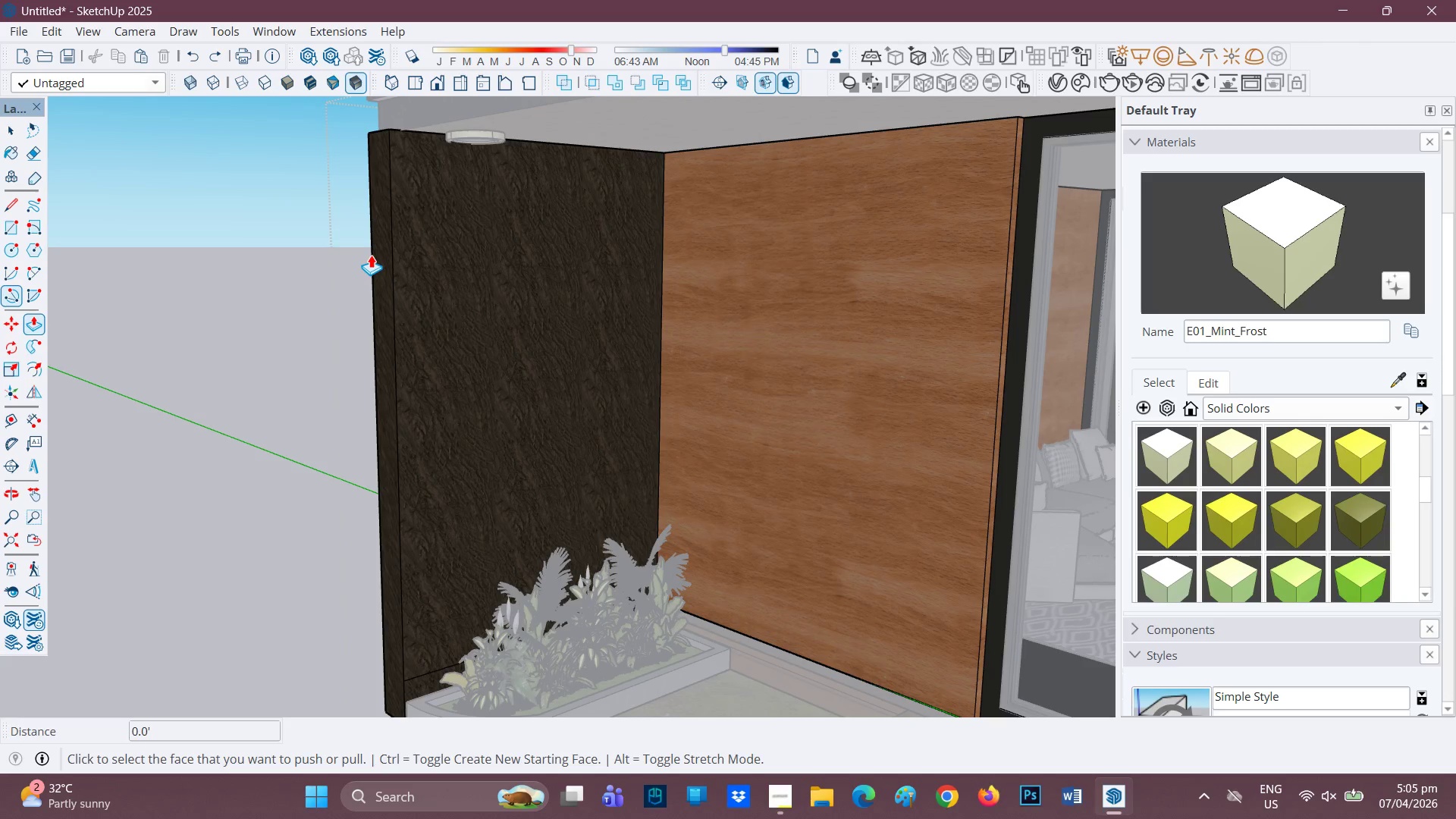 
key(Control+ControlLeft)
 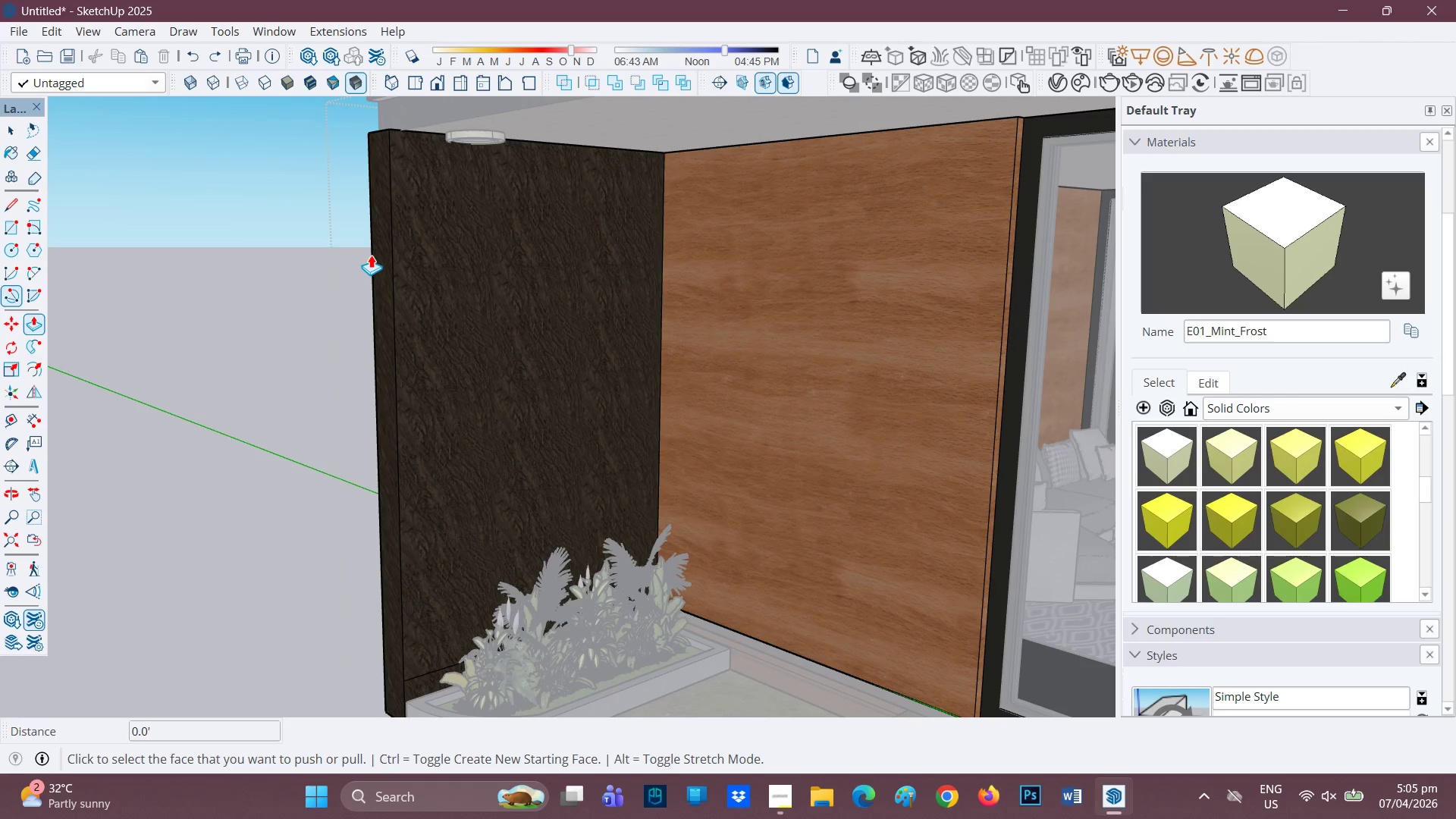 
key(Control+Z)
 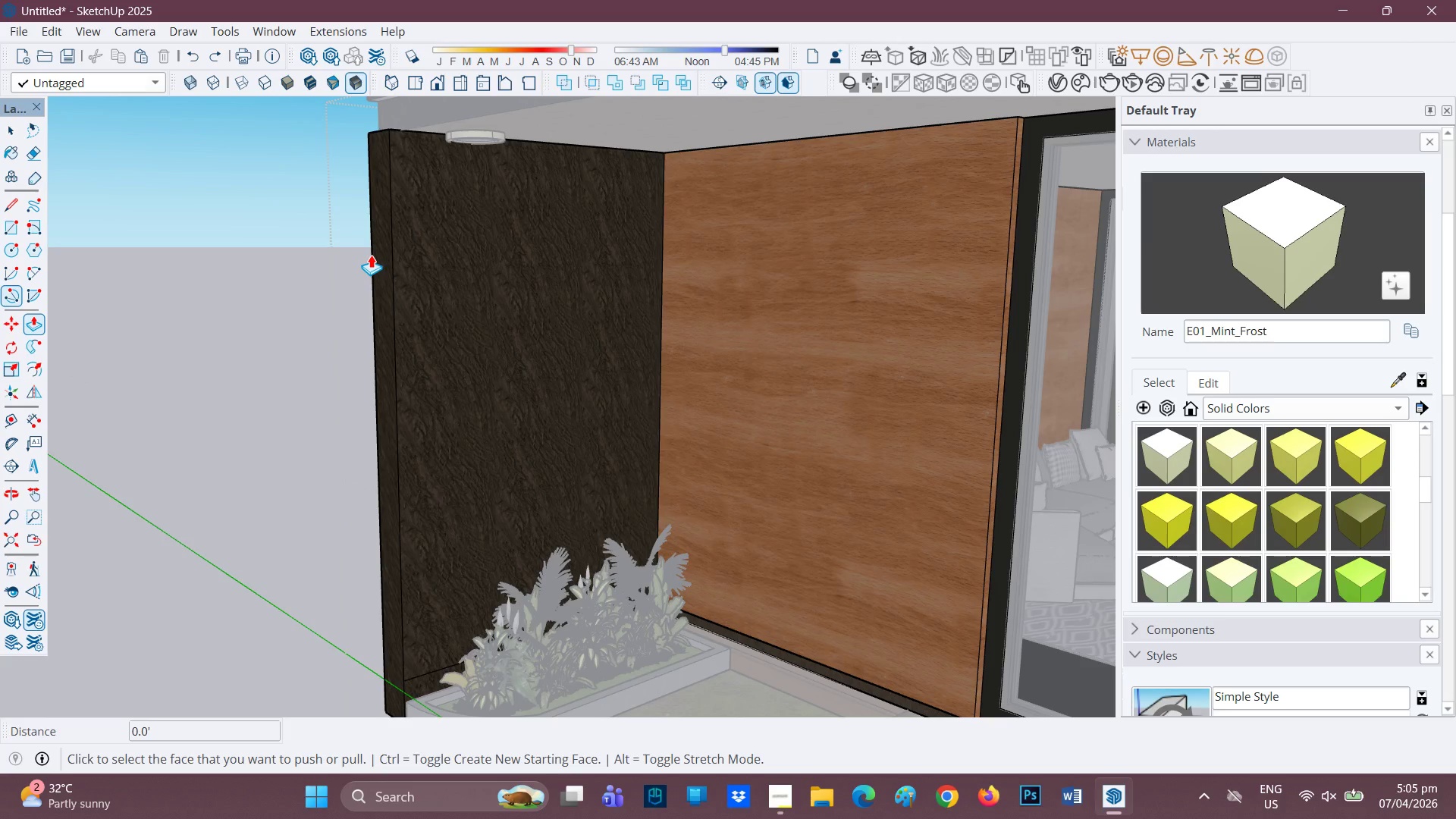 
key(Control+ControlLeft)
 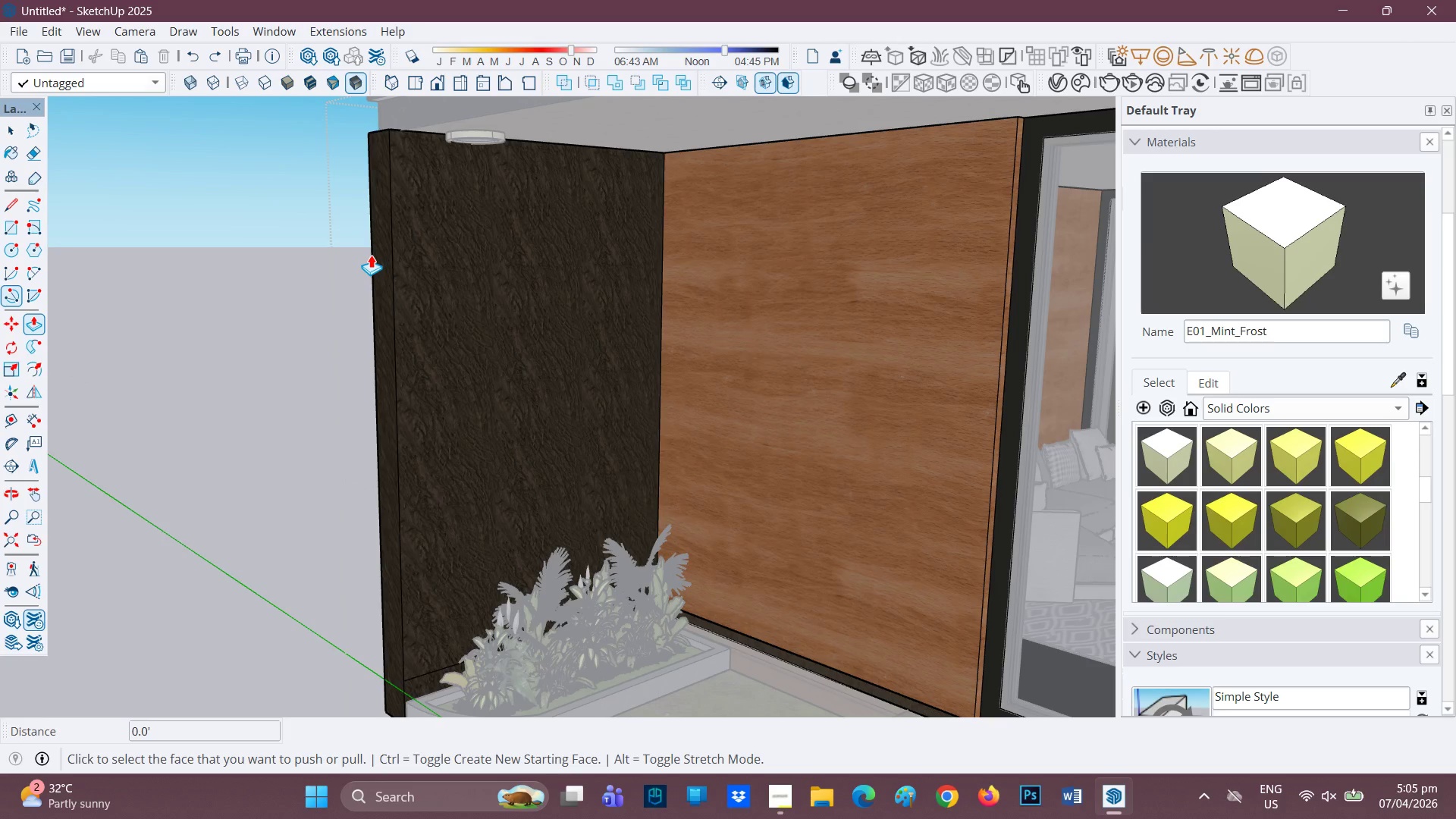 
key(Control+Z)
 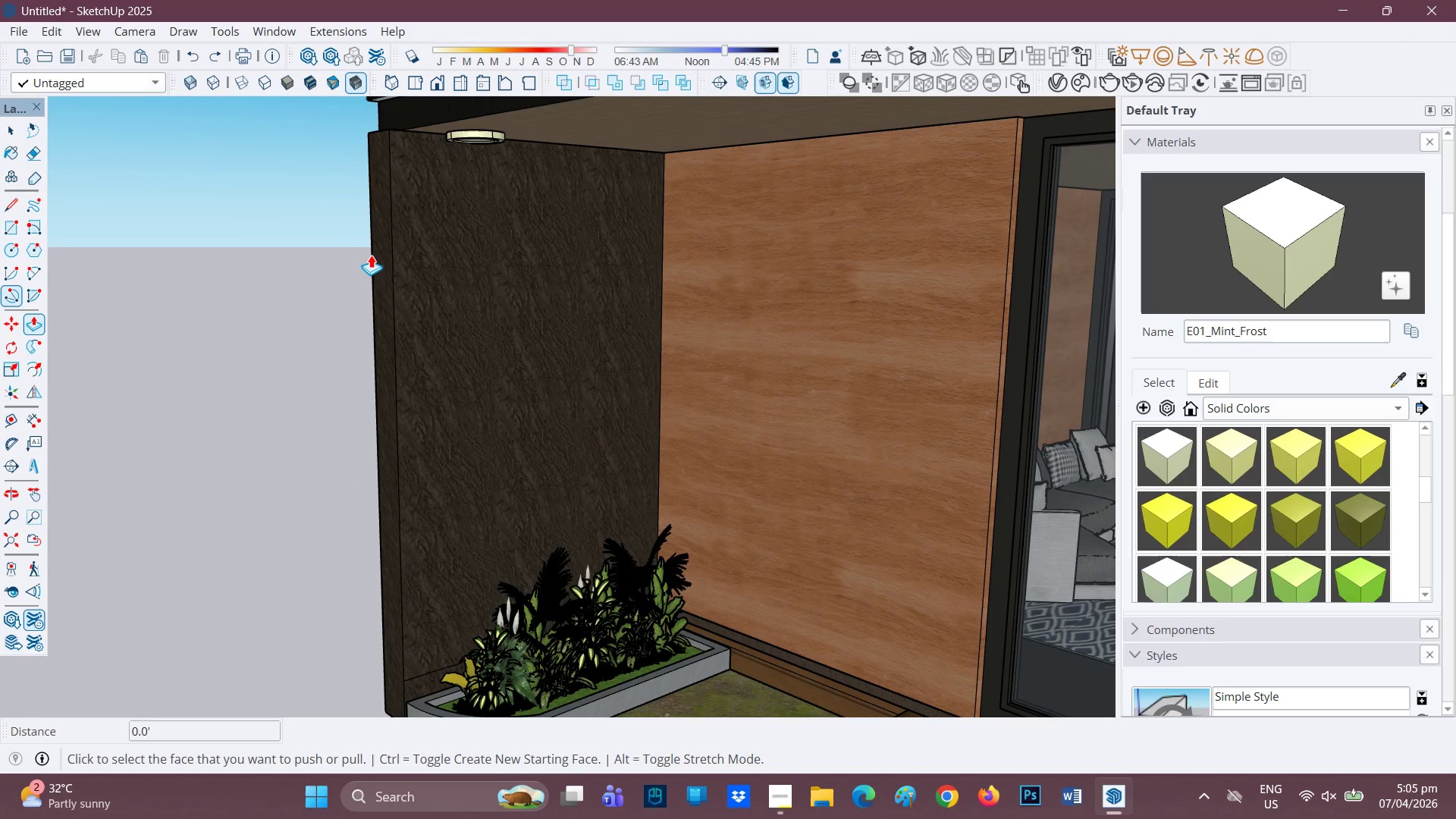 
key(Control+ControlLeft)
 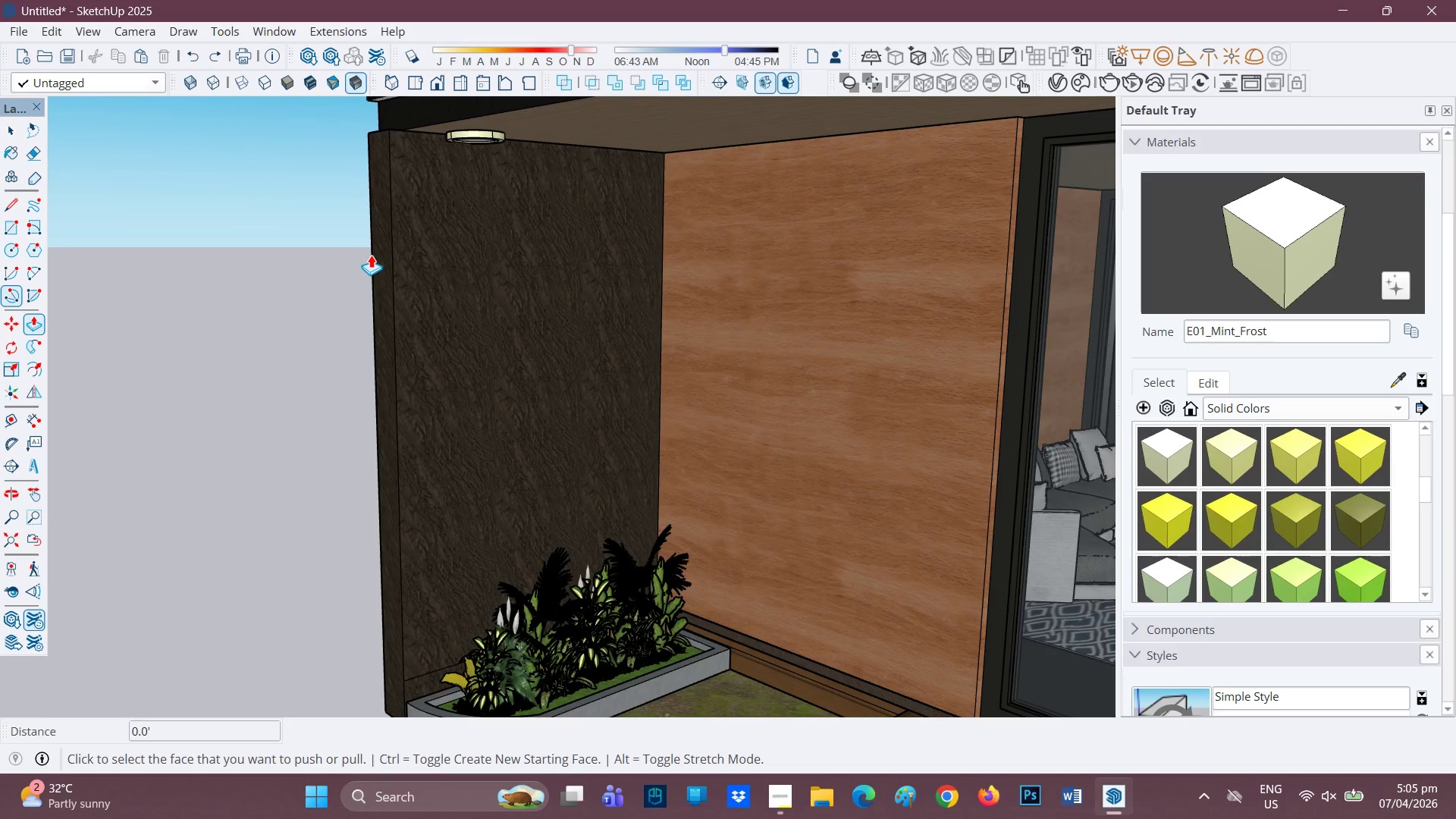 
key(Control+Z)
 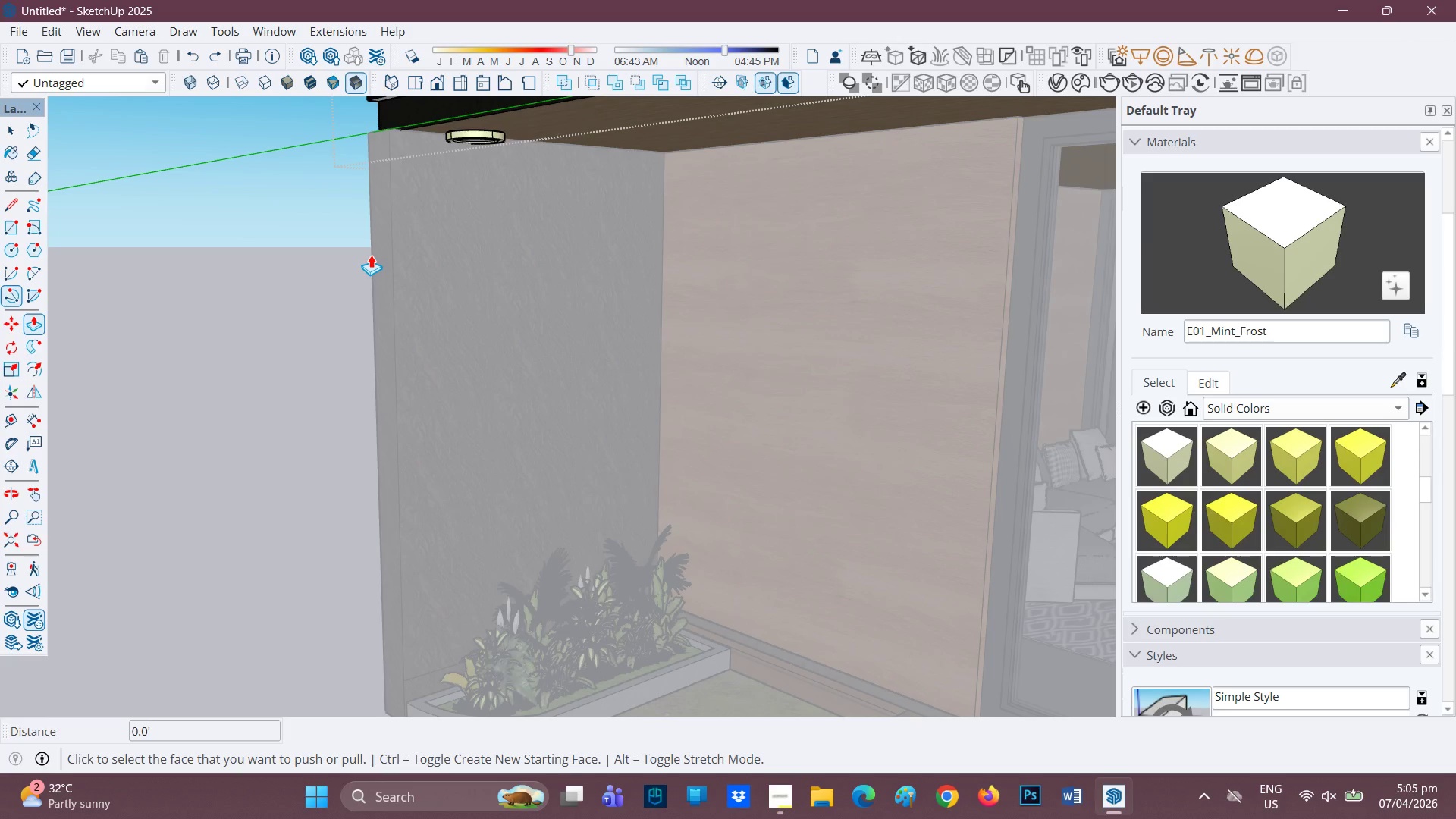 
key(Control+ControlLeft)
 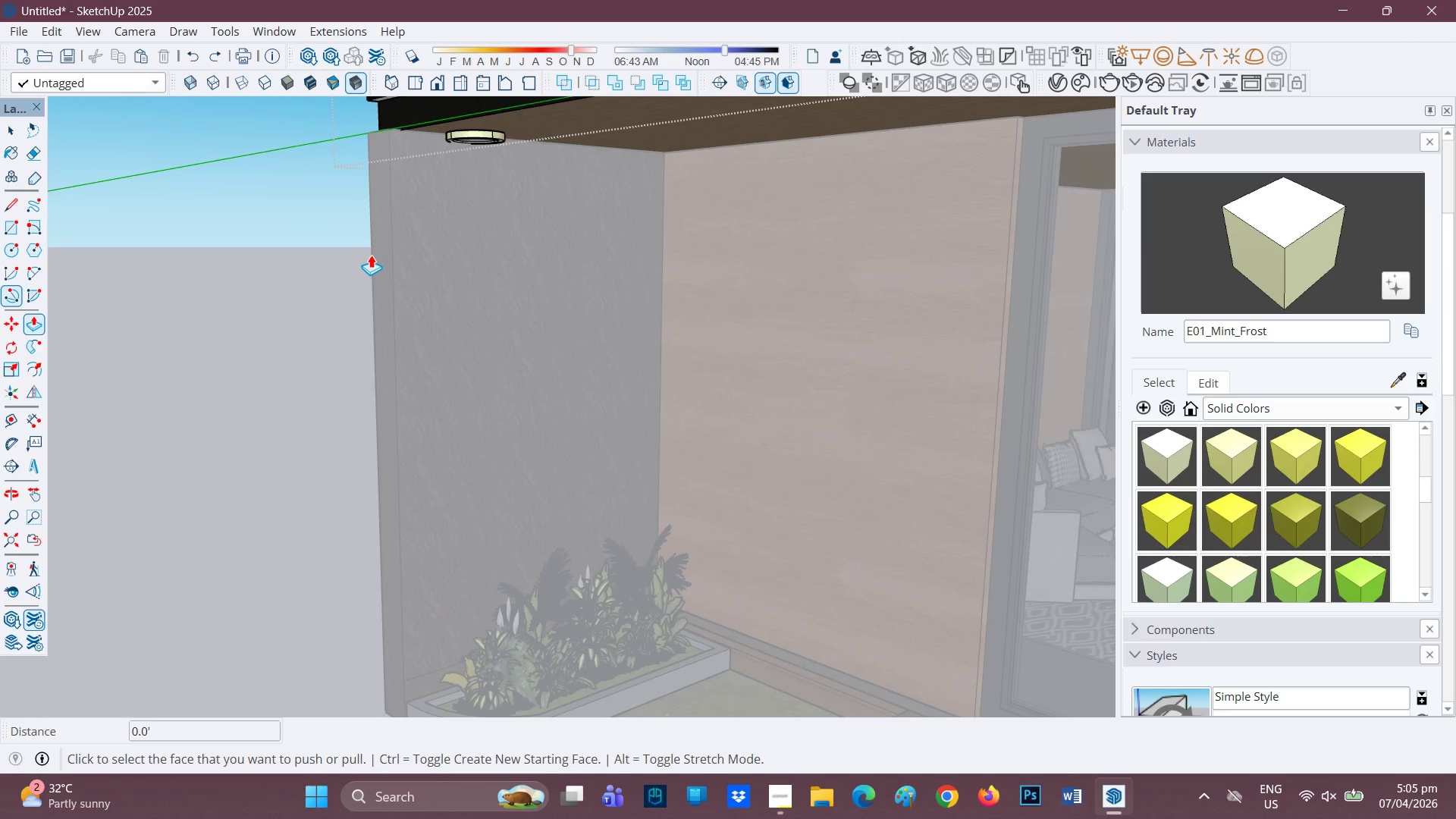 
key(Control+Z)
 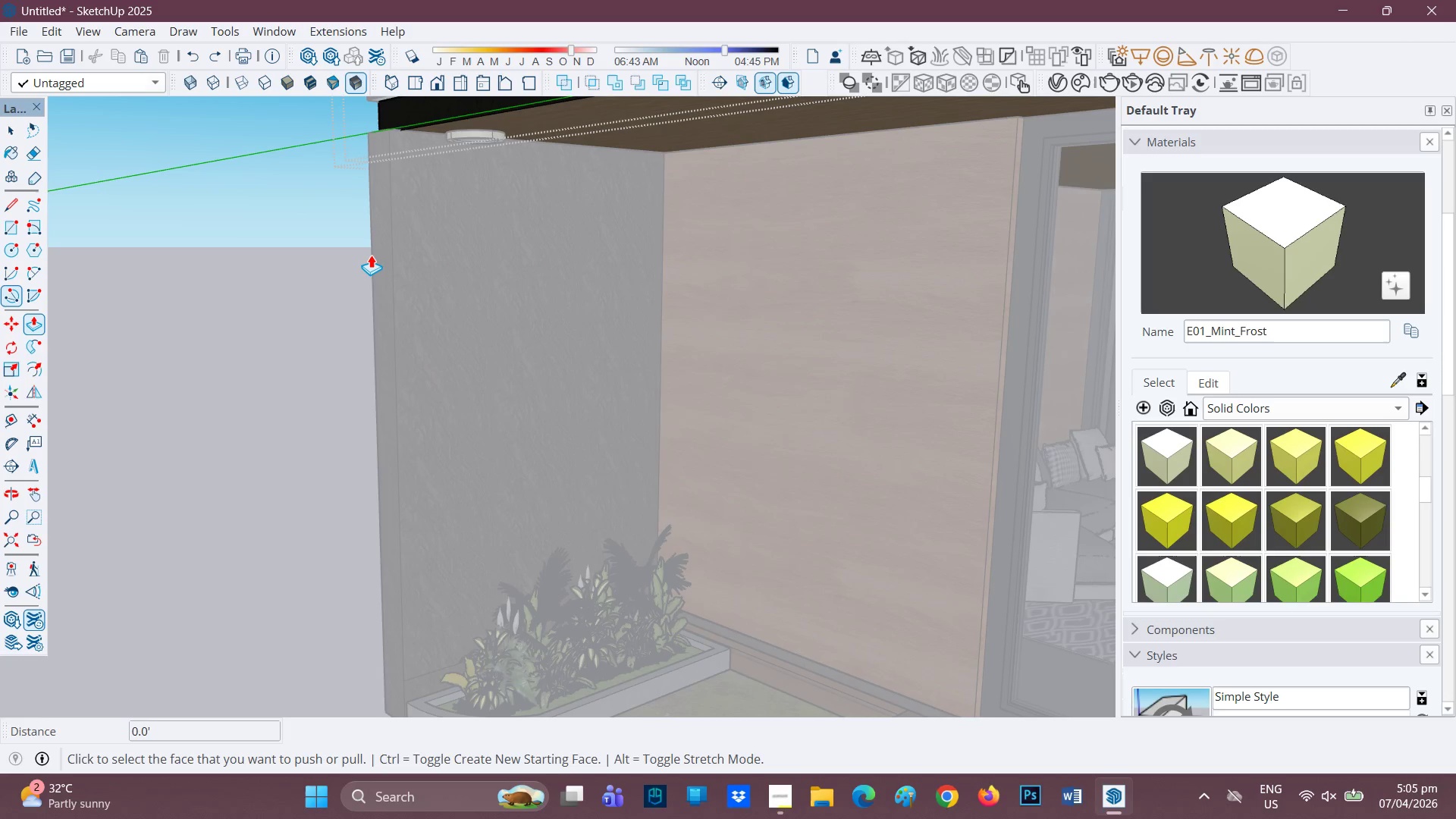 
key(Control+ControlLeft)
 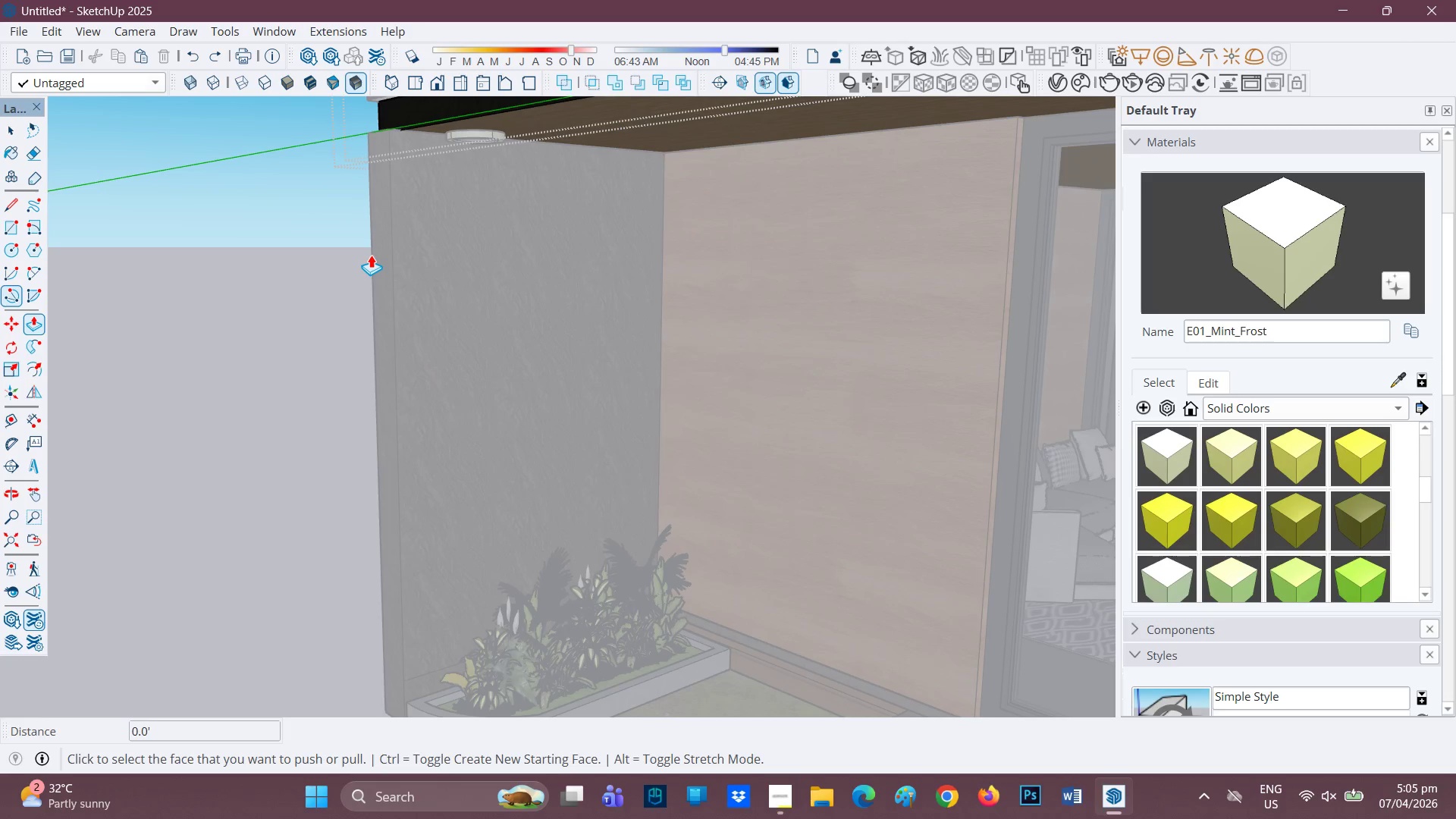 
key(Control+Z)
 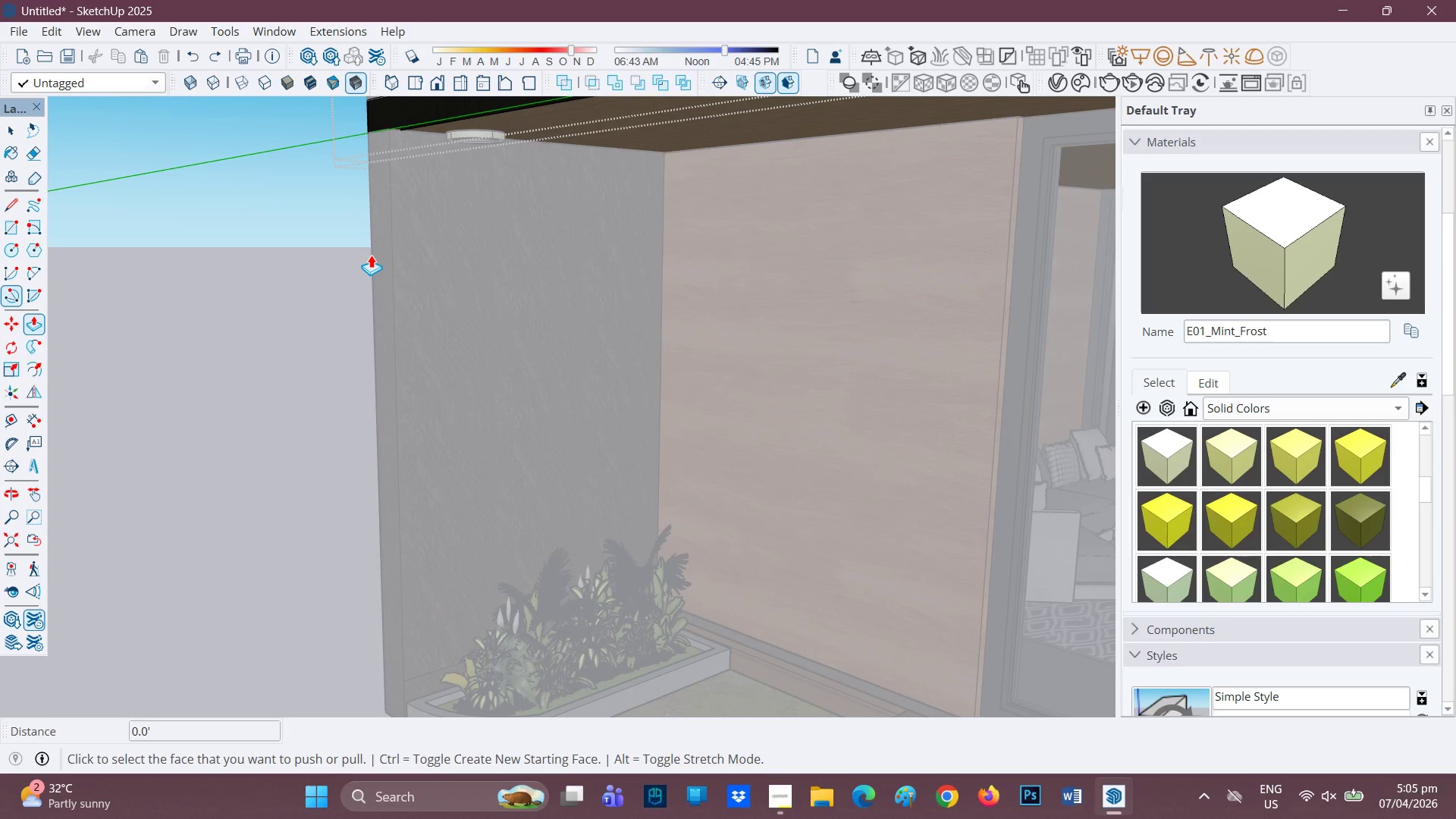 
scroll: coordinate [689, 340], scroll_direction: down, amount: 14.0
 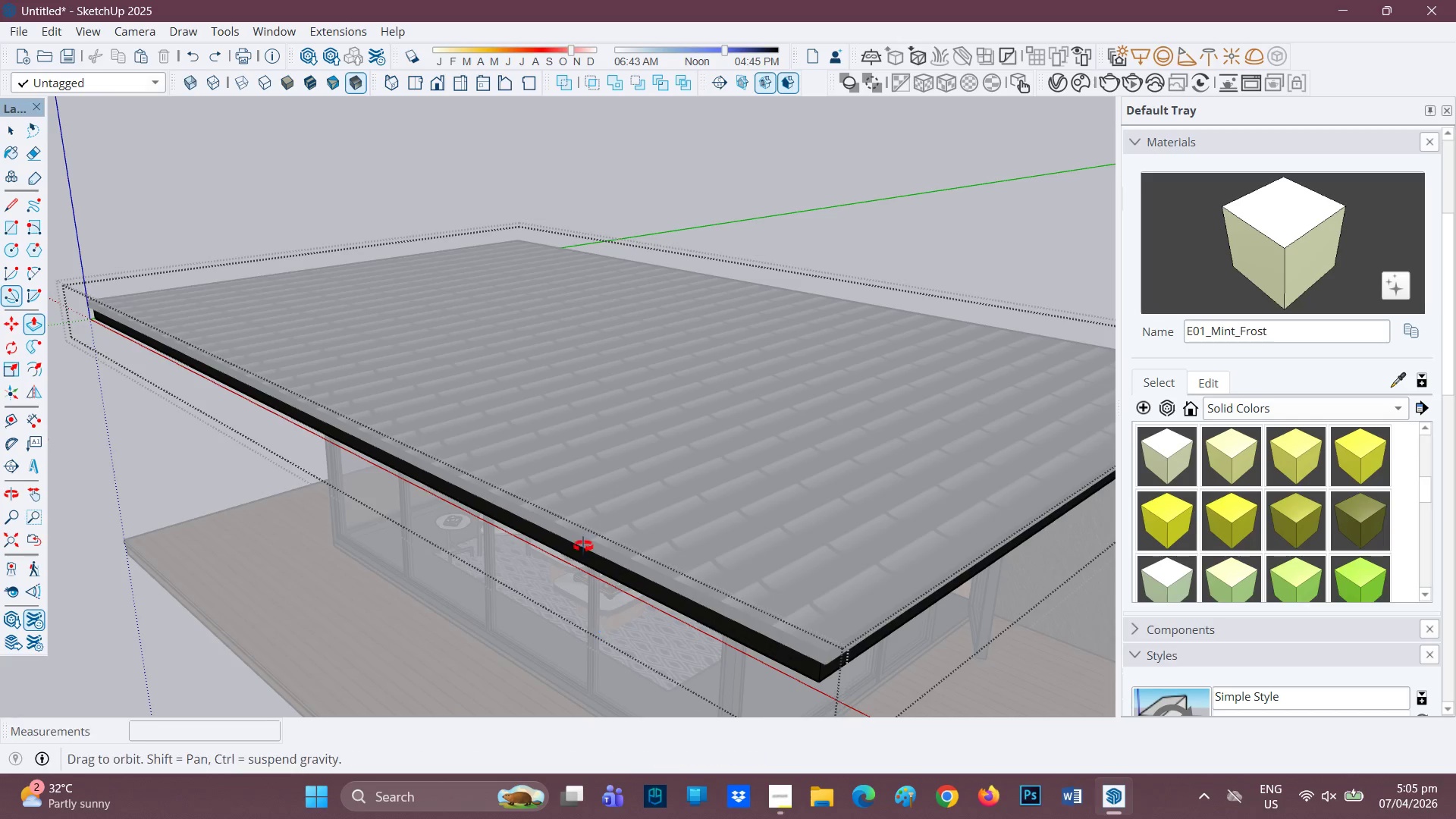 
key(Control+Z)
 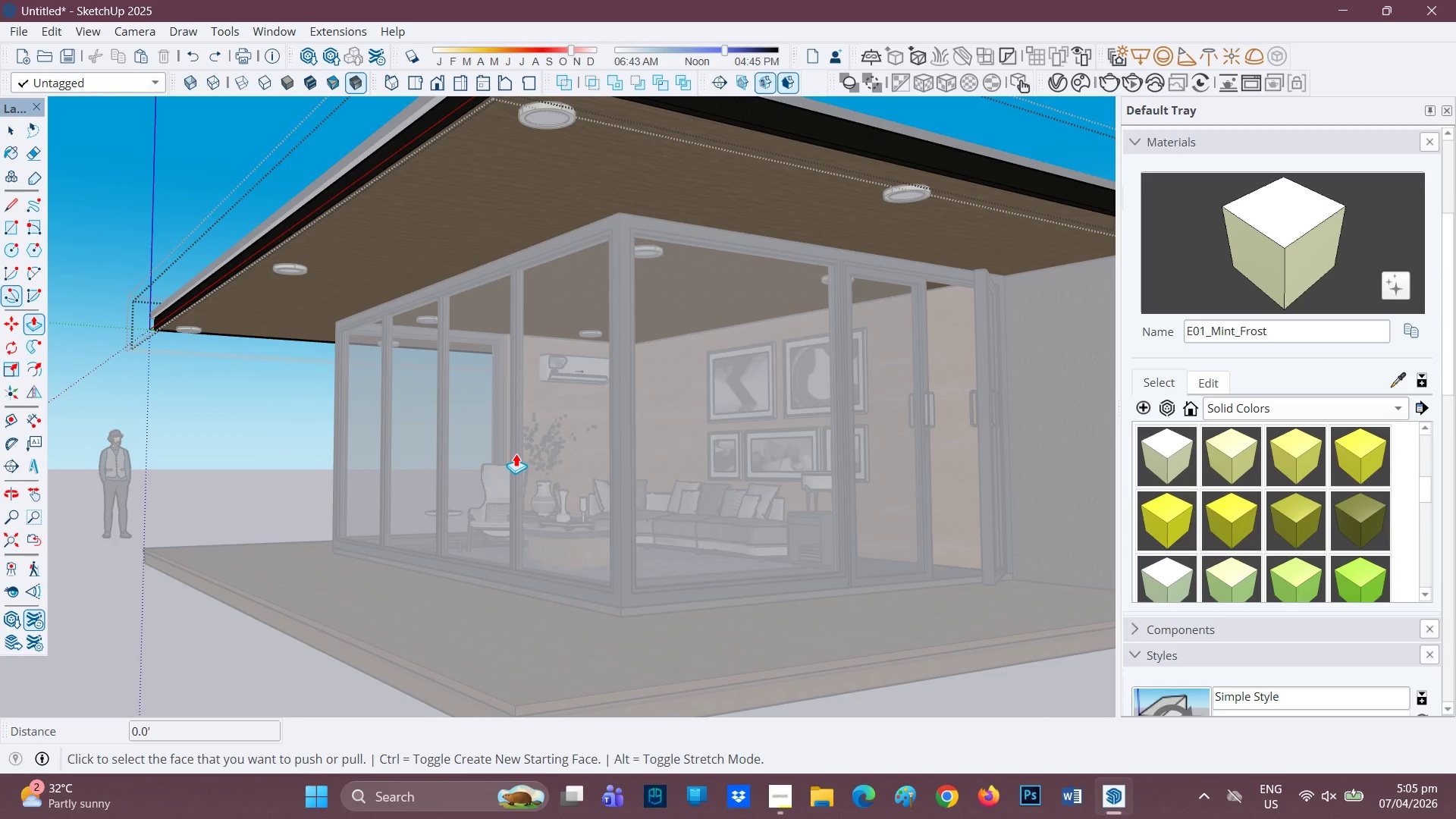 
key(Control+ControlLeft)
 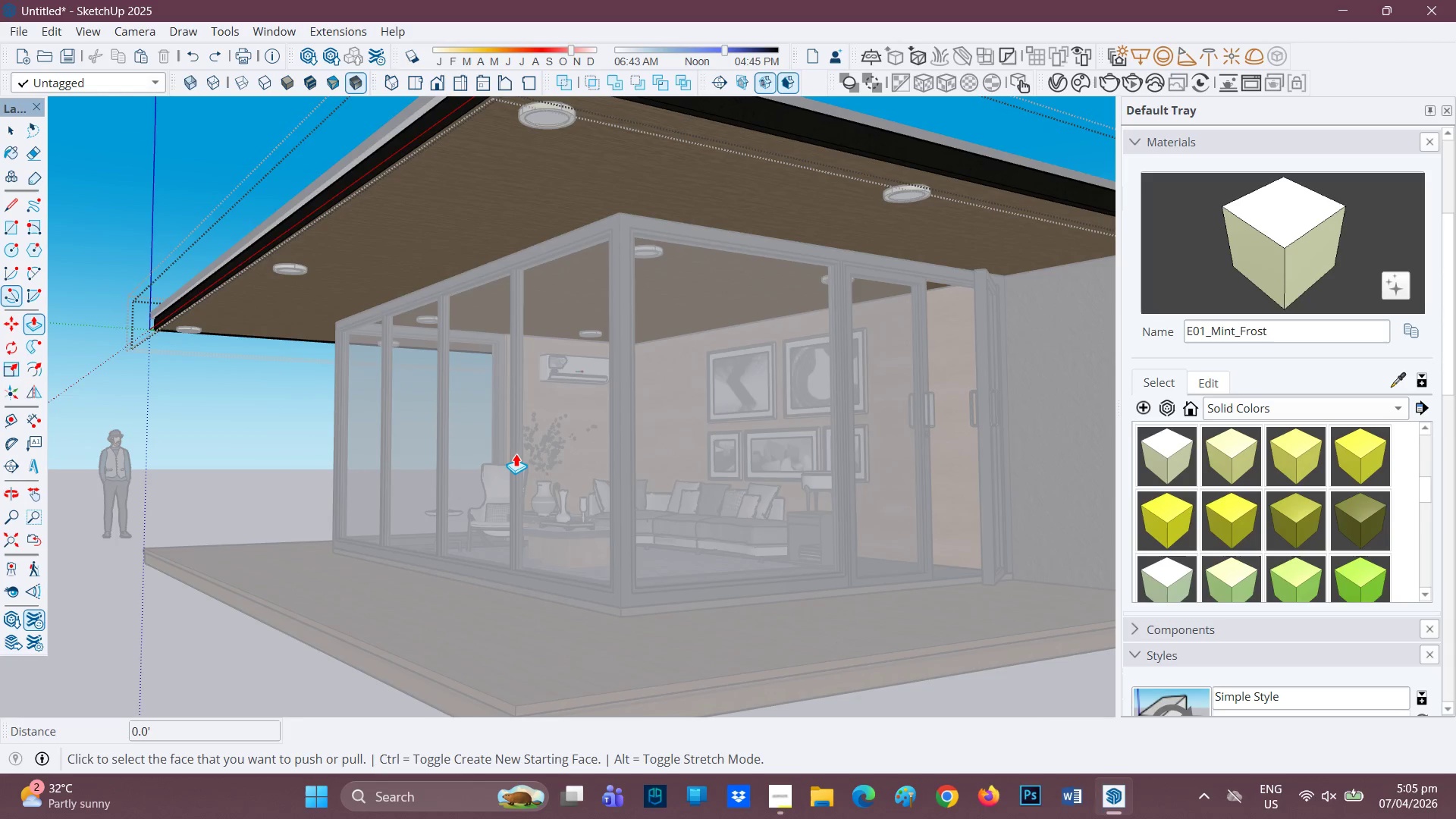 
key(Control+Z)
 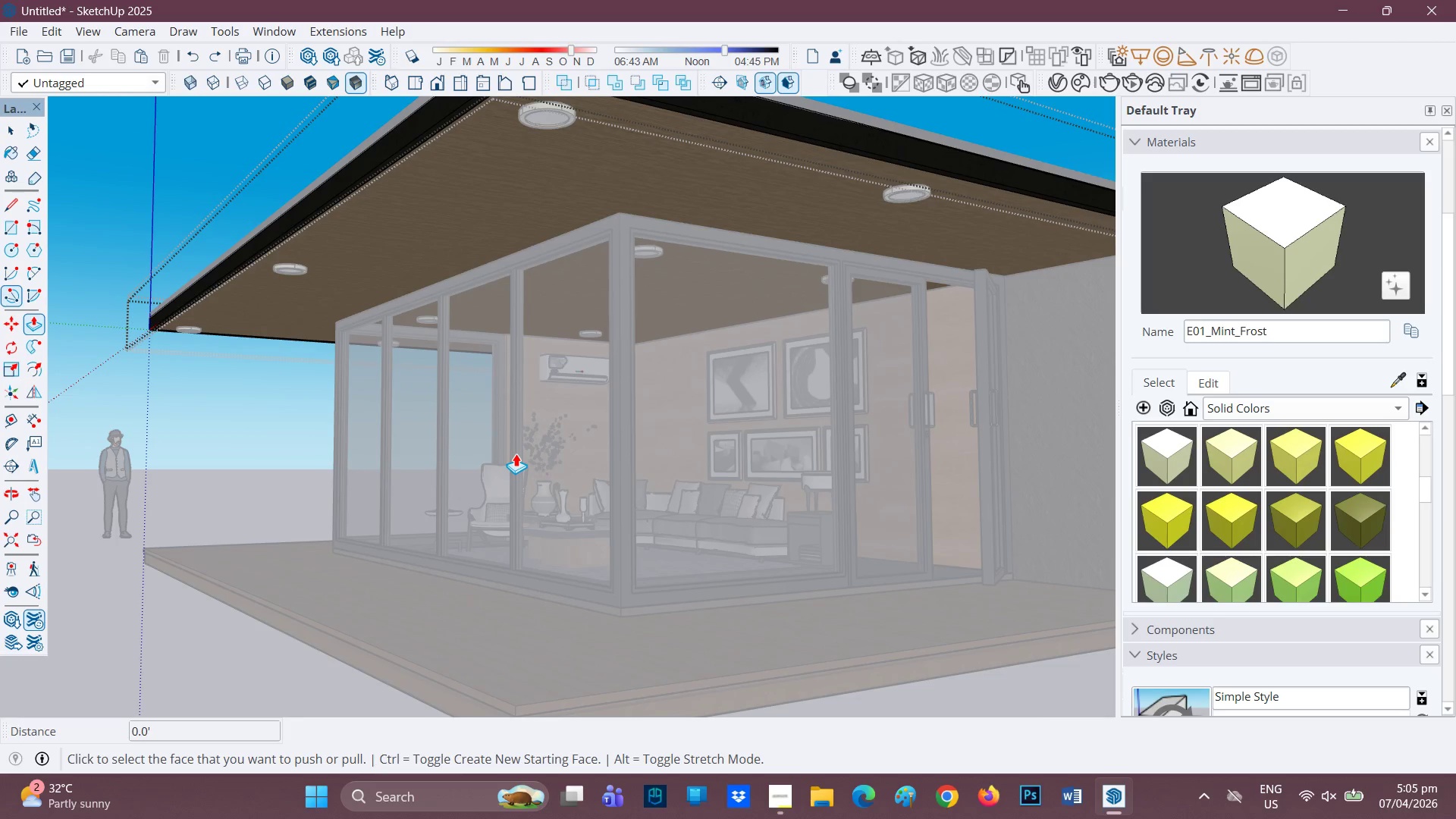 
key(Control+Z)
 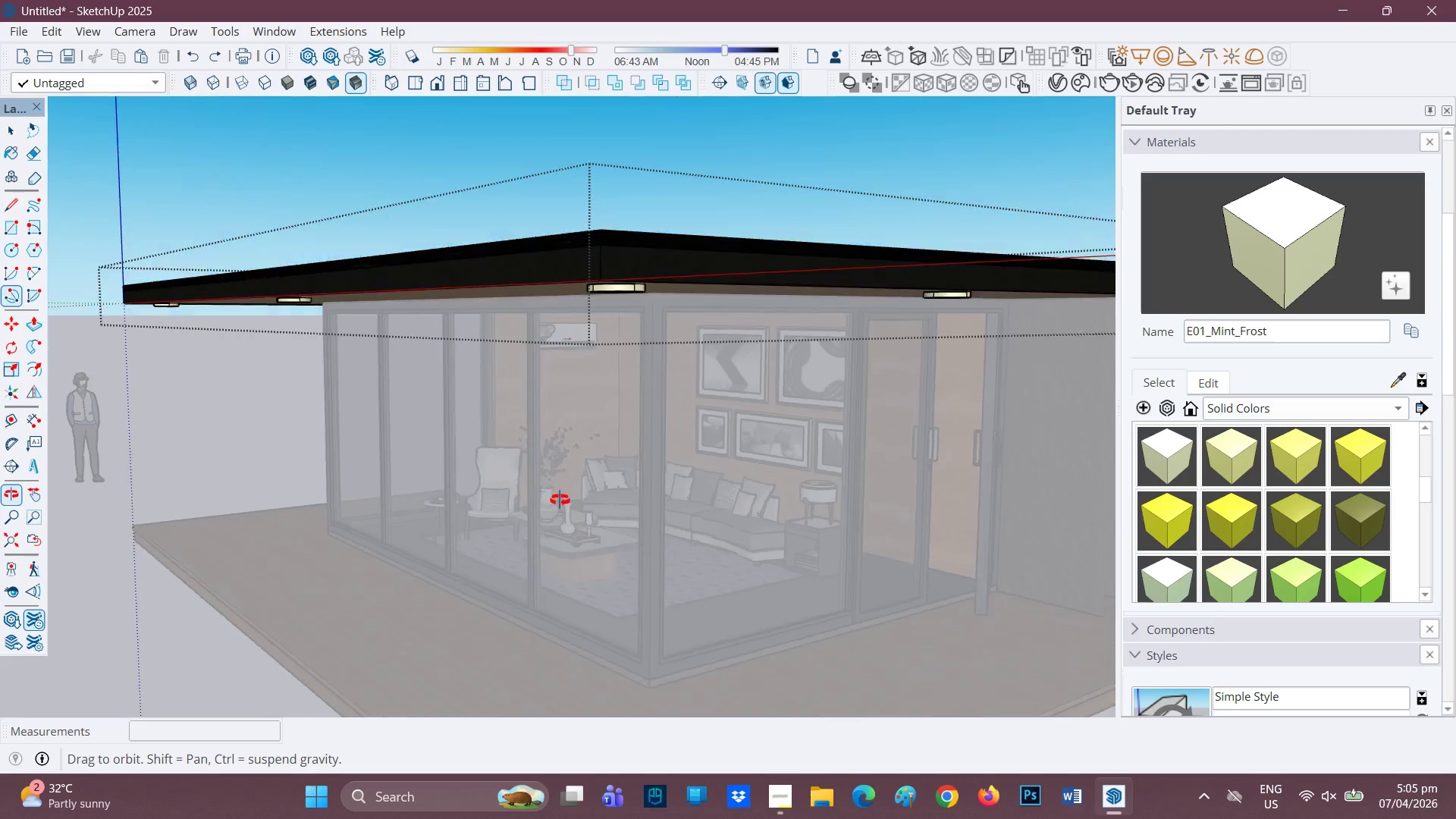 
key(Space)
 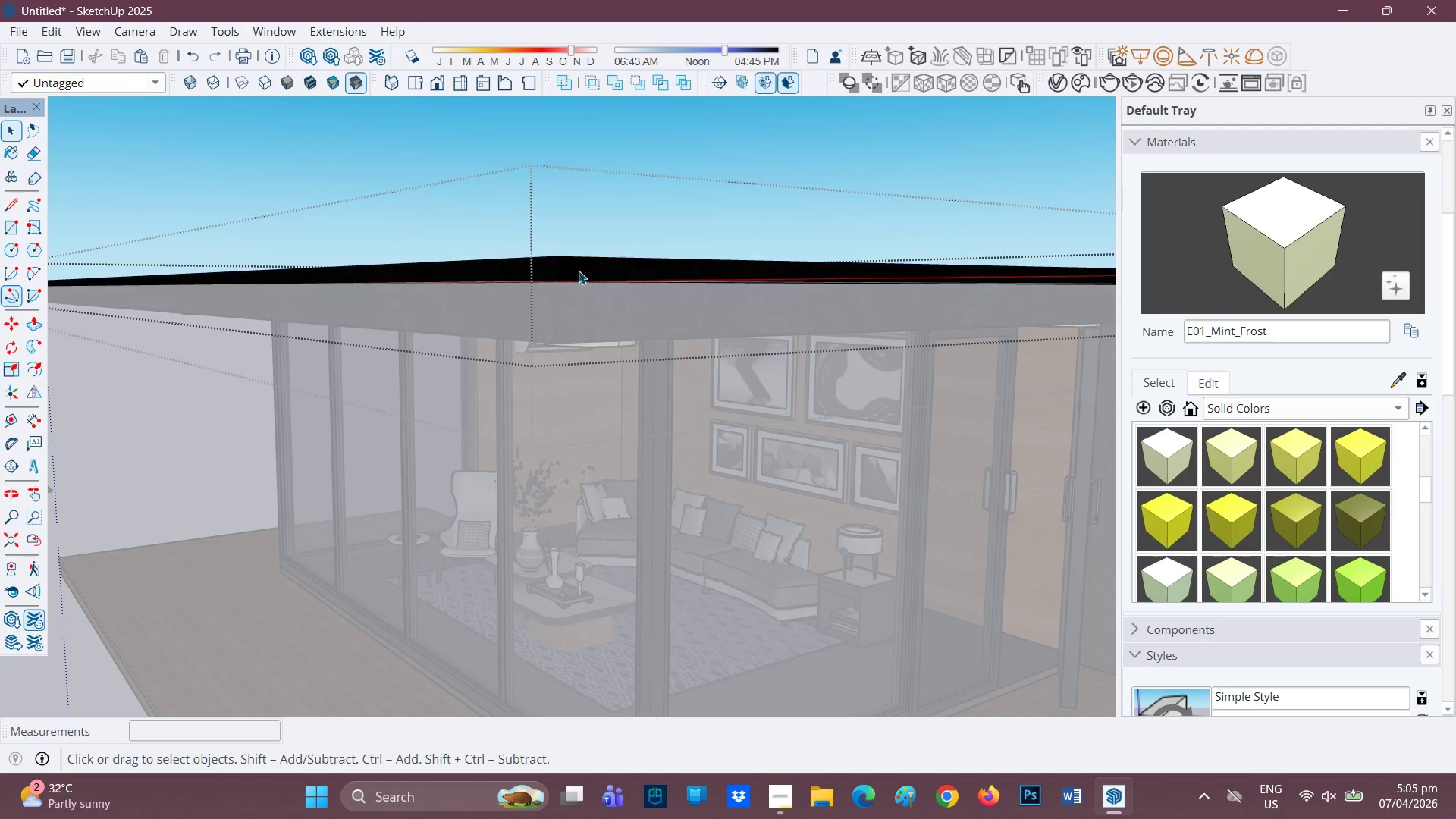 
scroll: coordinate [591, 274], scroll_direction: up, amount: 5.0
 